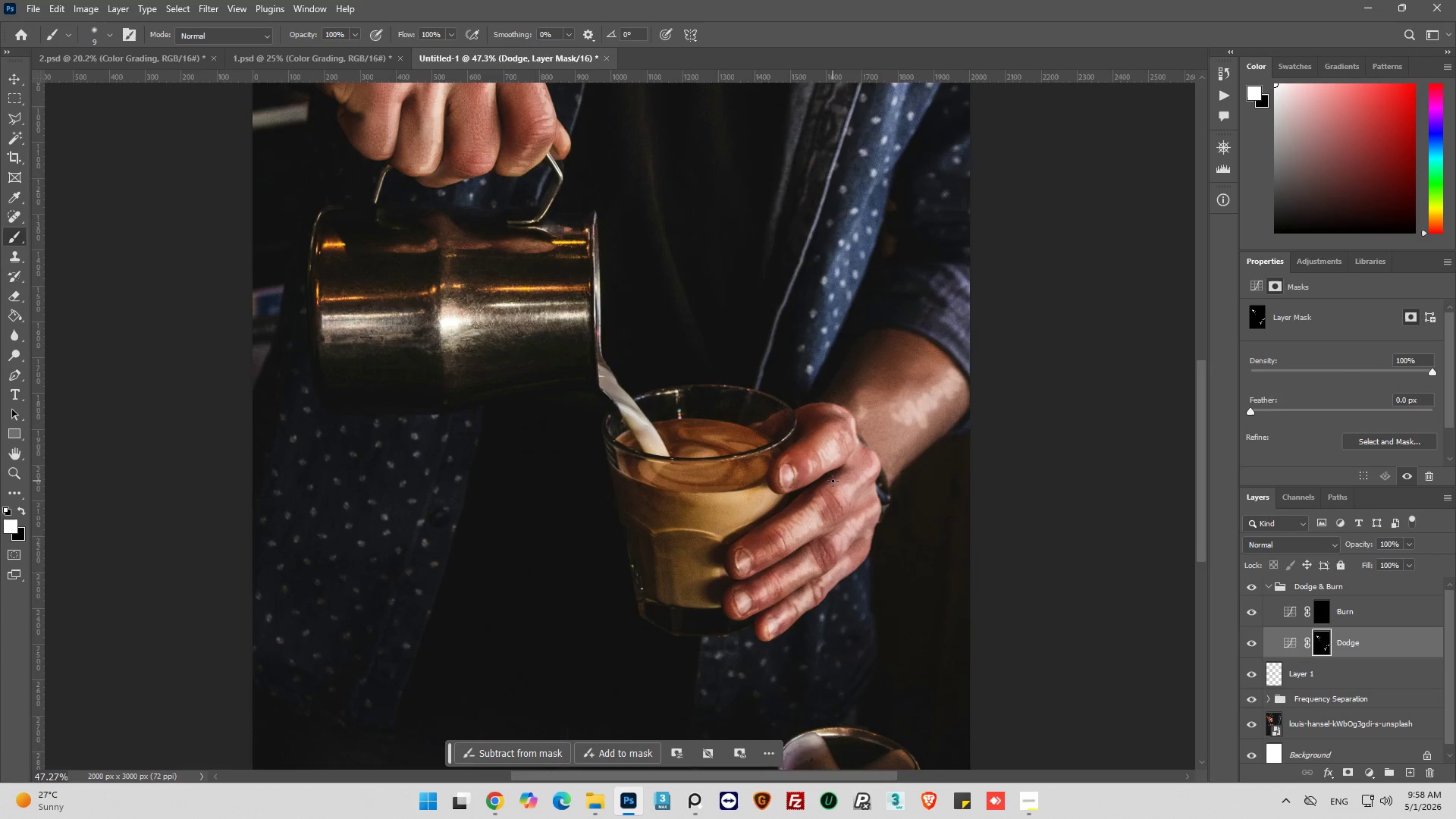 
scroll: coordinate [833, 481], scroll_direction: up, amount: 23.0
 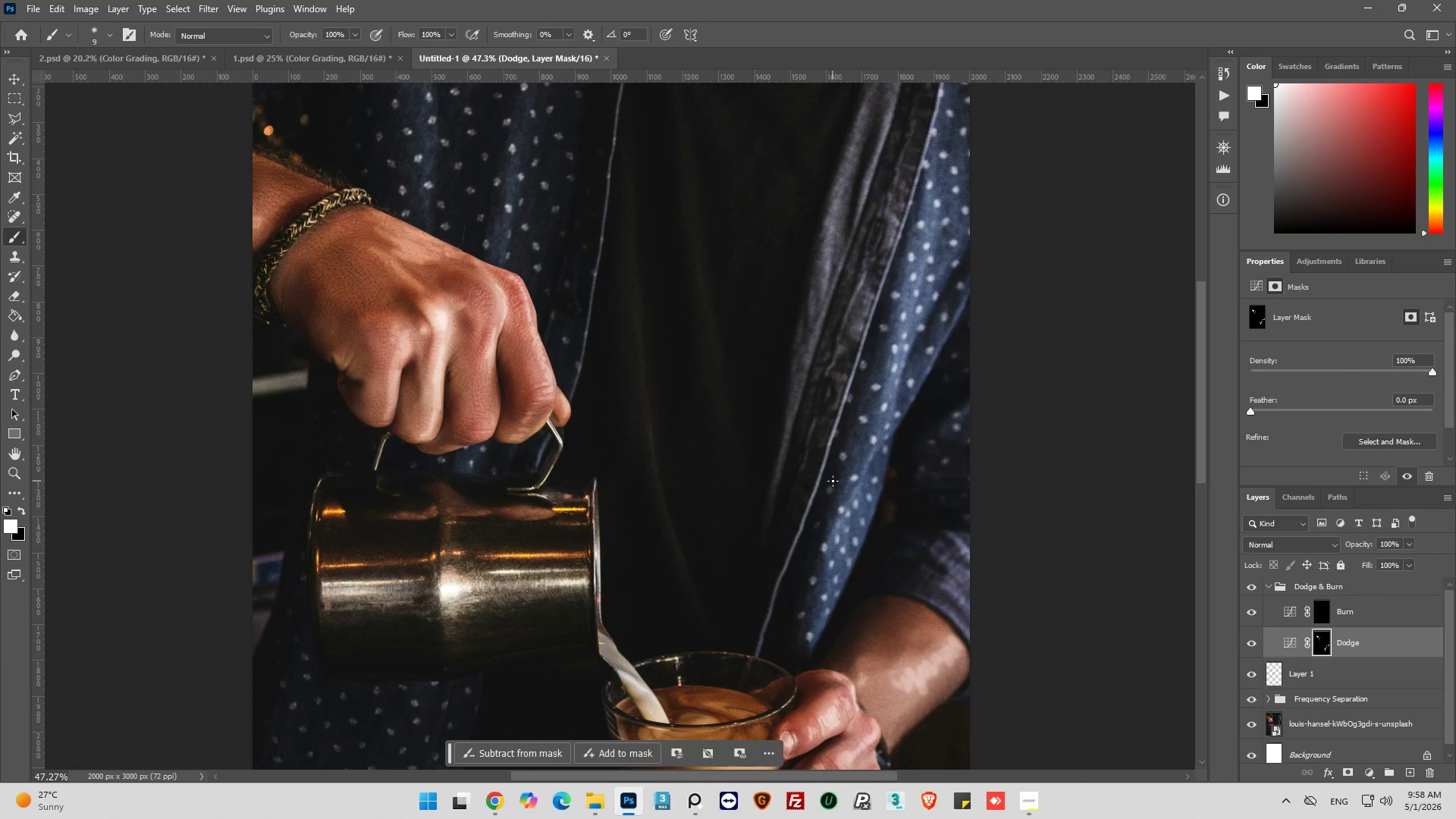 
scroll: coordinate [905, 490], scroll_direction: down, amount: 11.0
 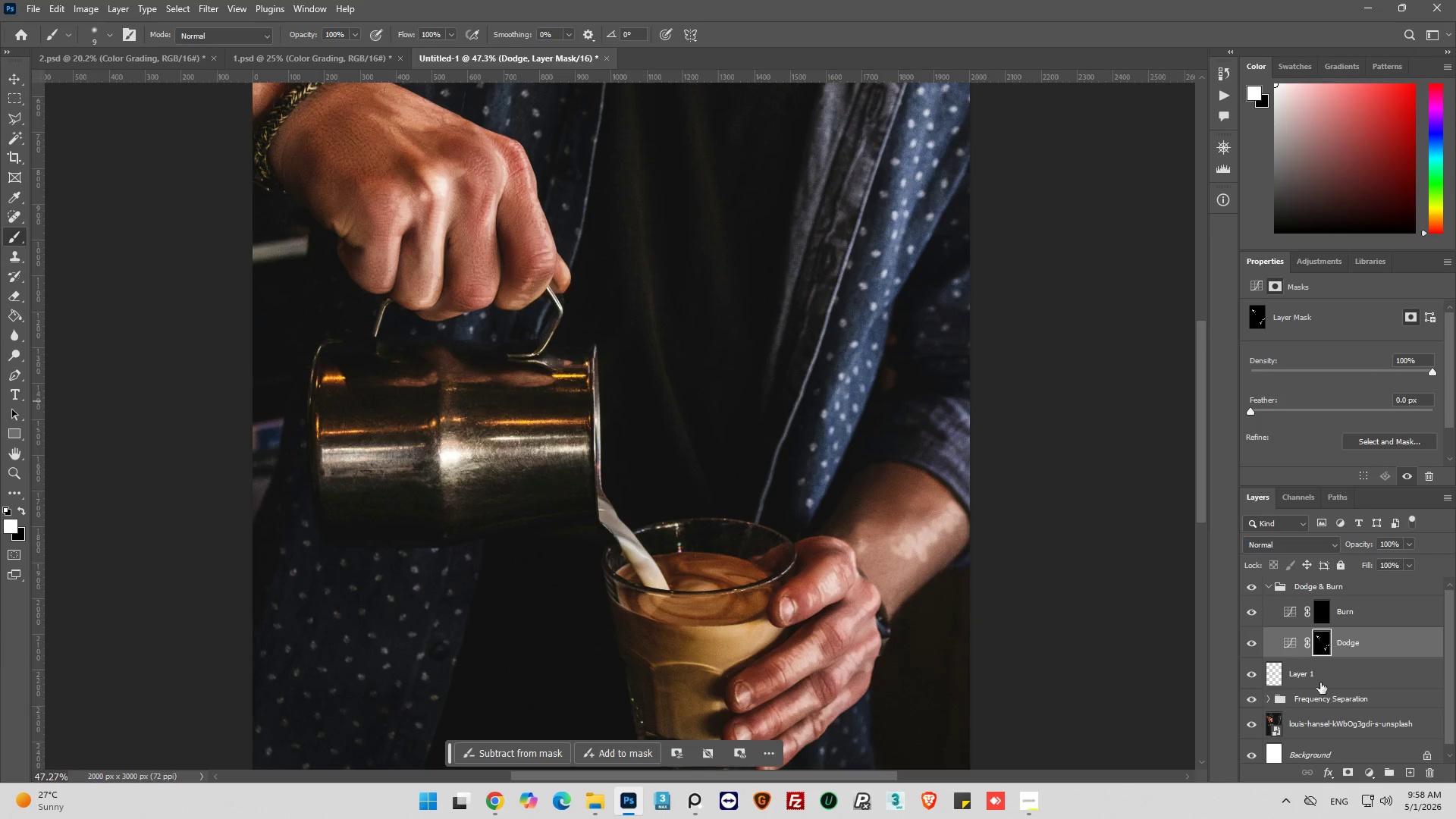 
left_click([1324, 617])
 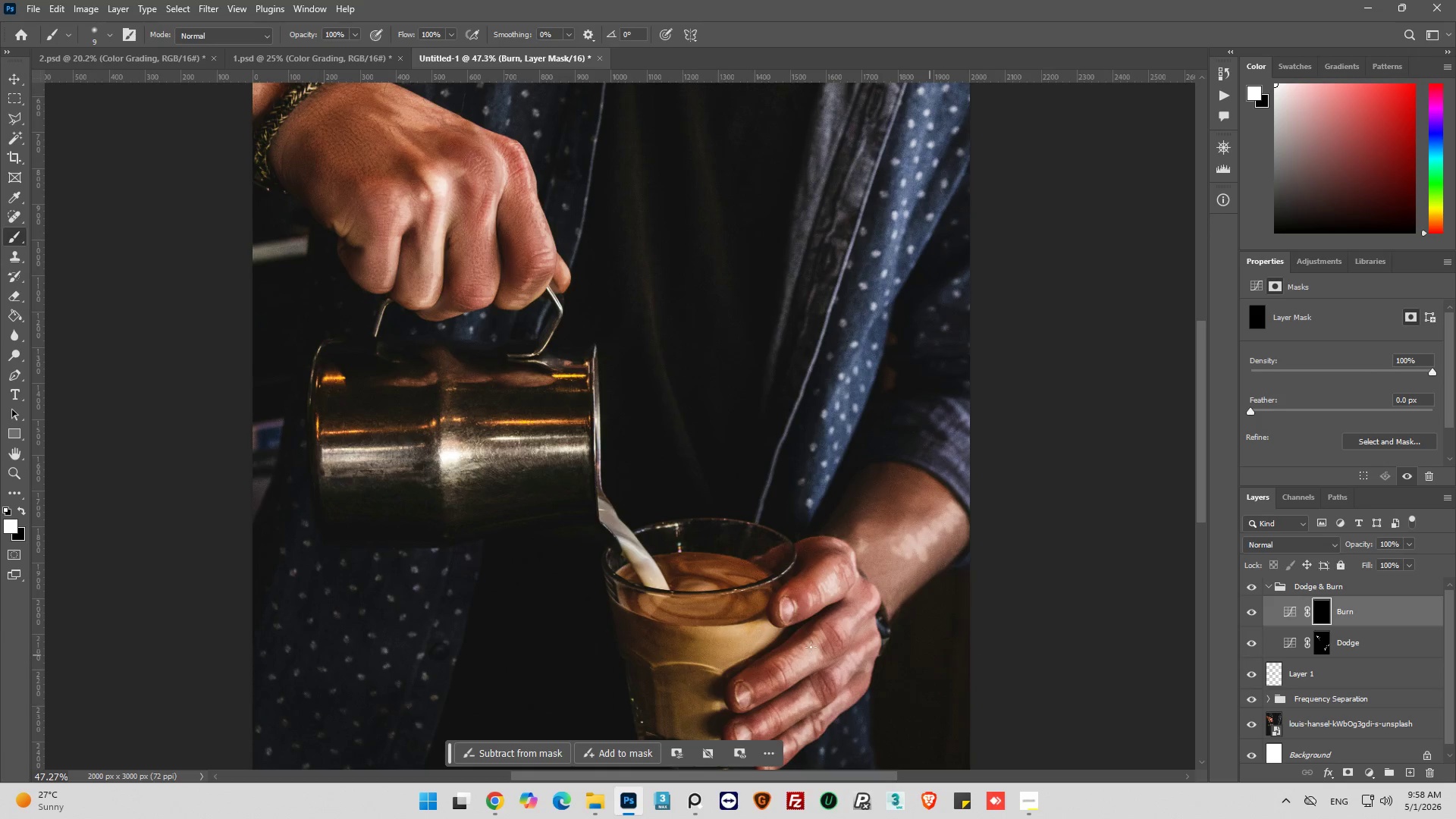 
hold_key(key=AltLeft, duration=0.62)
scroll: coordinate [868, 475], scroll_direction: up, amount: 3.0
 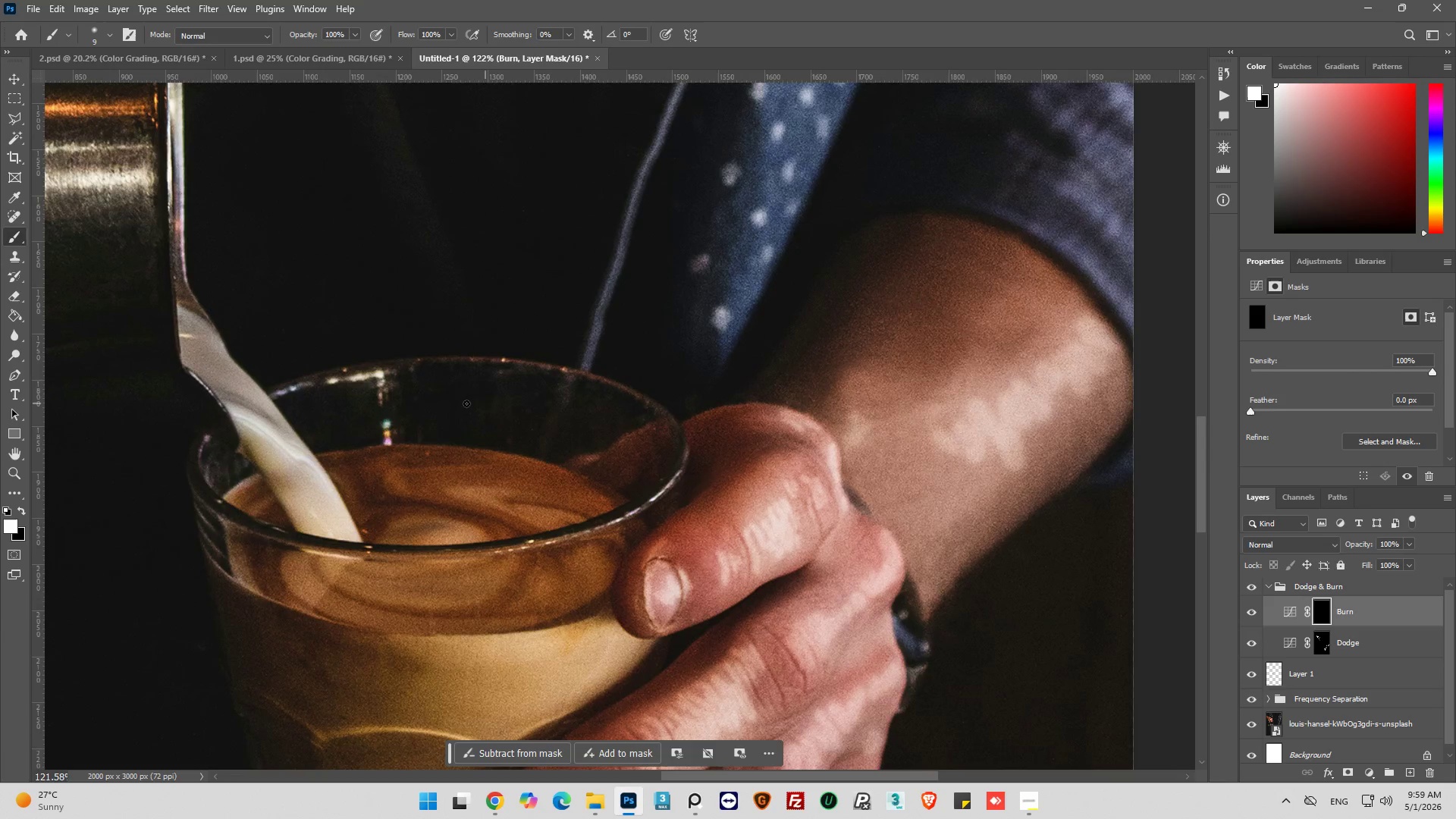 
wait(5.28)
 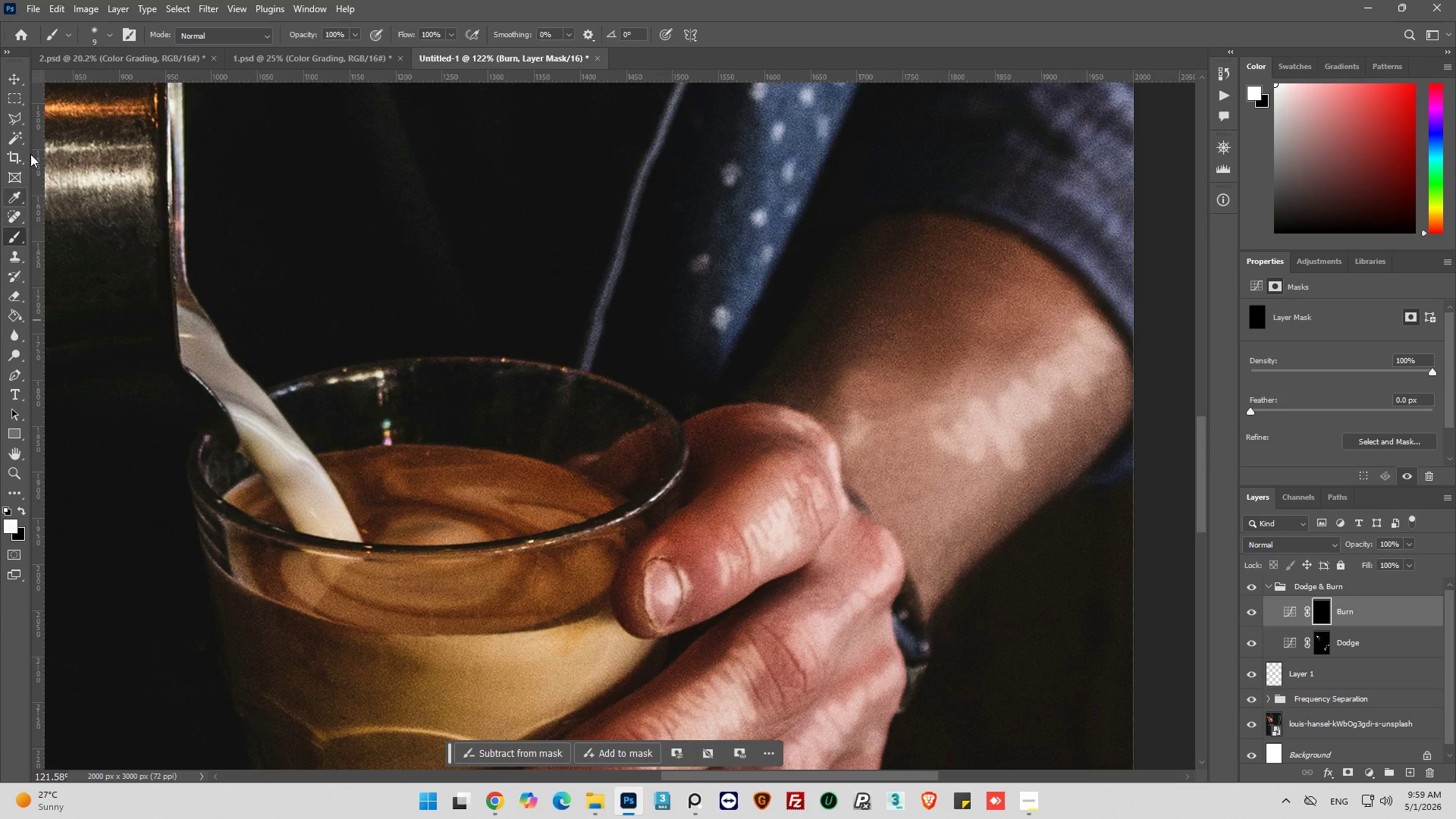 
left_click([90, 80])
 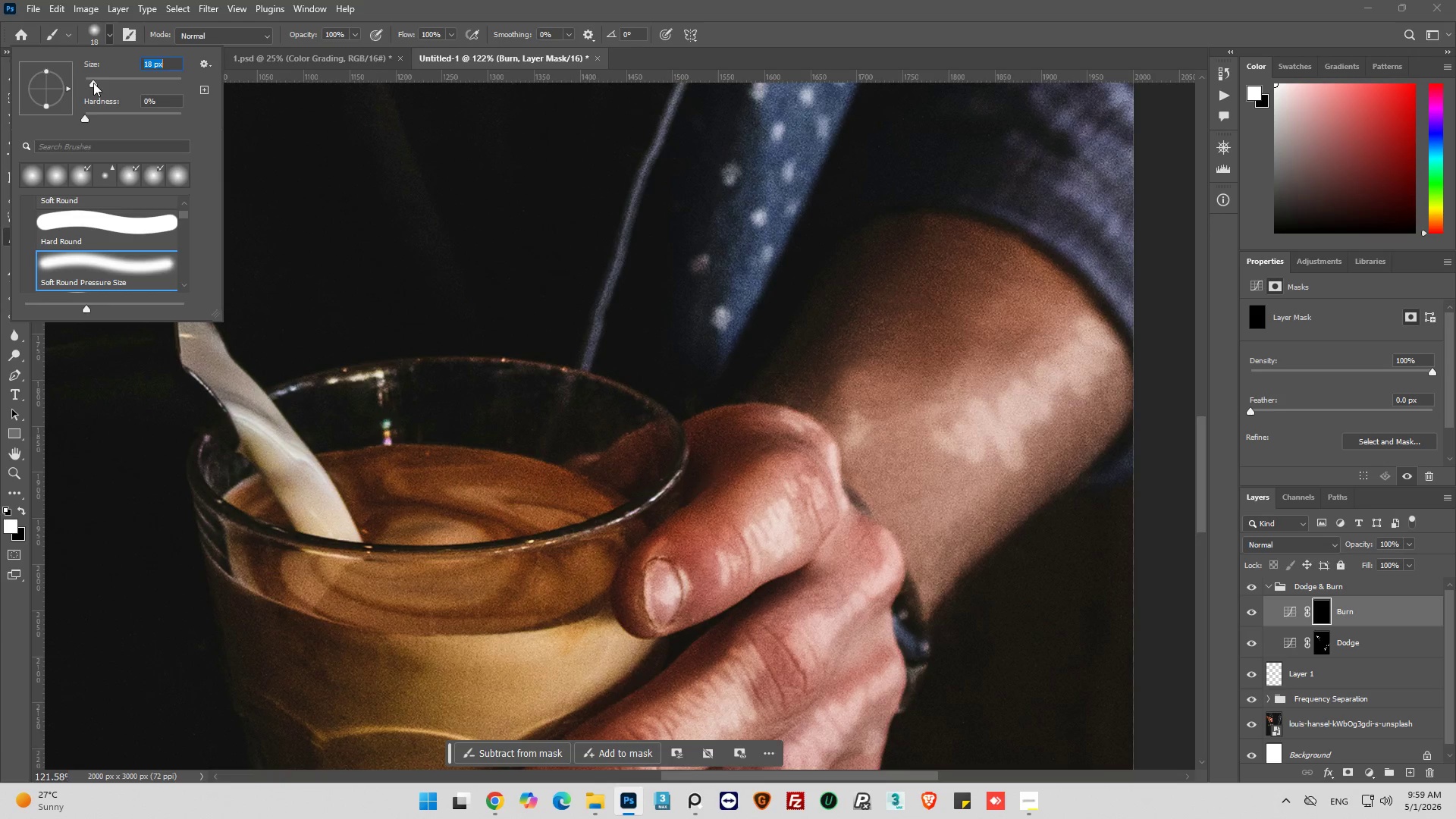 
left_click_drag(start_coordinate=[771, 391], to_coordinate=[855, 303])
 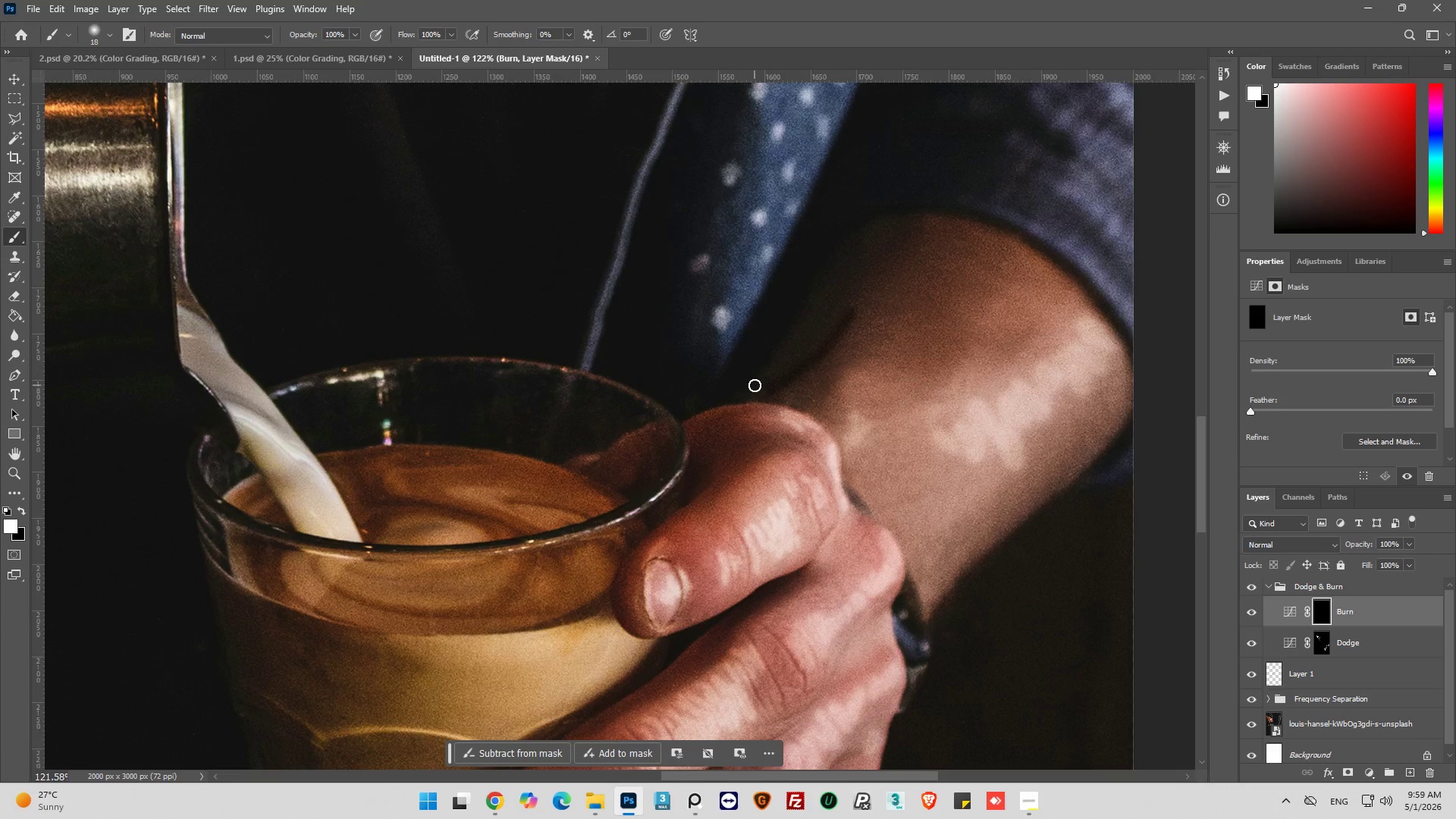 
left_click_drag(start_coordinate=[755, 387], to_coordinate=[785, 393])
 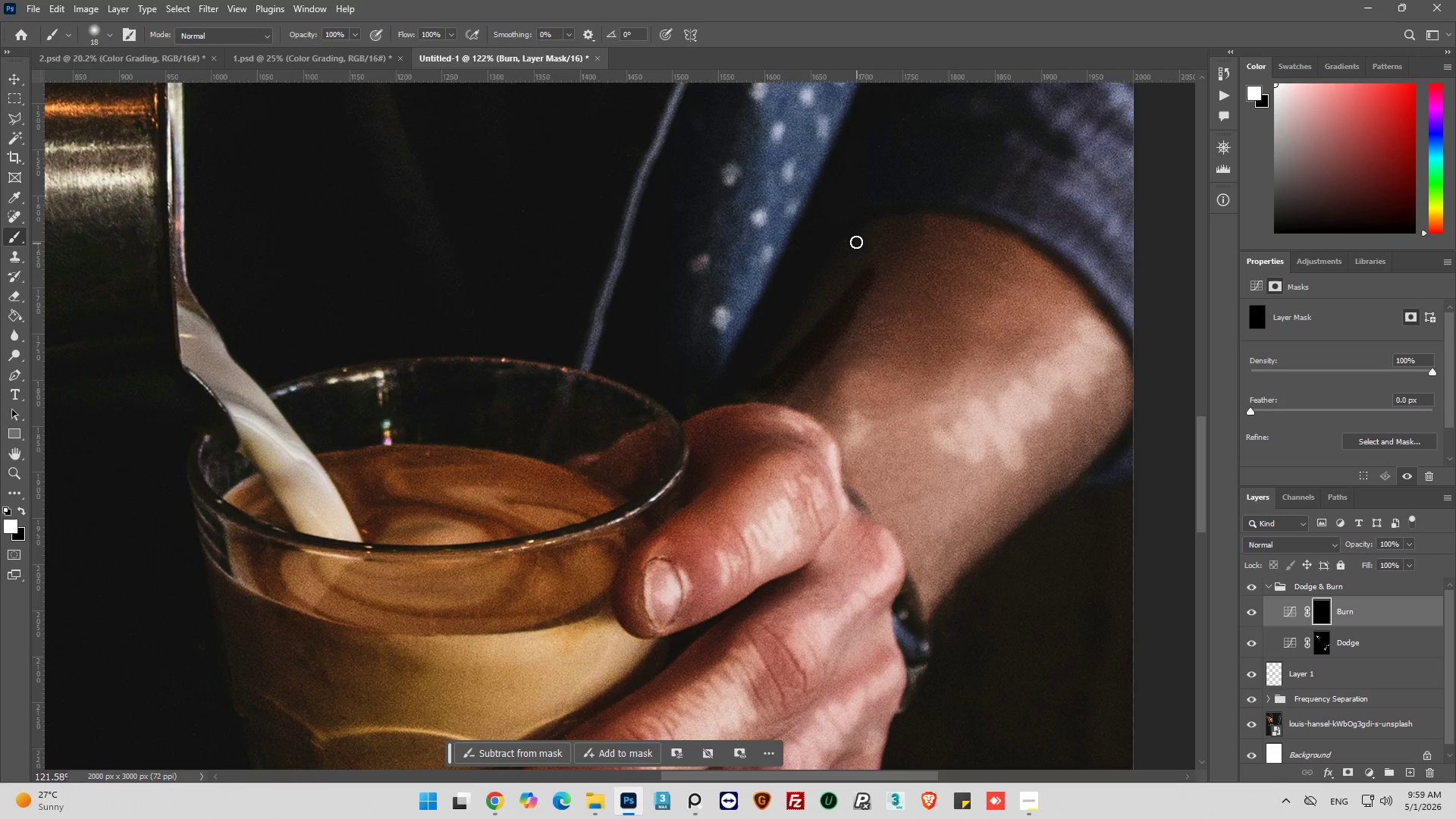 
left_click([856, 242])
 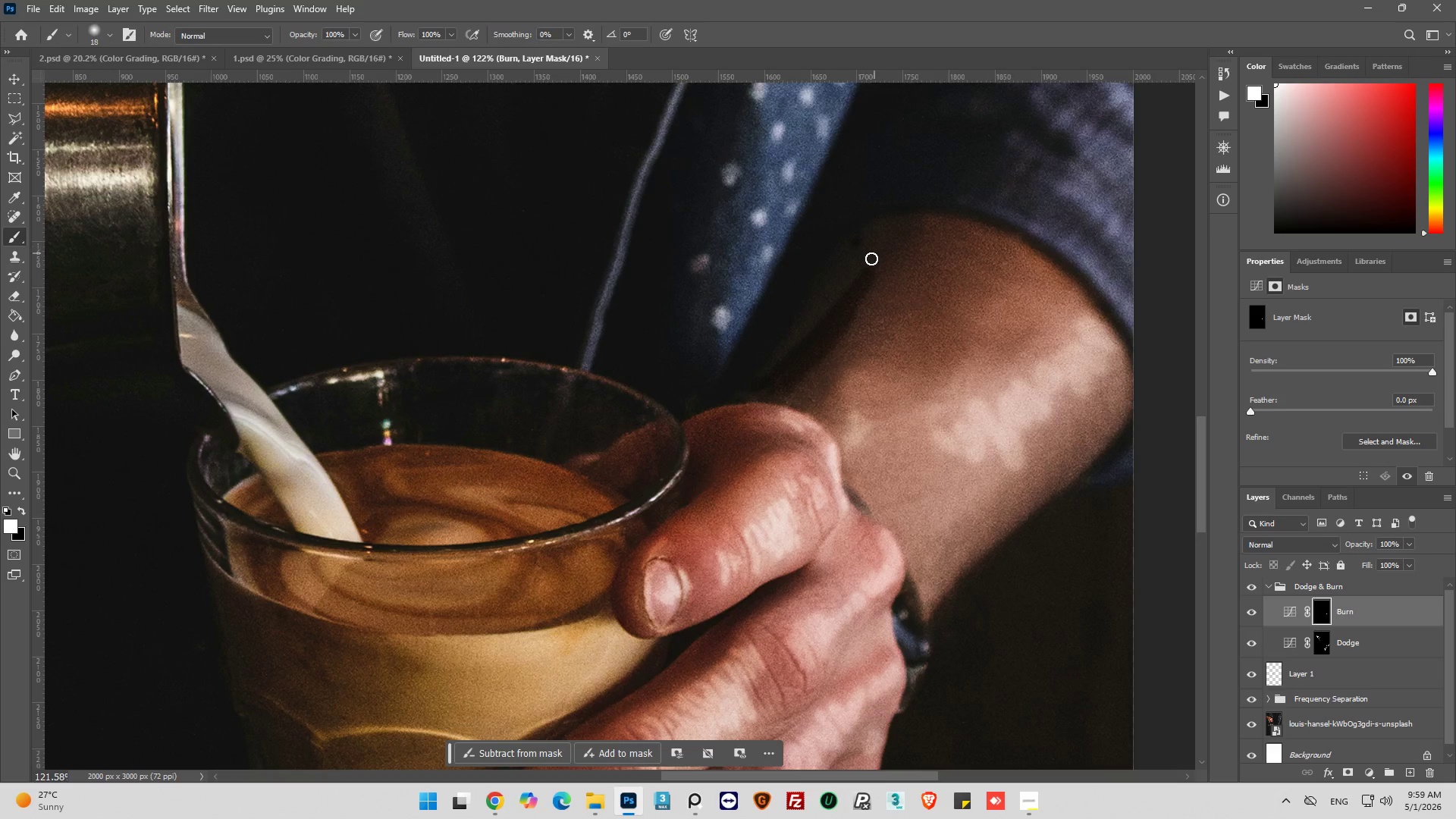 
left_click_drag(start_coordinate=[868, 262], to_coordinate=[897, 235])
 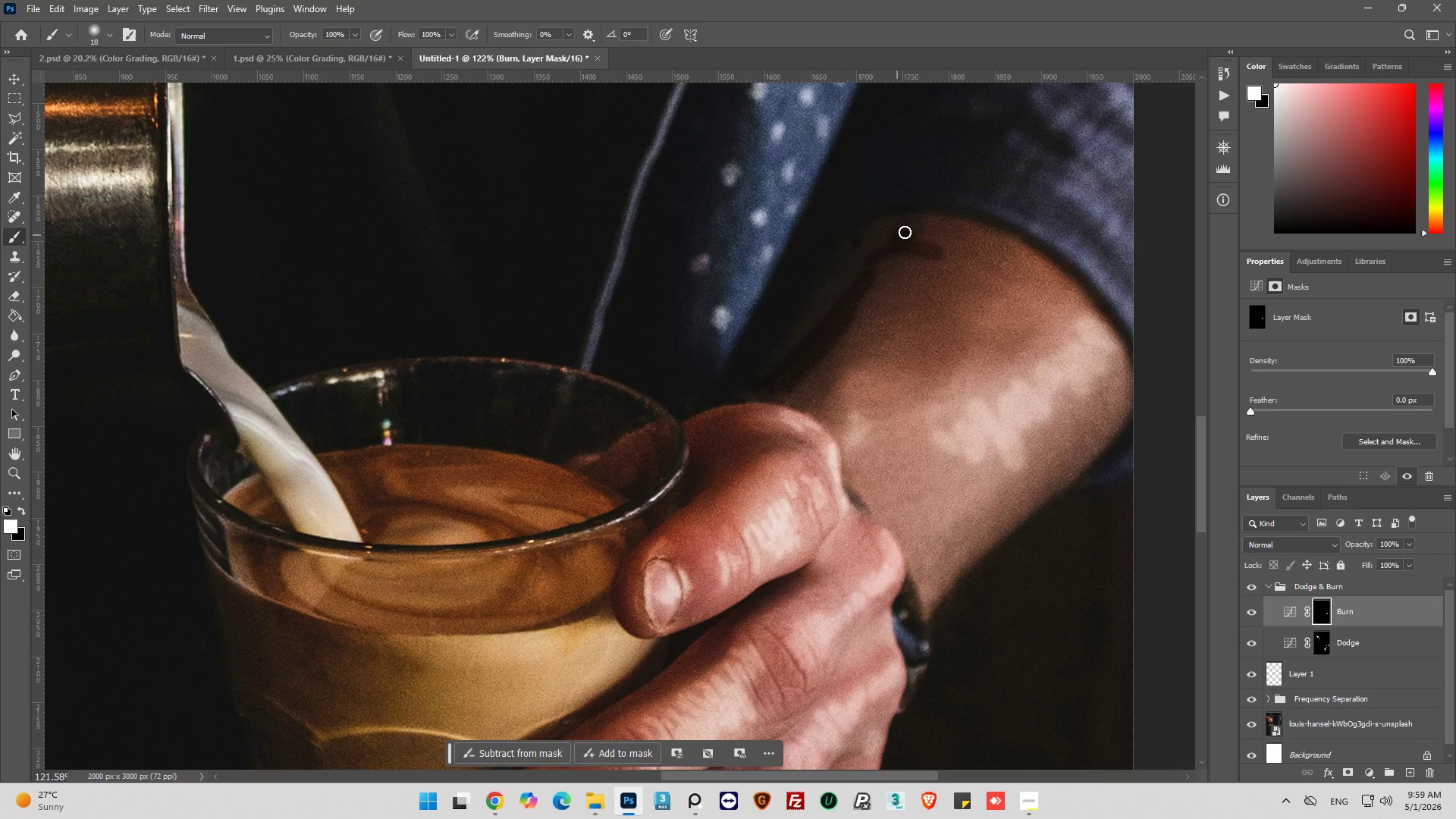 
left_click_drag(start_coordinate=[897, 235], to_coordinate=[991, 214])
 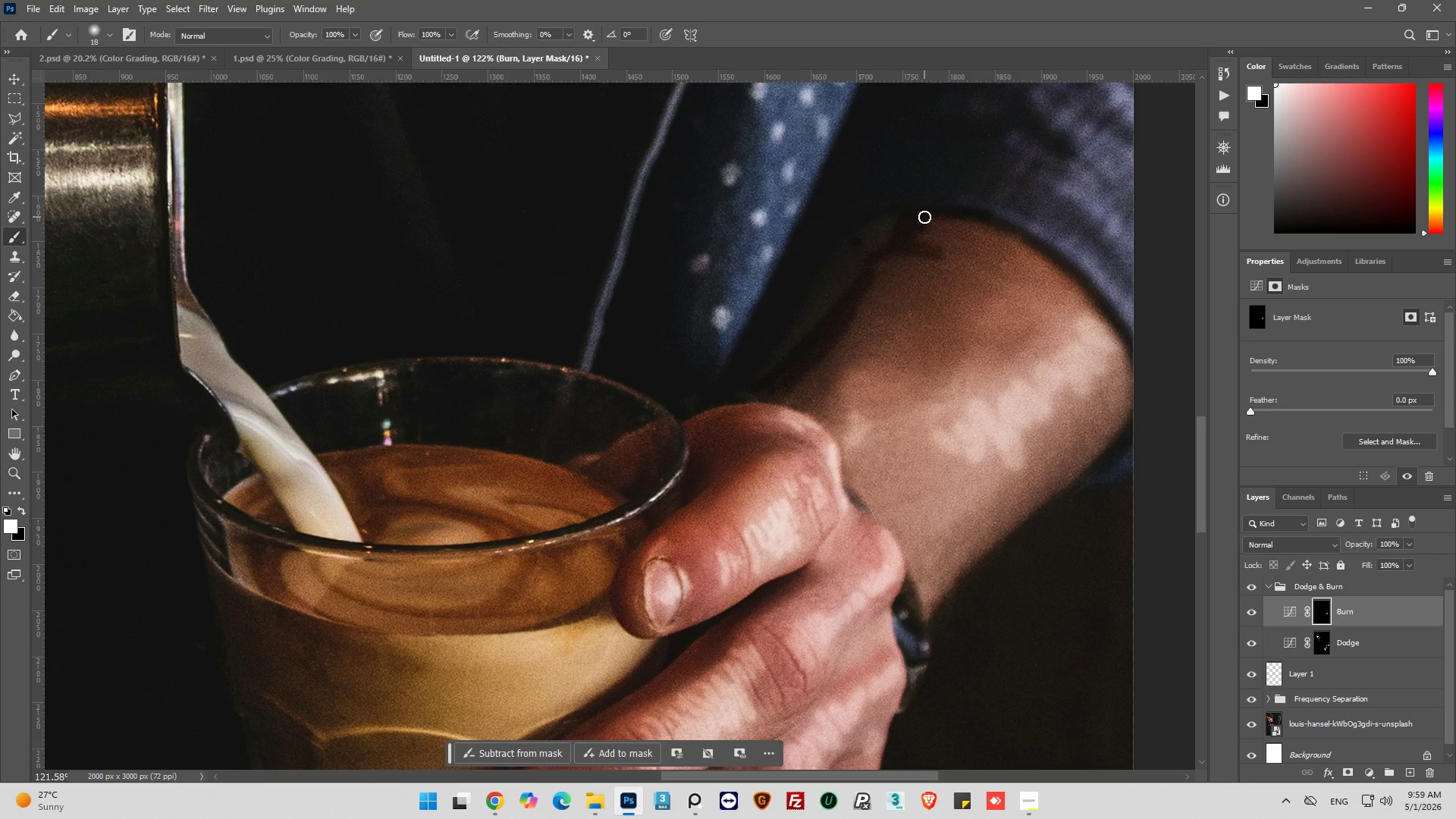 
left_click_drag(start_coordinate=[924, 217], to_coordinate=[1015, 240])
 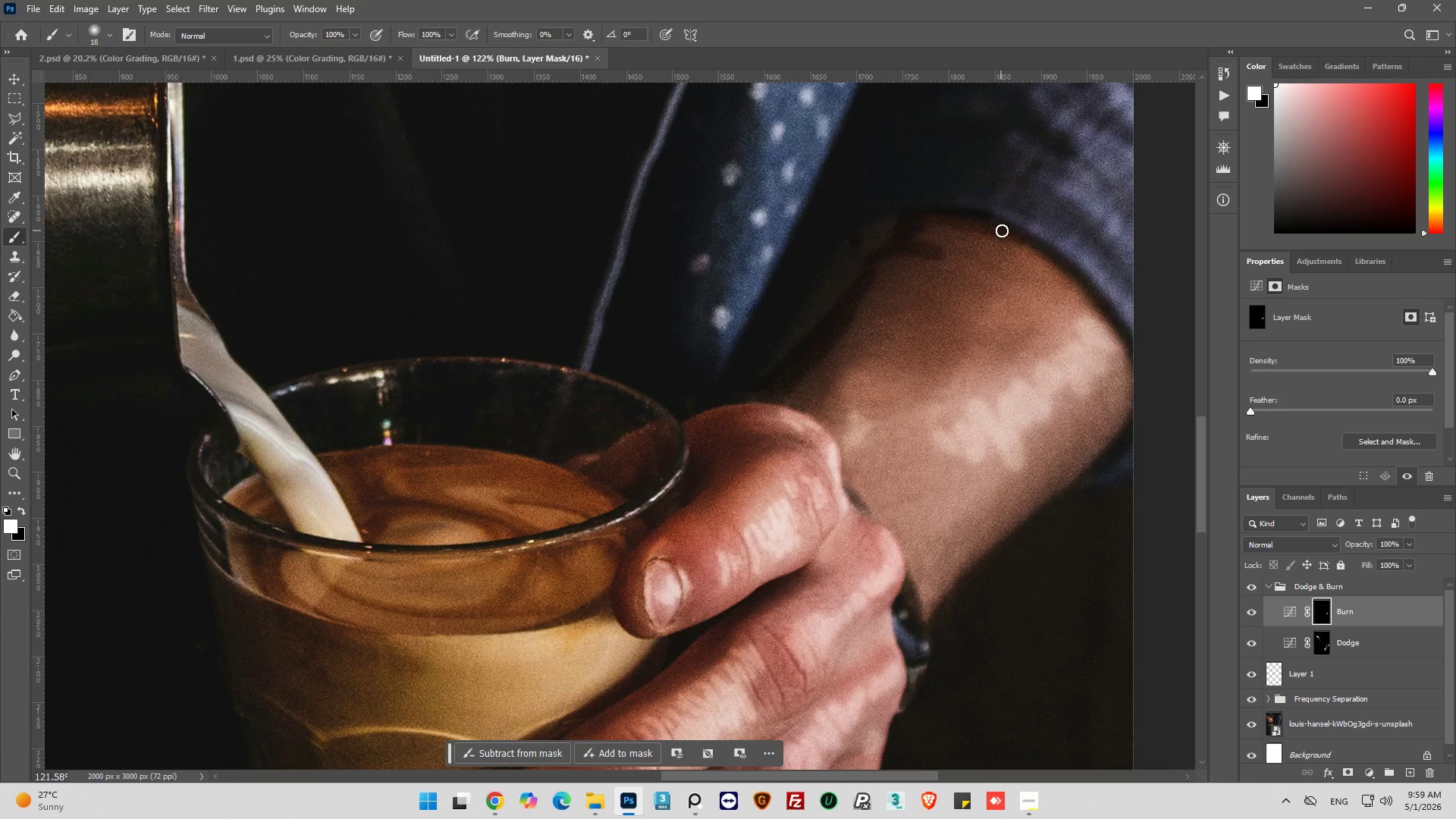 
left_click_drag(start_coordinate=[1002, 231], to_coordinate=[1132, 362])
 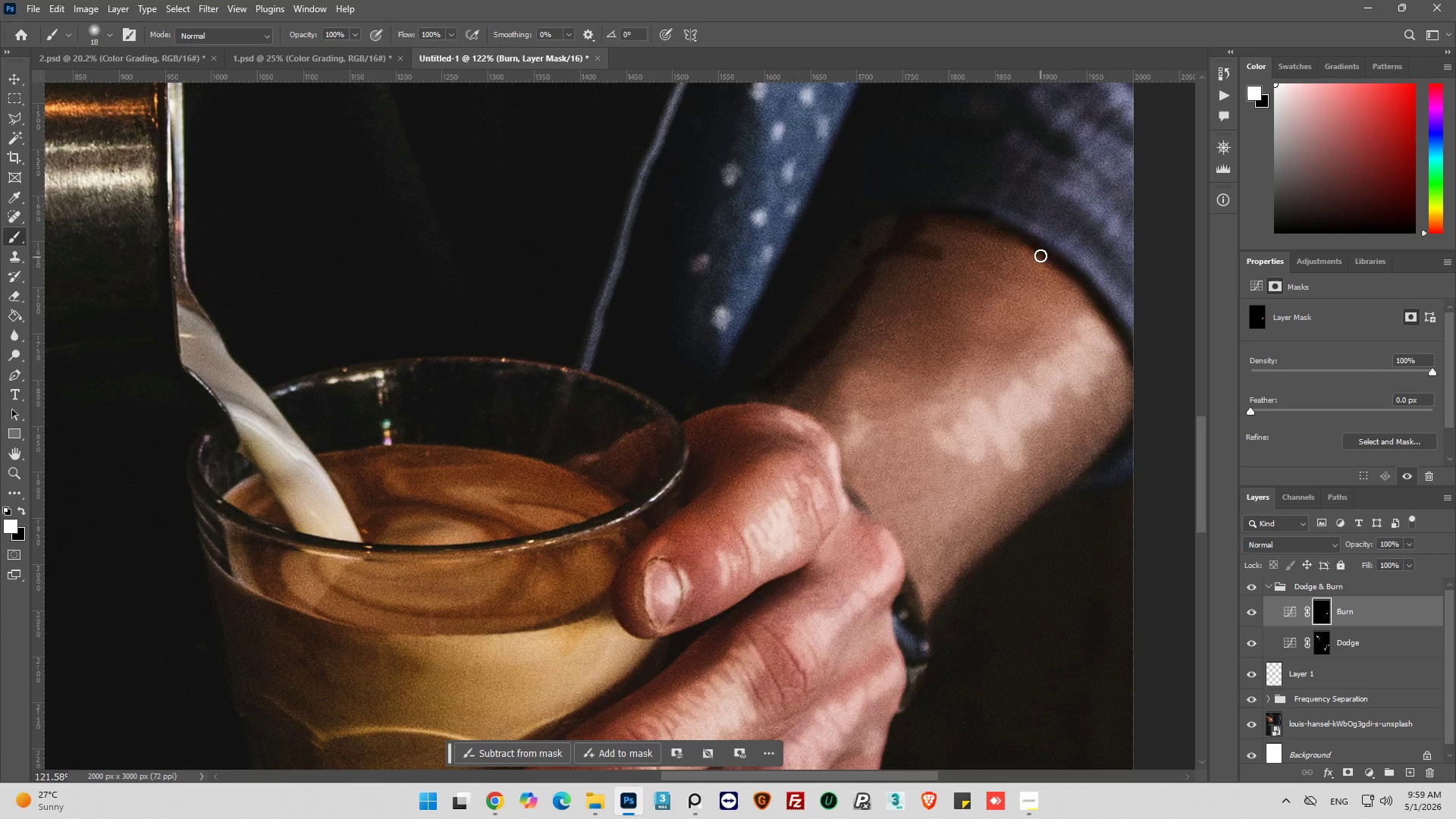 
left_click_drag(start_coordinate=[1040, 255], to_coordinate=[893, 223])
 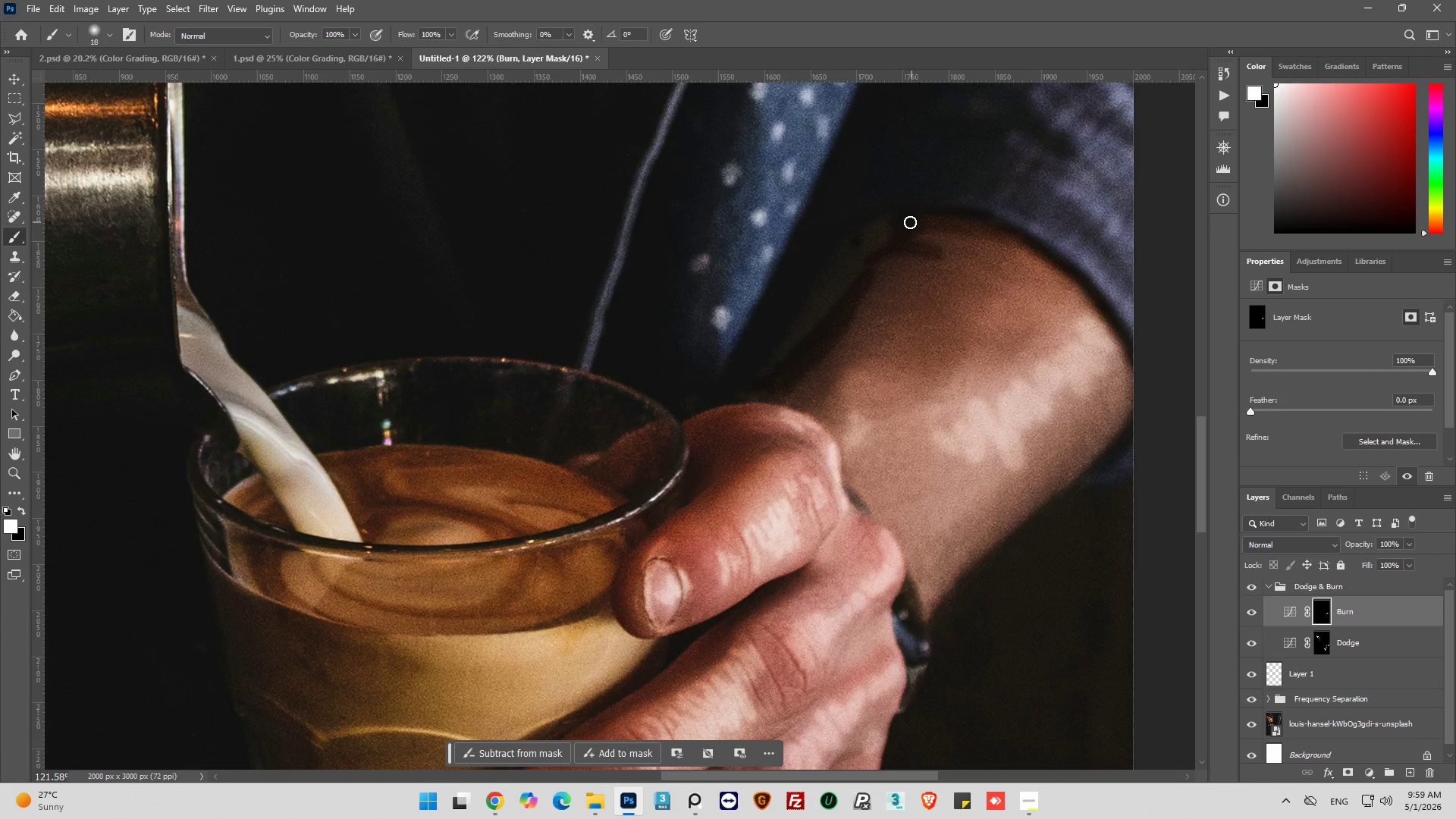 
left_click_drag(start_coordinate=[912, 222], to_coordinate=[839, 256])
 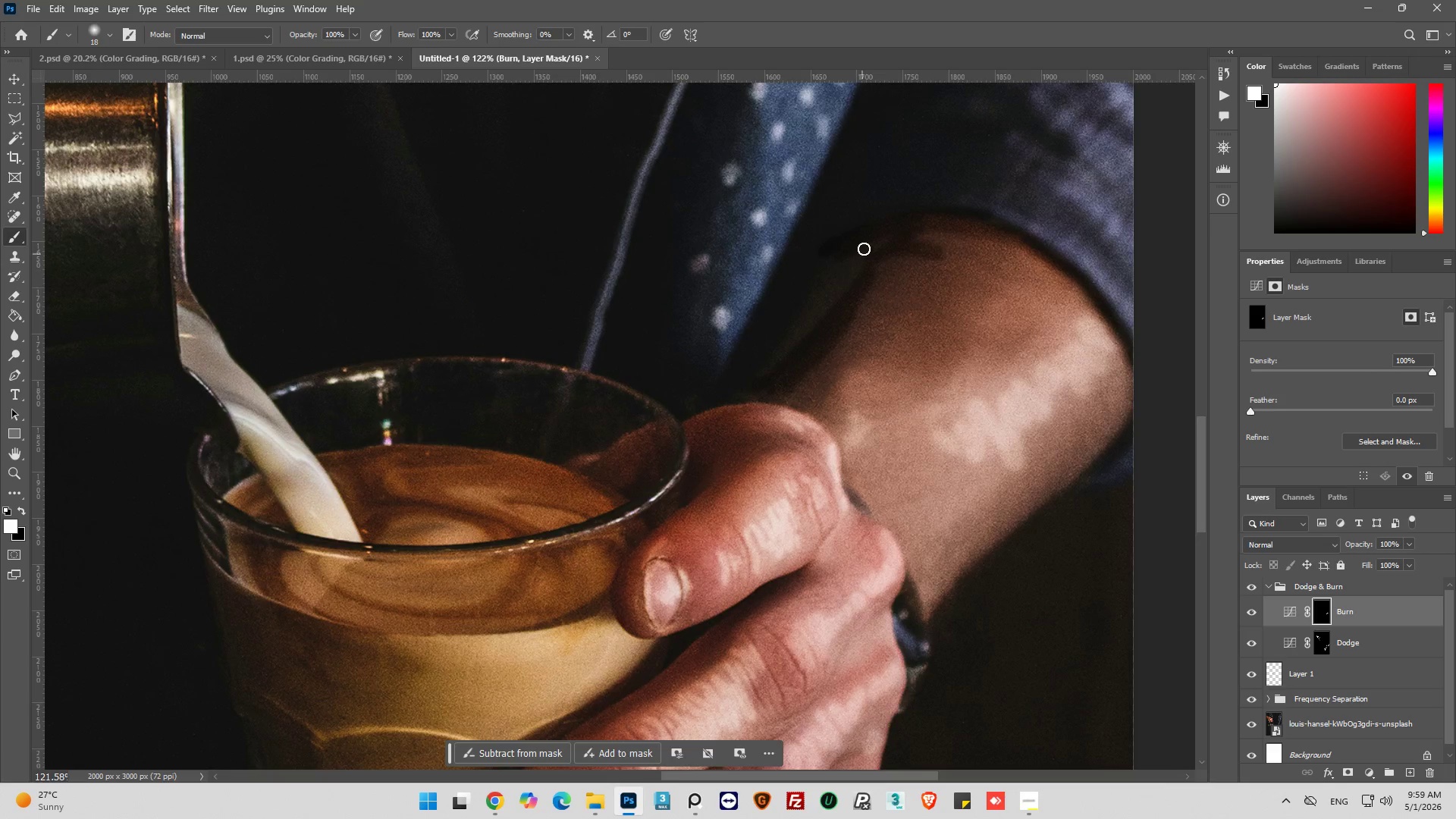 
left_click_drag(start_coordinate=[845, 251], to_coordinate=[743, 393])
 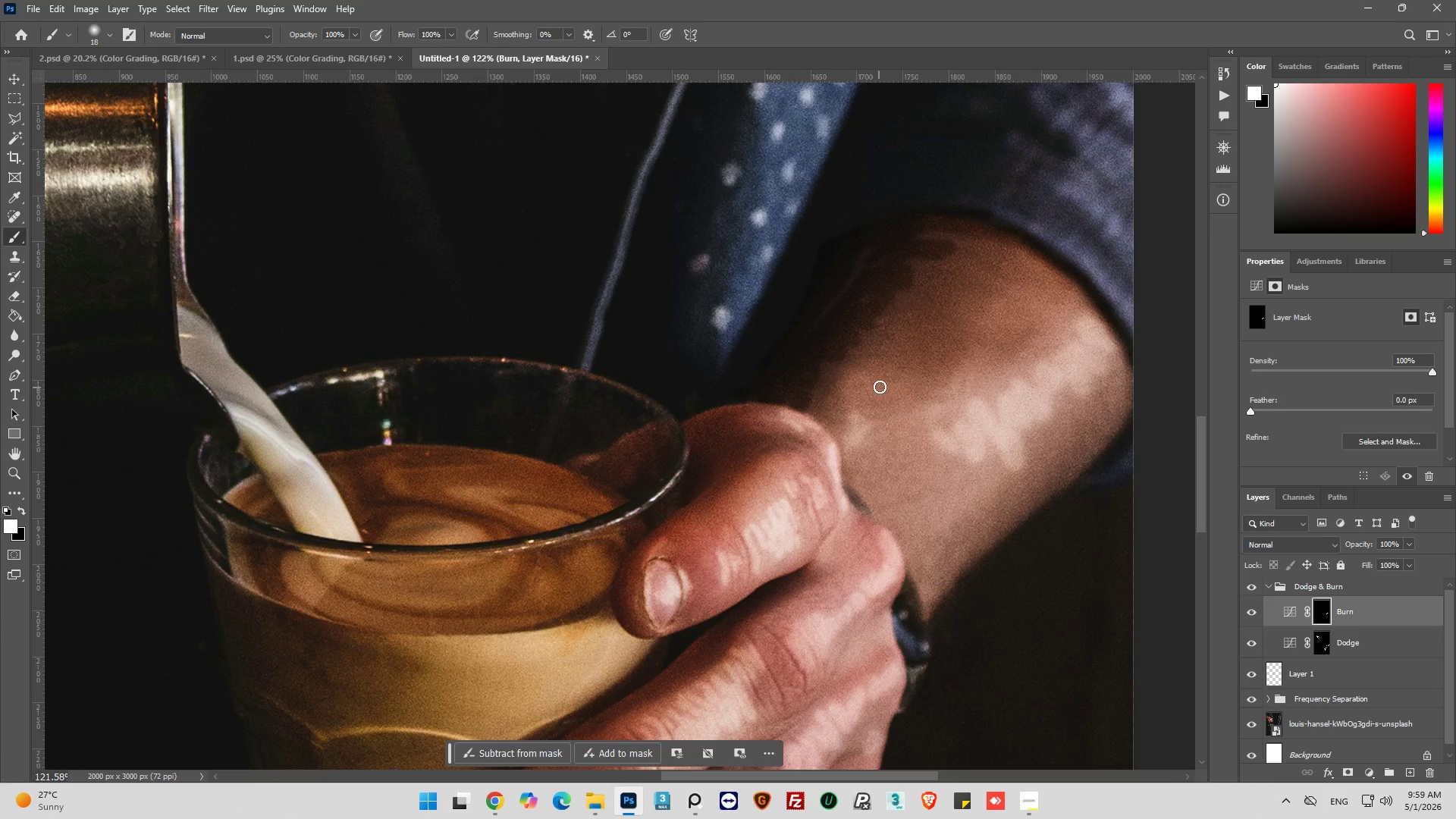 
key(Alt+AltLeft)
 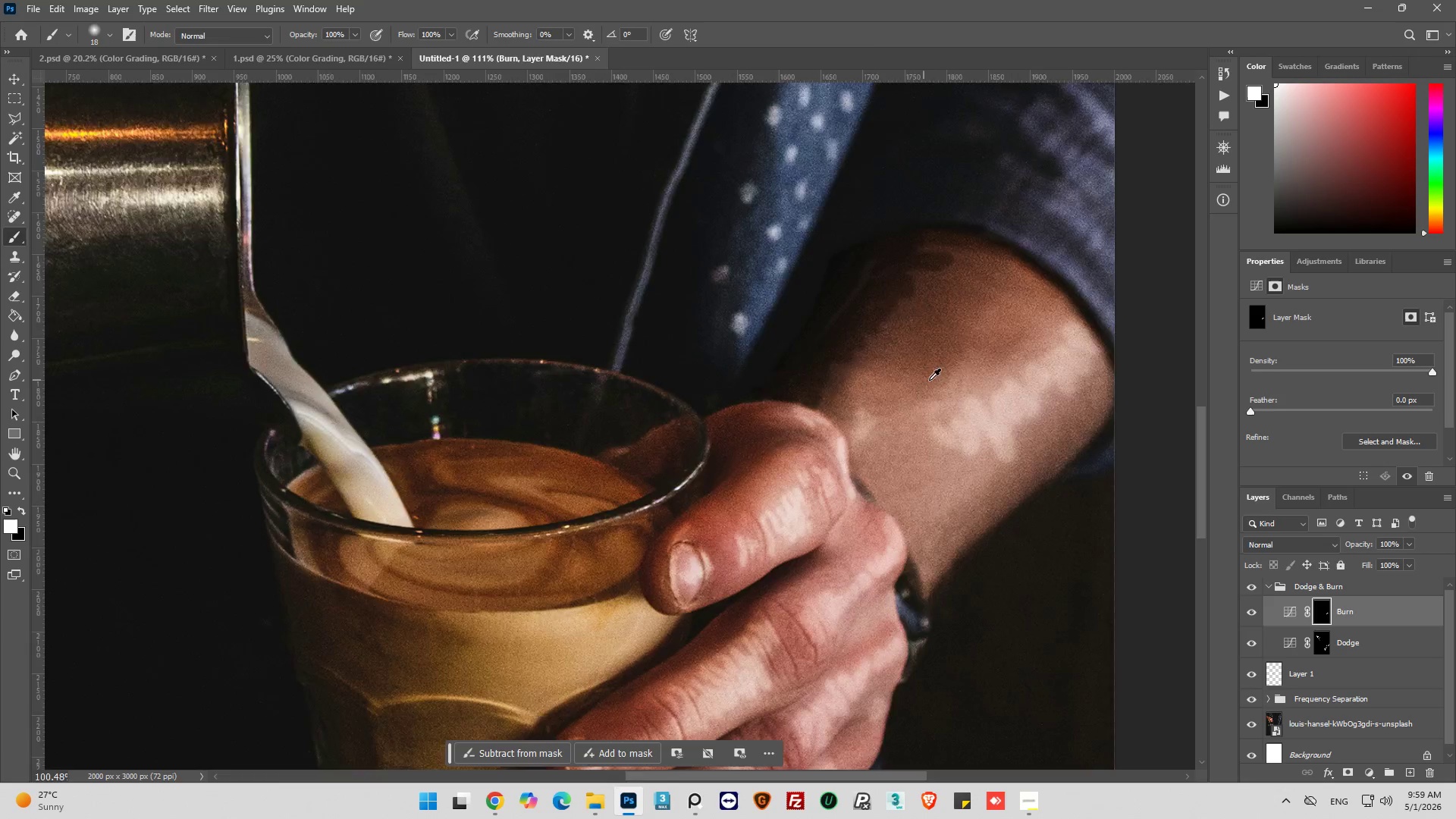 
key(Alt+AltLeft)
 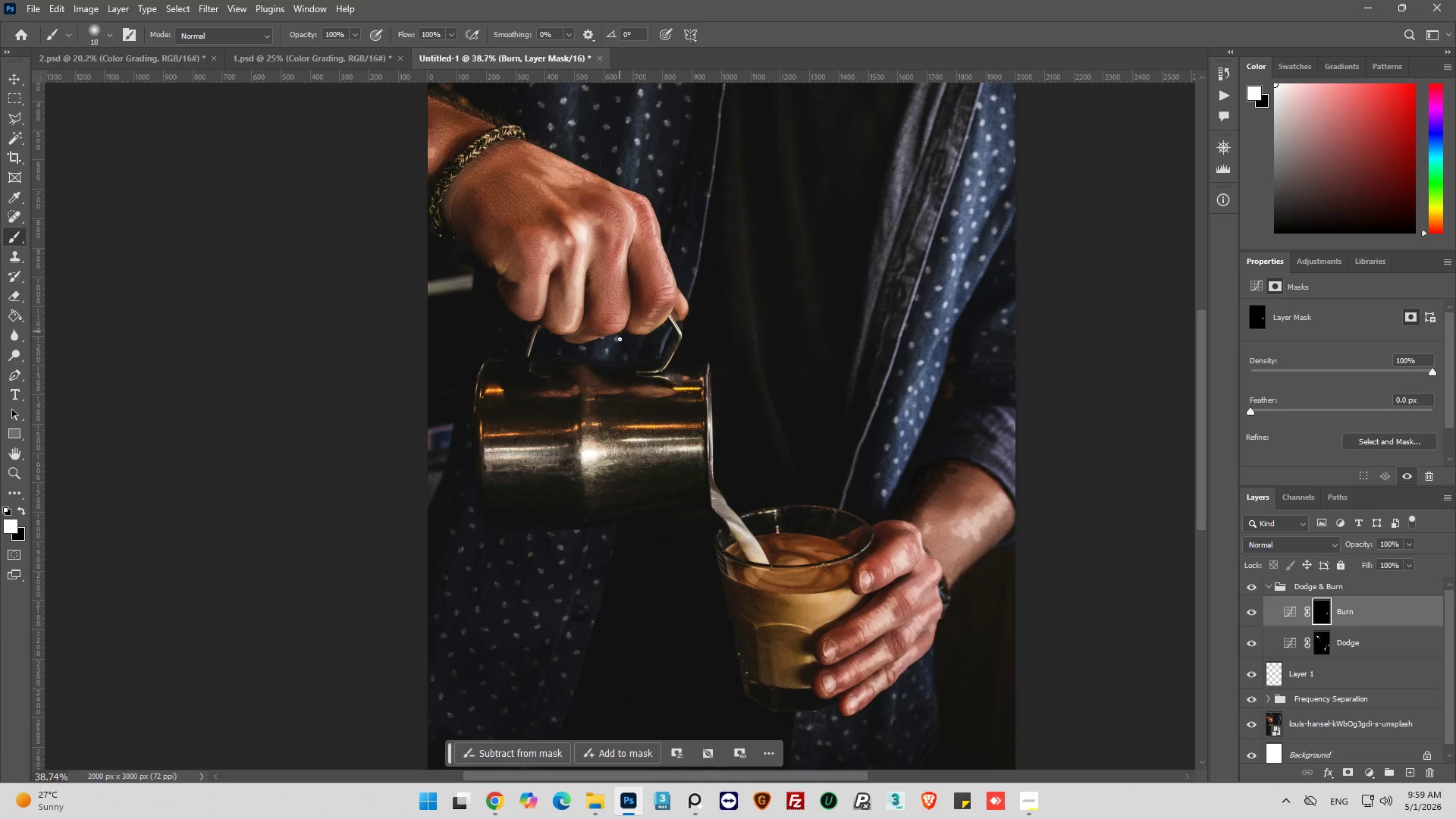 
hold_key(key=AltLeft, duration=0.81)
hold_key(key=AltLeft, duration=0.7)
scroll: coordinate [542, 524], scroll_direction: up, amount: 24.0
 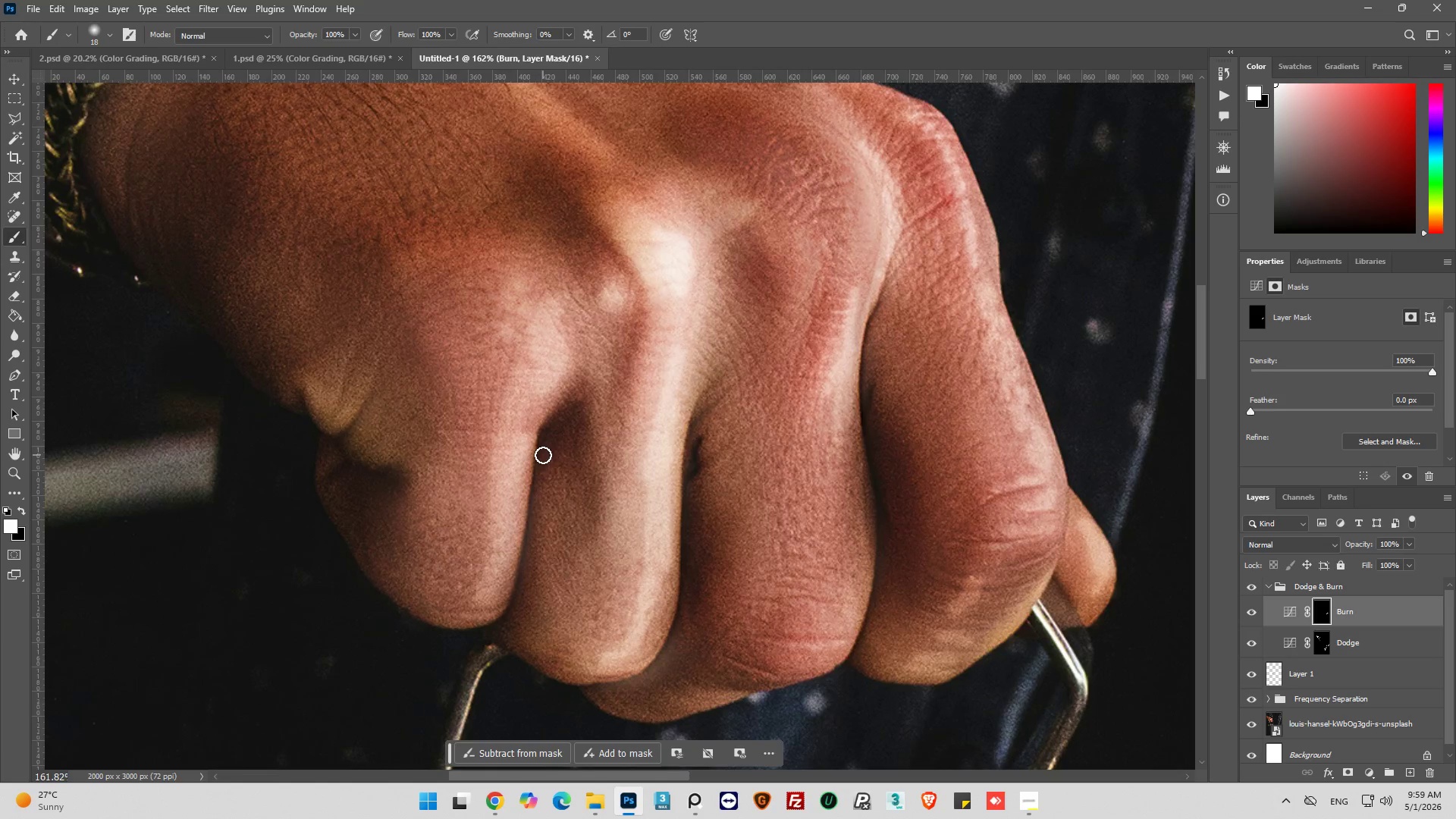 
left_click_drag(start_coordinate=[543, 453], to_coordinate=[583, 409])
 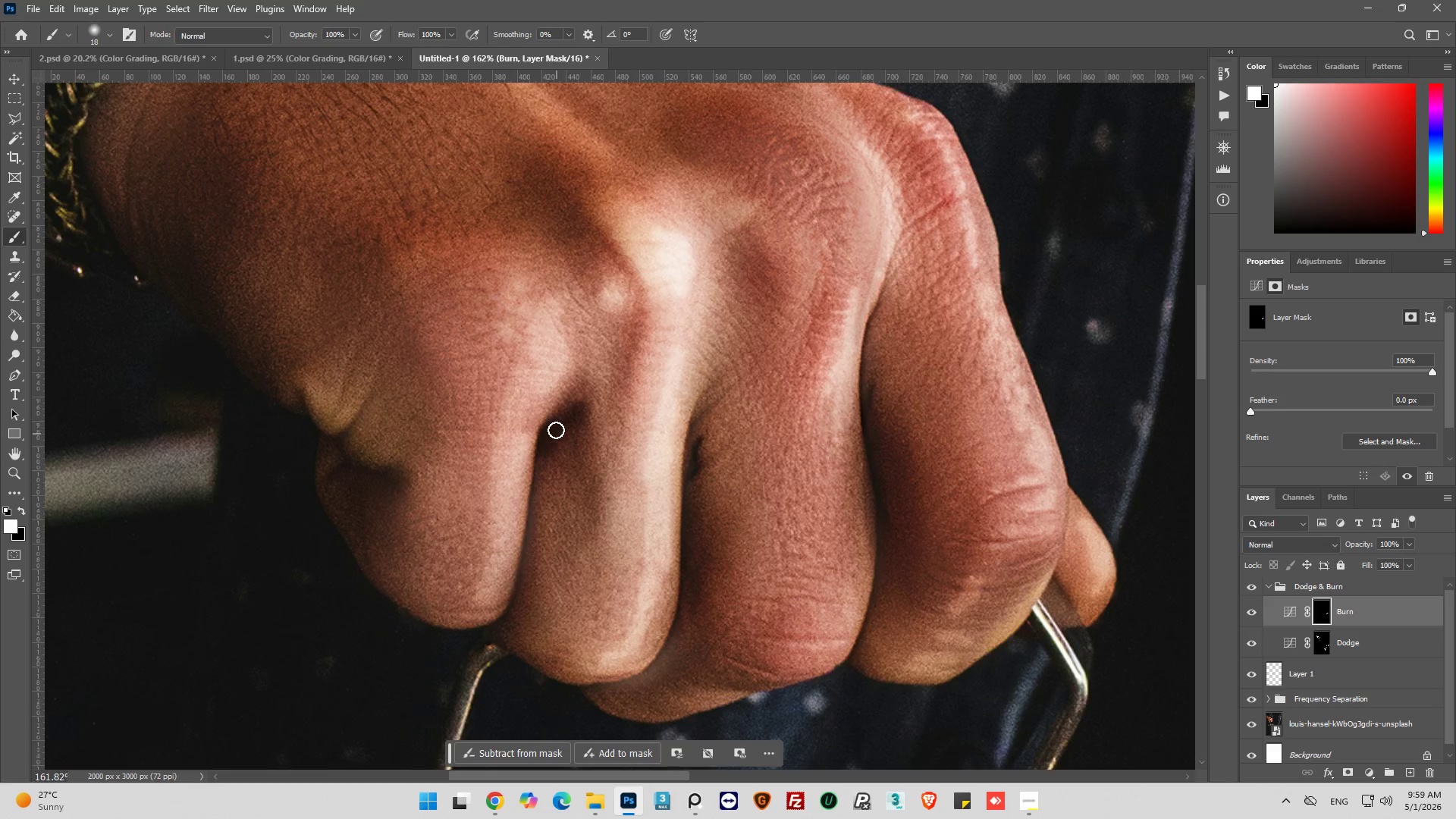 
left_click_drag(start_coordinate=[556, 422], to_coordinate=[573, 446])
 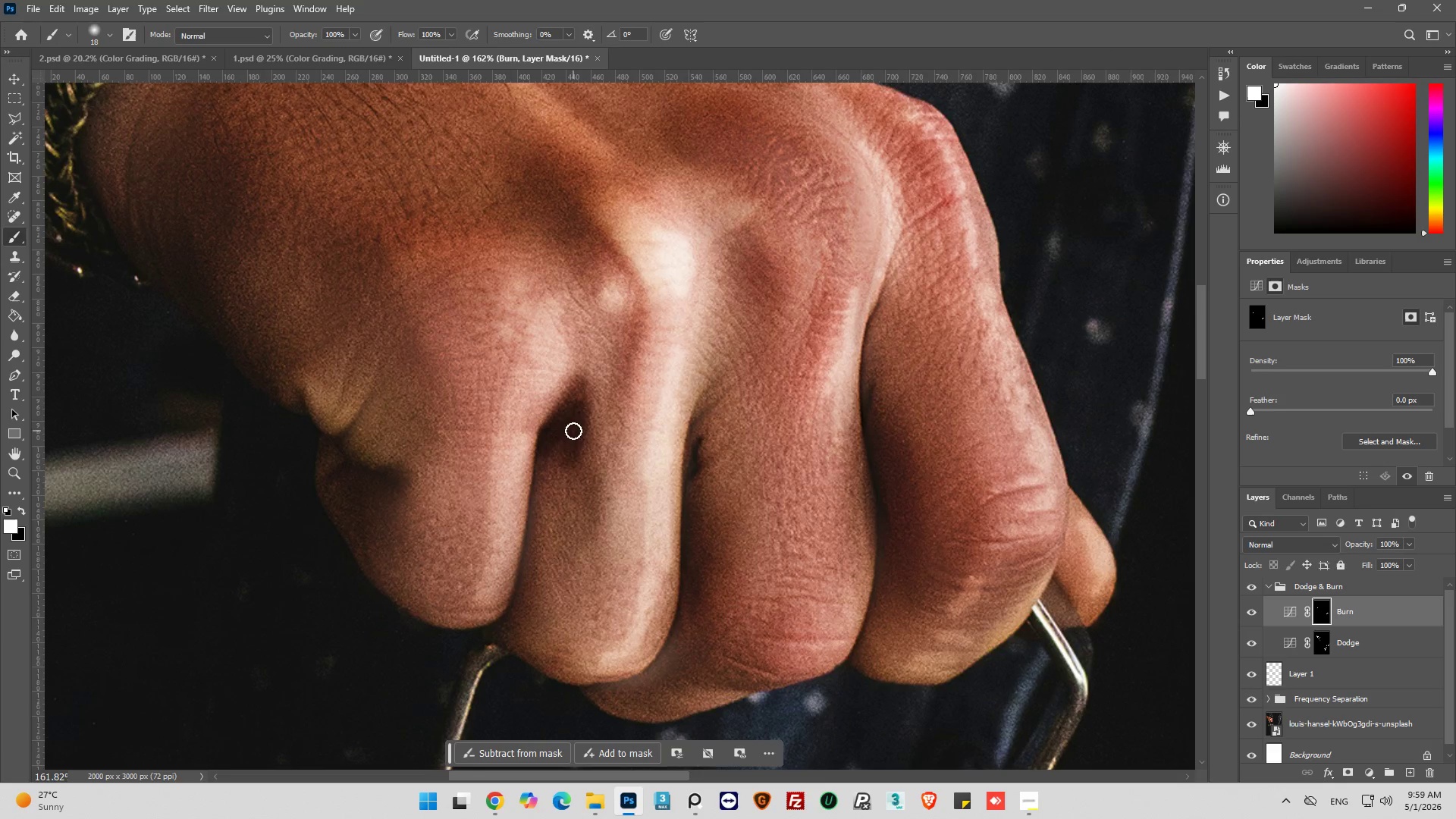 
left_click_drag(start_coordinate=[573, 431], to_coordinate=[514, 625])
 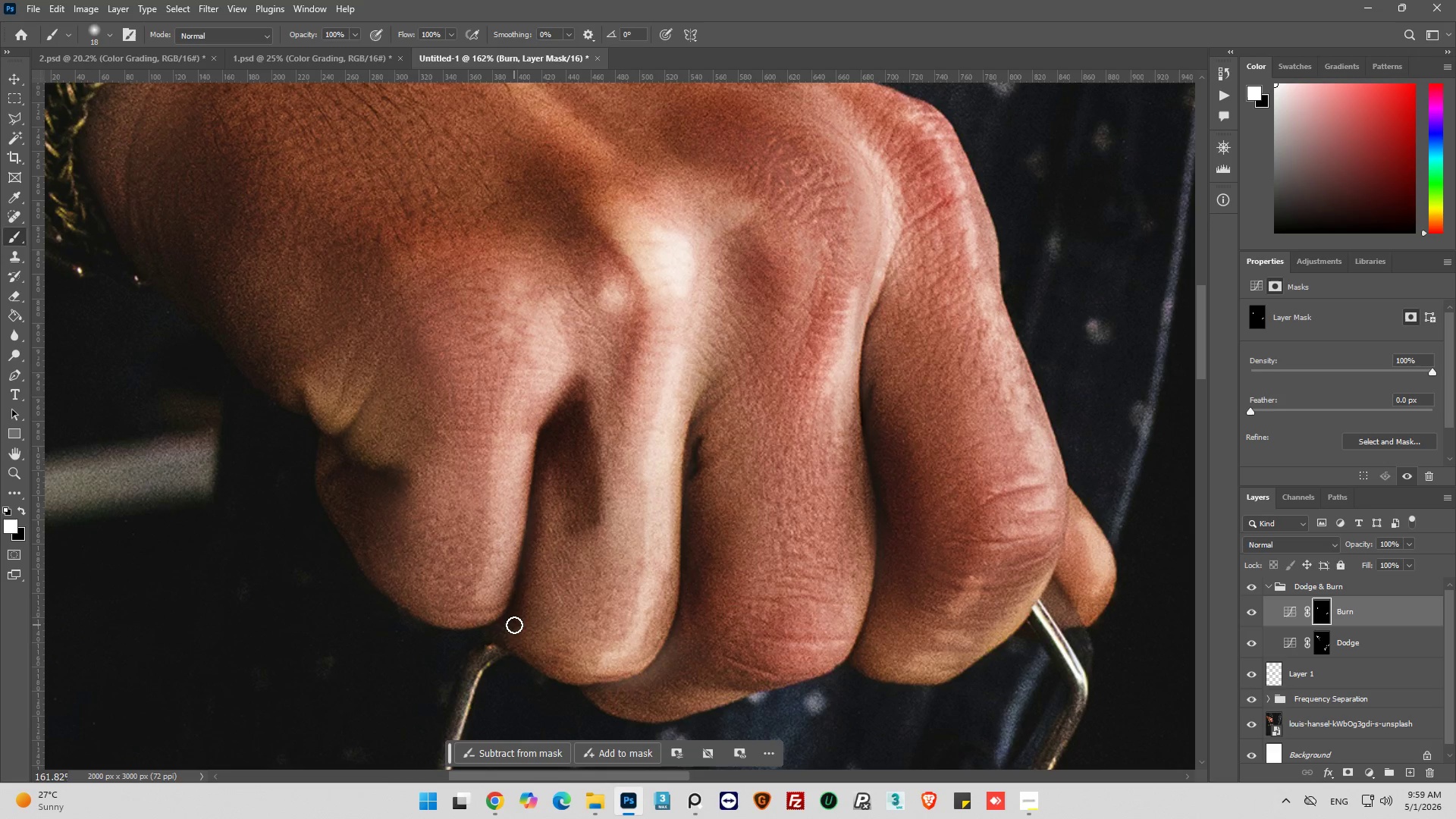 
left_click_drag(start_coordinate=[514, 625], to_coordinate=[529, 623])
 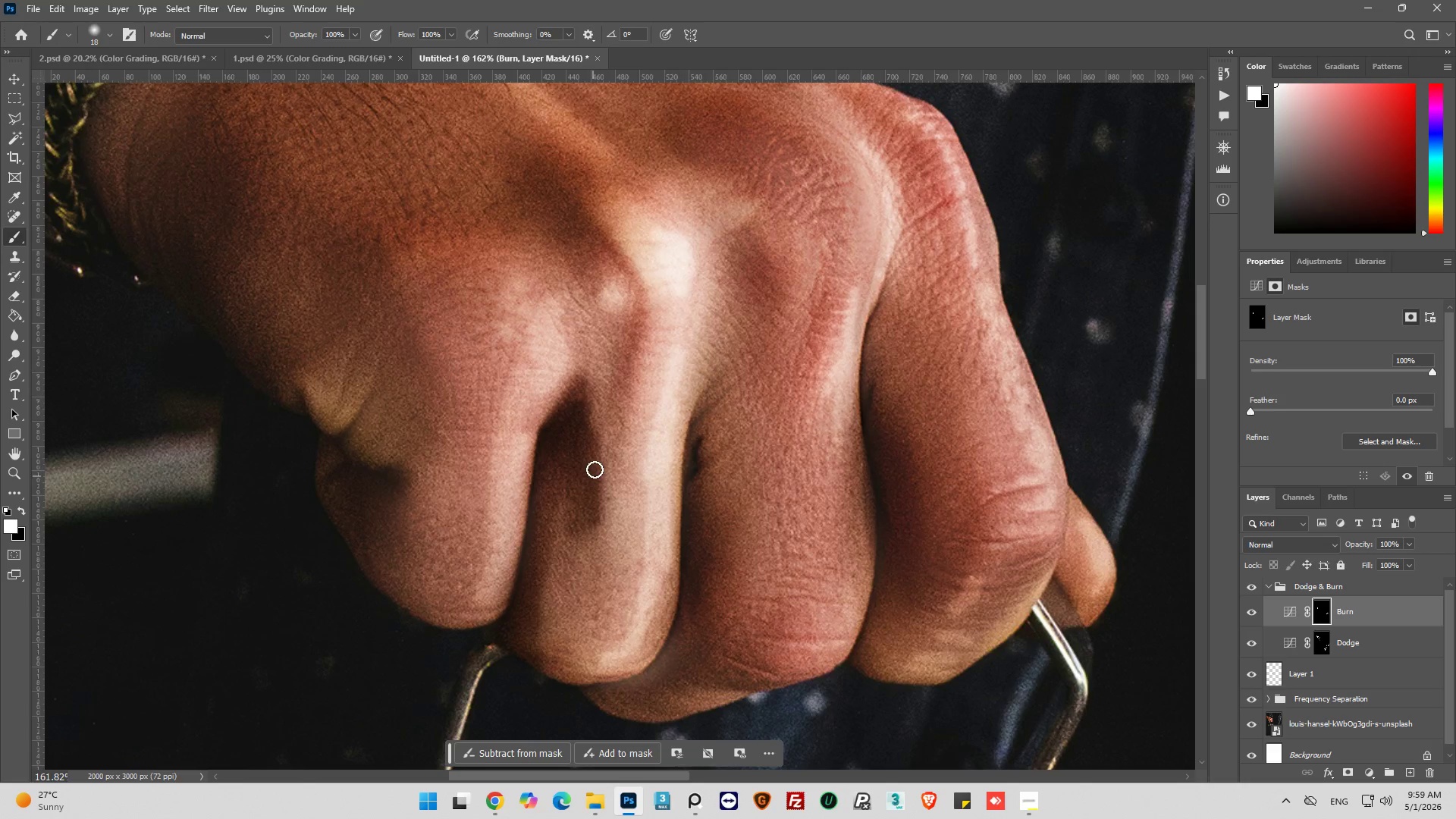 
key(Alt+AltLeft)
 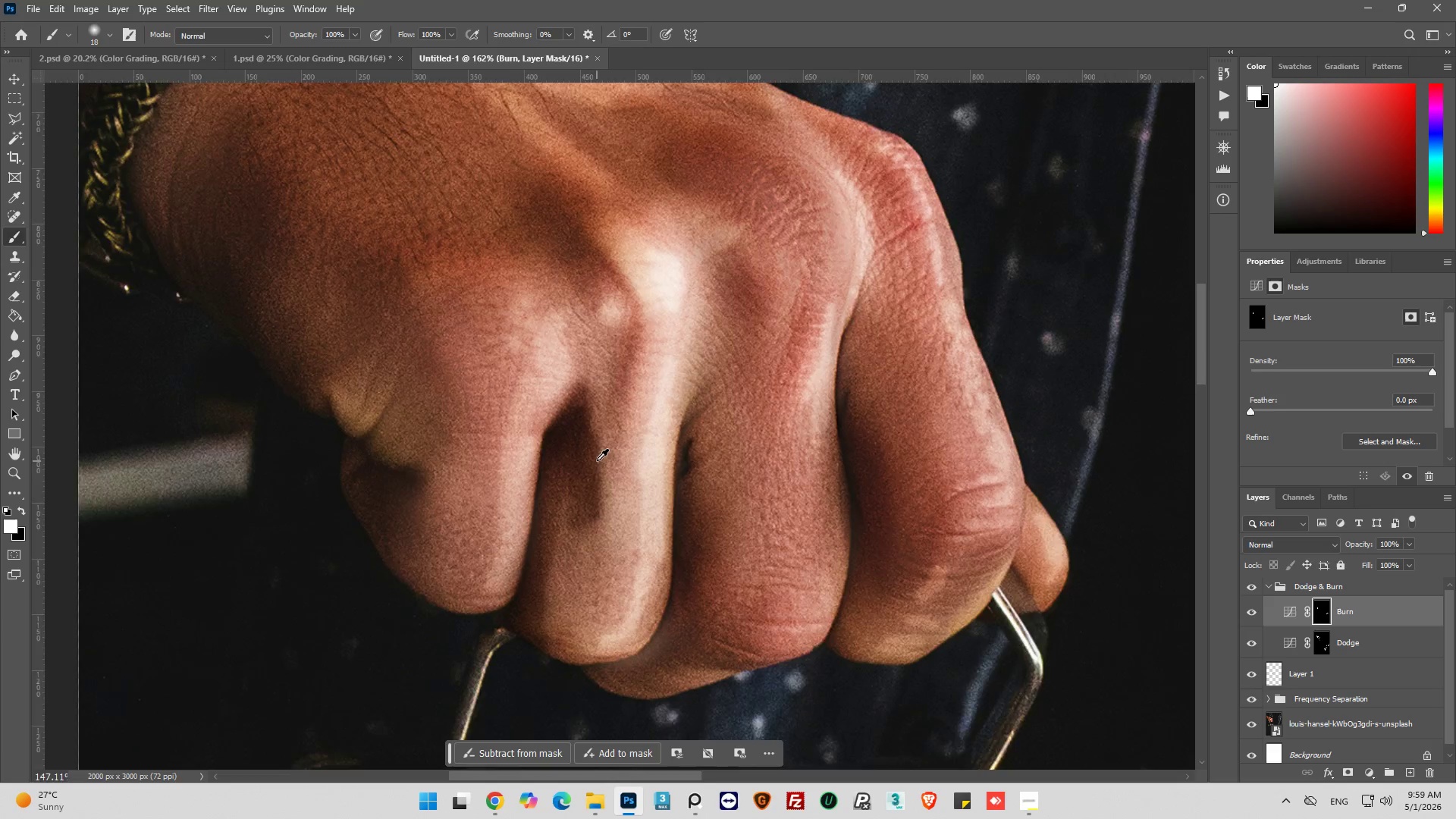 
scroll: coordinate [598, 458], scroll_direction: down, amount: 4.0
 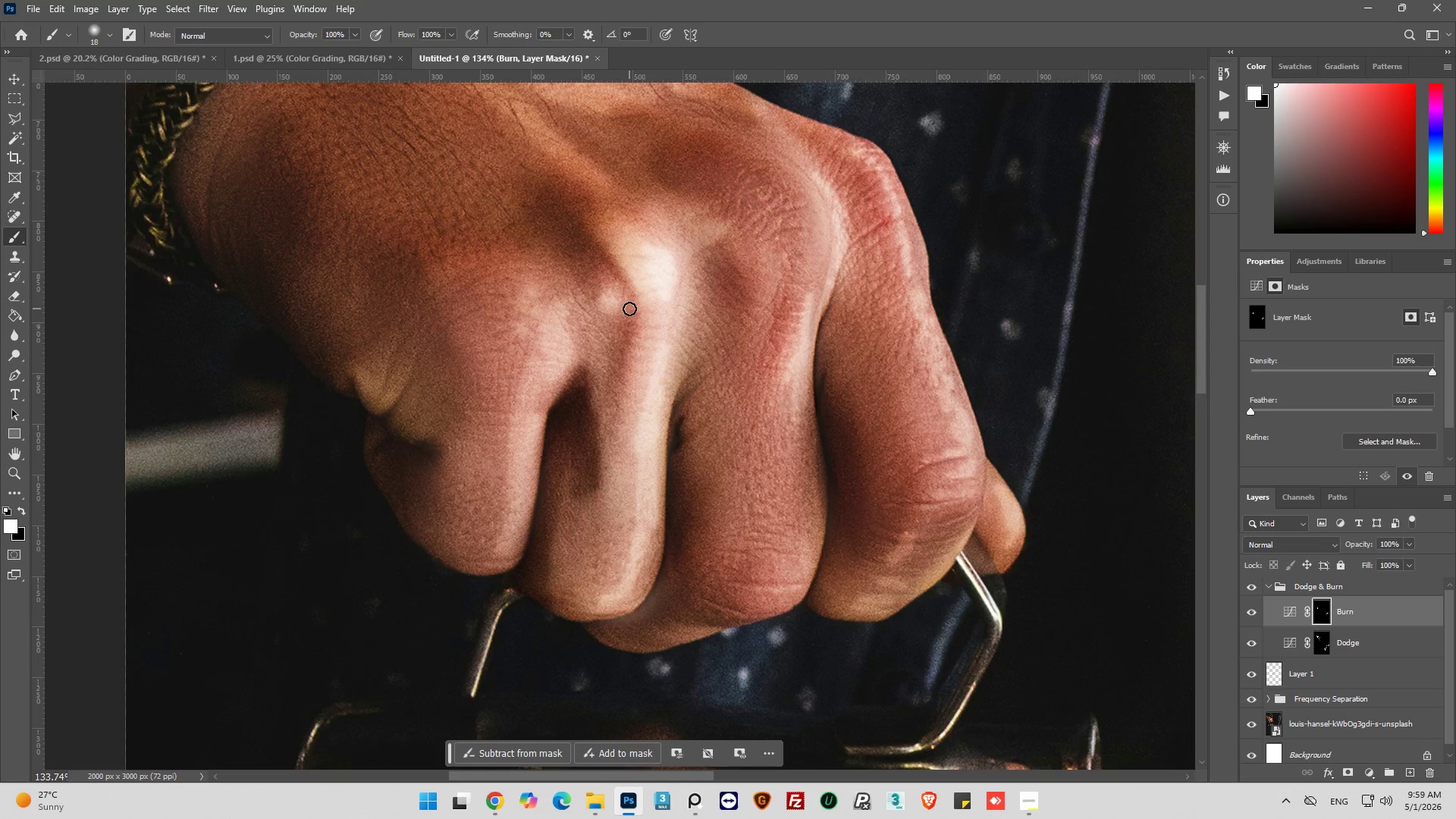 
left_click_drag(start_coordinate=[629, 309], to_coordinate=[614, 391])
 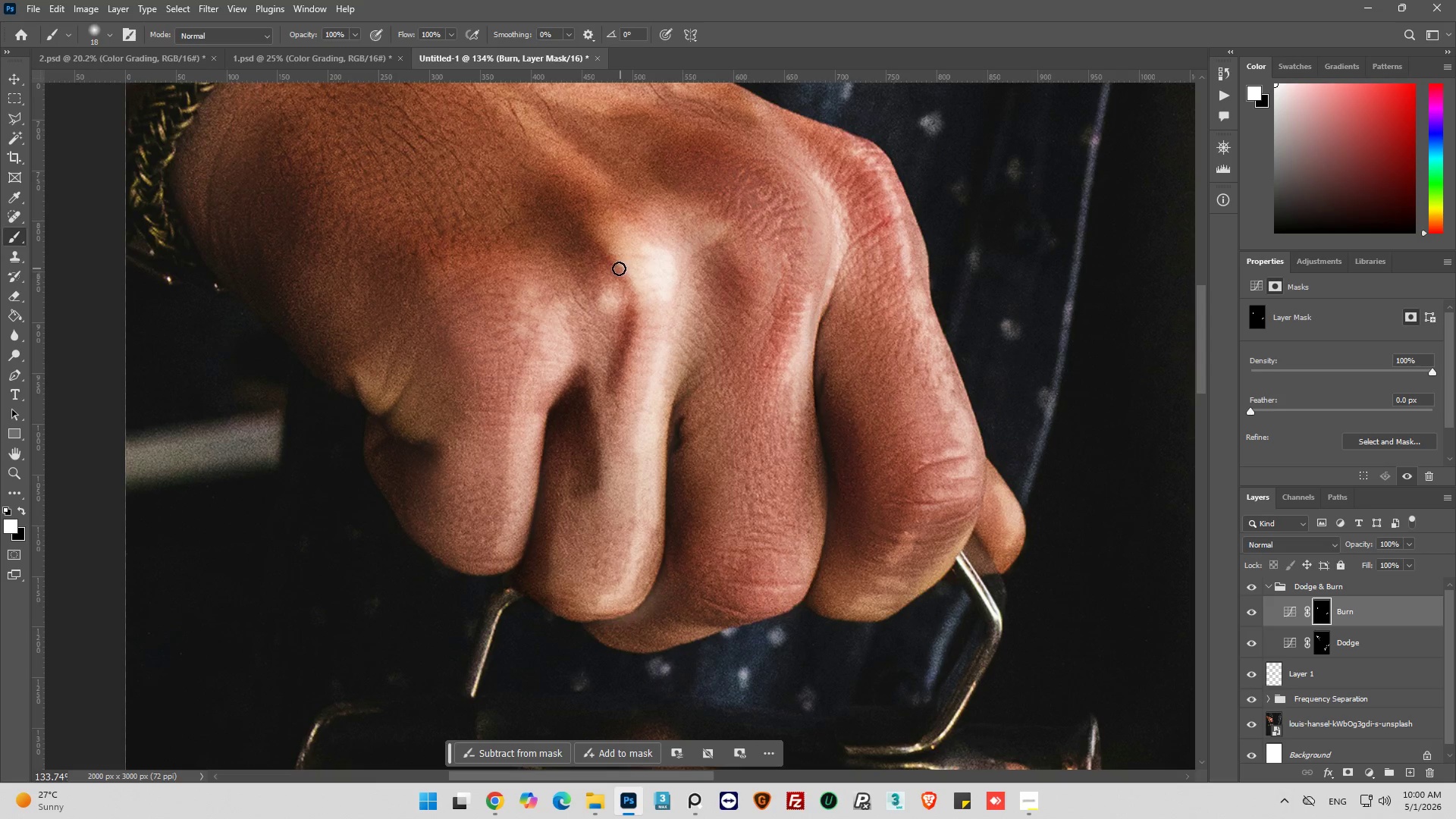 
left_click_drag(start_coordinate=[618, 277], to_coordinate=[566, 219])
 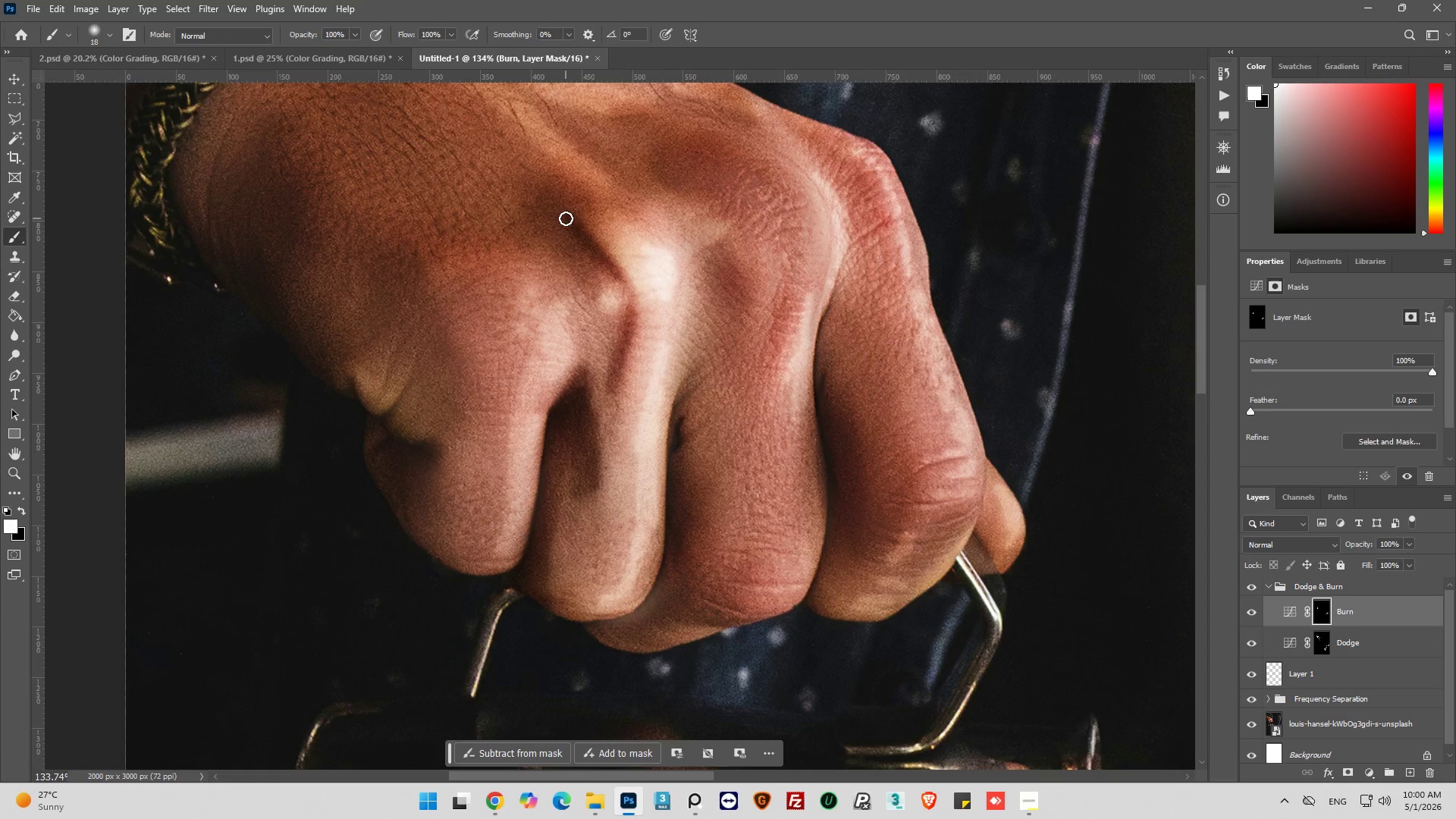 
left_click_drag(start_coordinate=[566, 218], to_coordinate=[582, 235])
 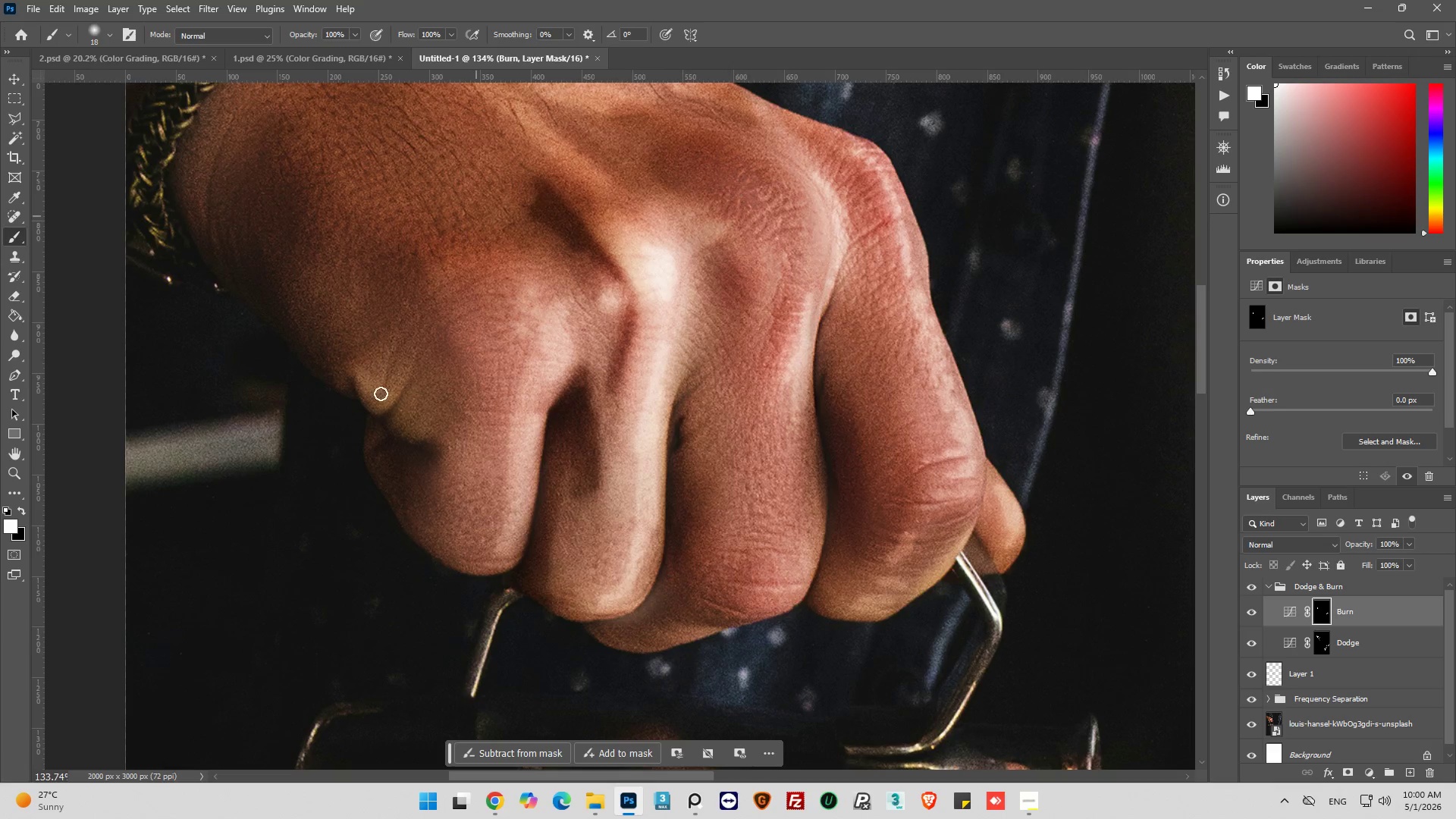 
left_click_drag(start_coordinate=[547, 222], to_coordinate=[586, 253])
 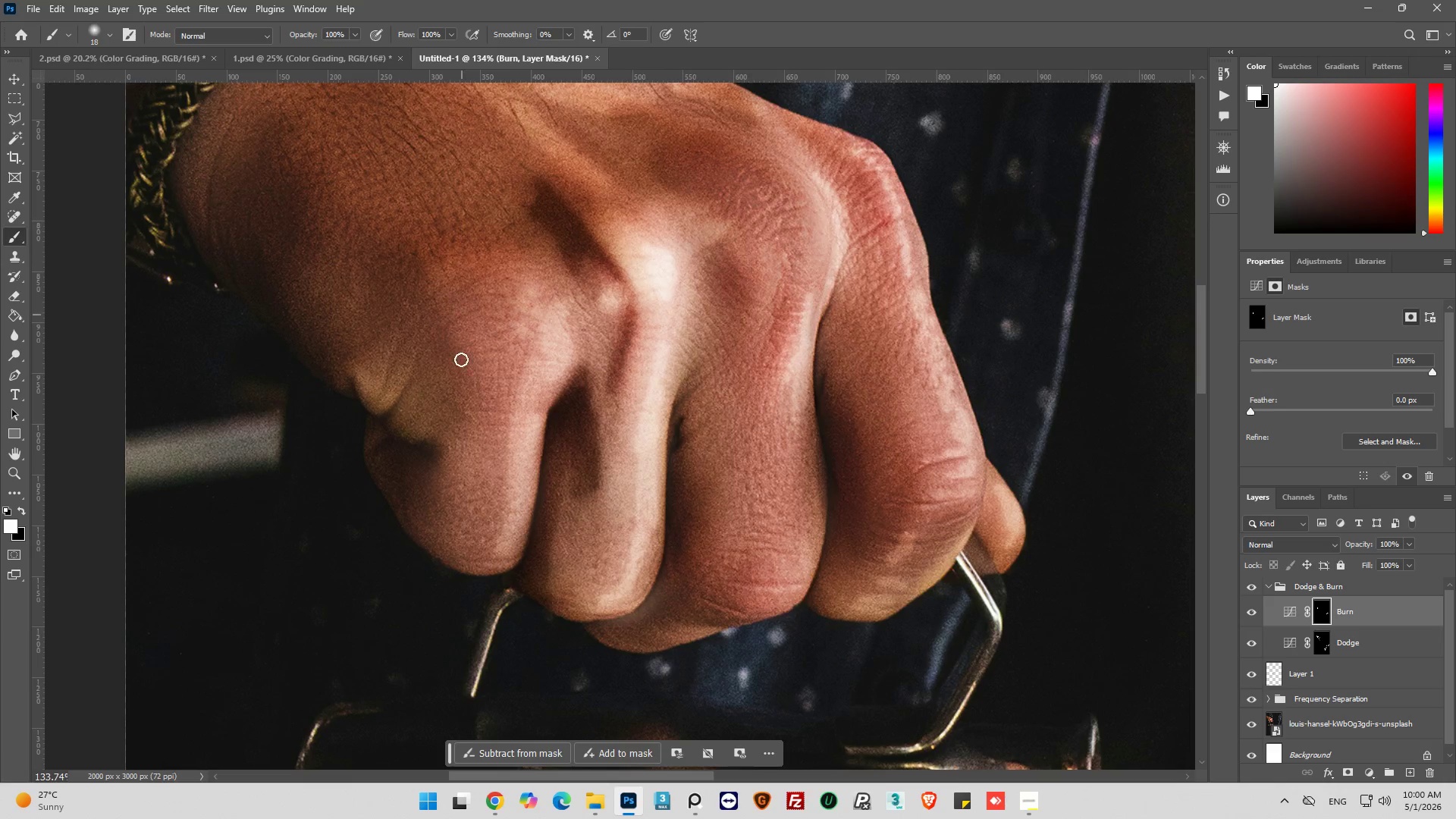 
key(Alt+AltLeft)
 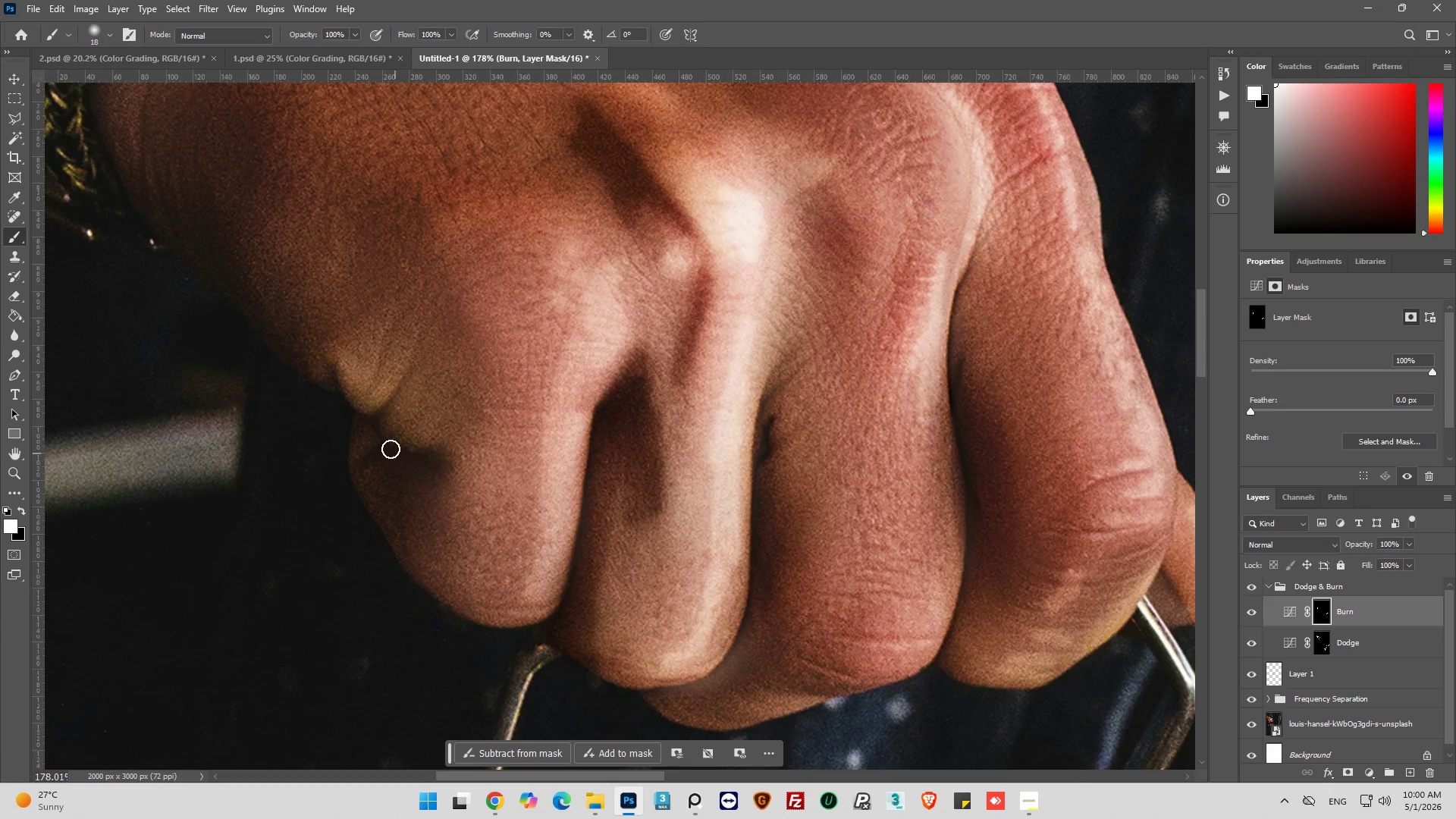 
scroll: coordinate [410, 467], scroll_direction: up, amount: 4.0
 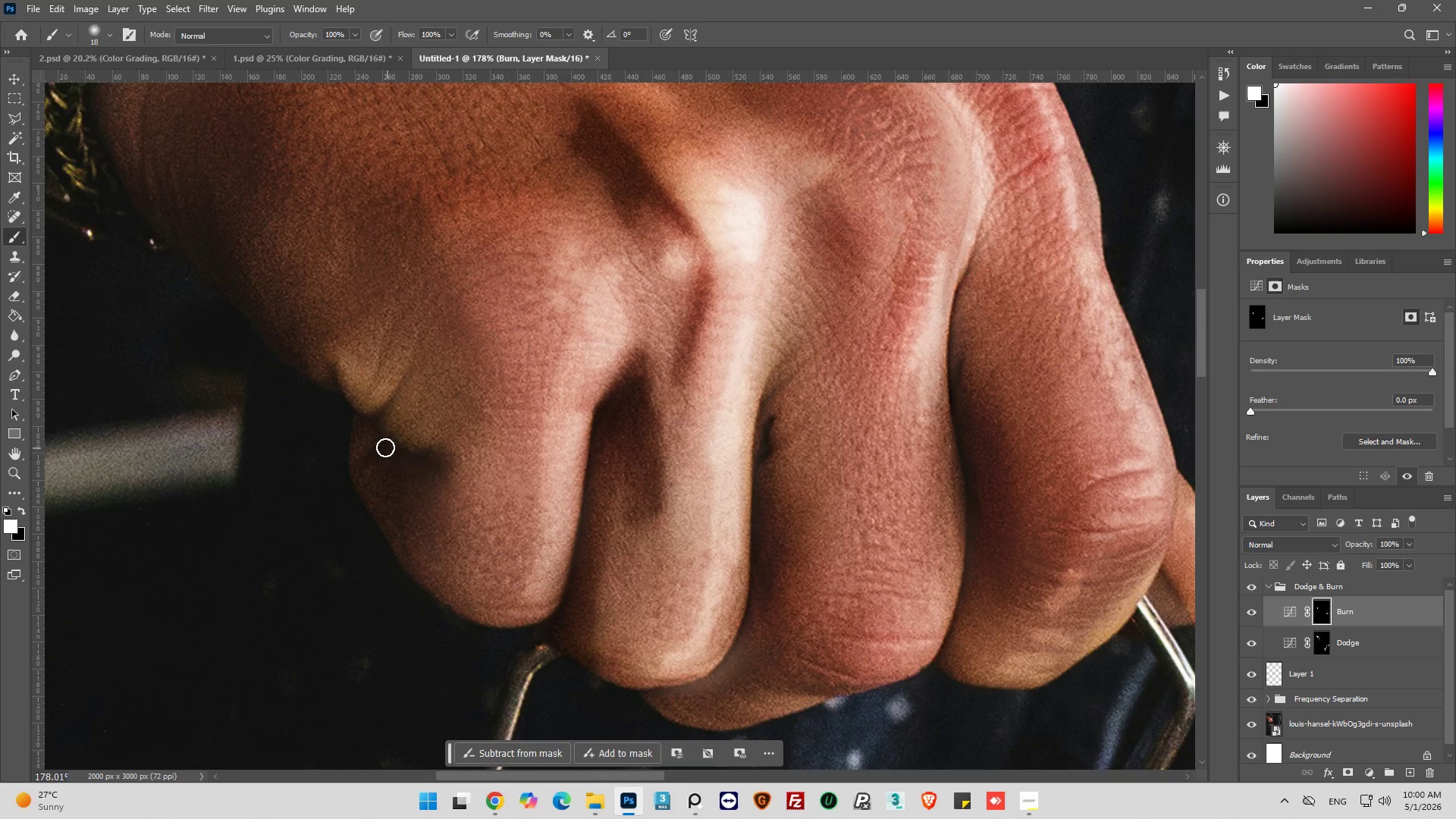 
left_click_drag(start_coordinate=[385, 447], to_coordinate=[415, 458])
 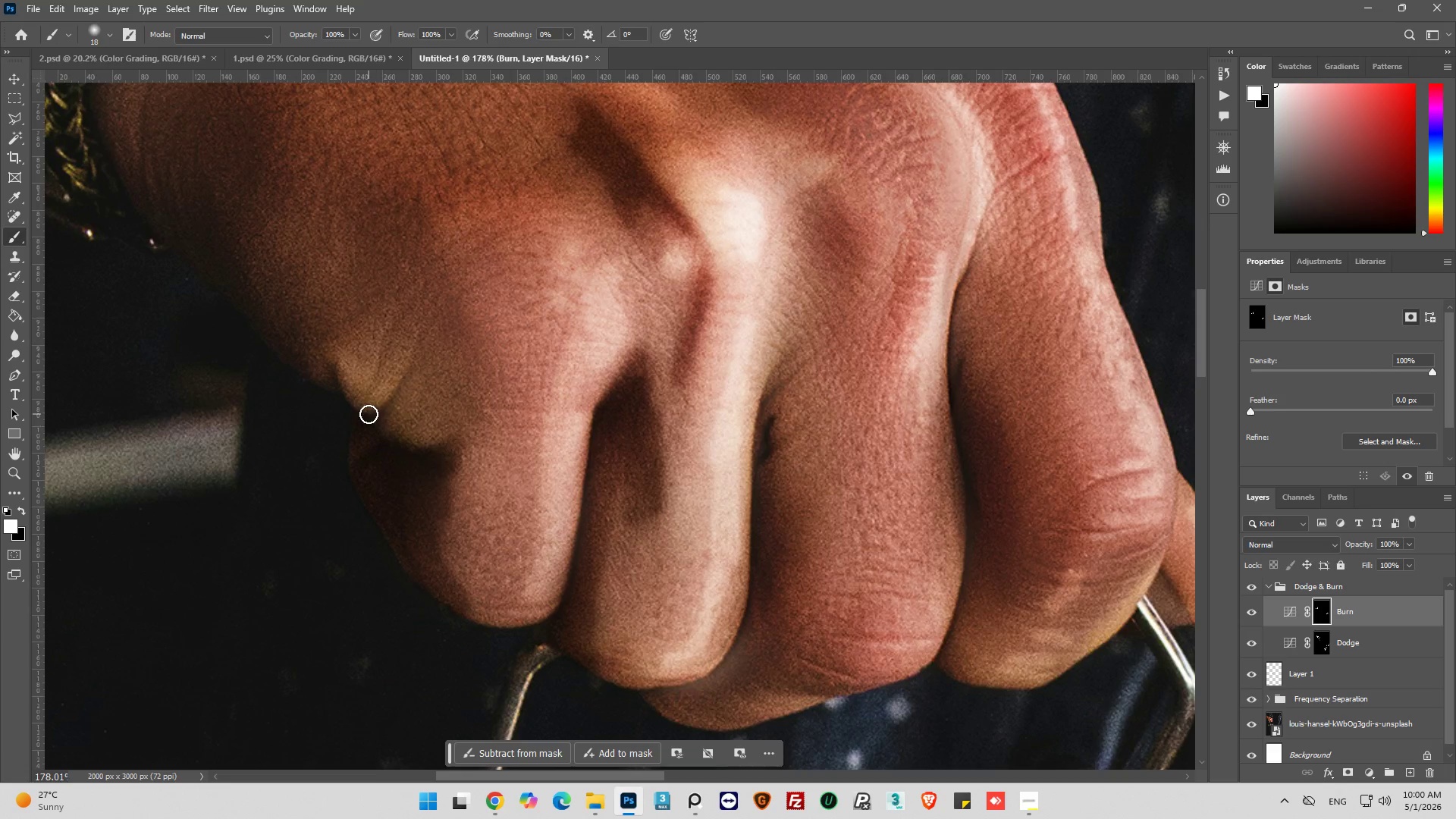 
left_click_drag(start_coordinate=[369, 414], to_coordinate=[453, 453])
 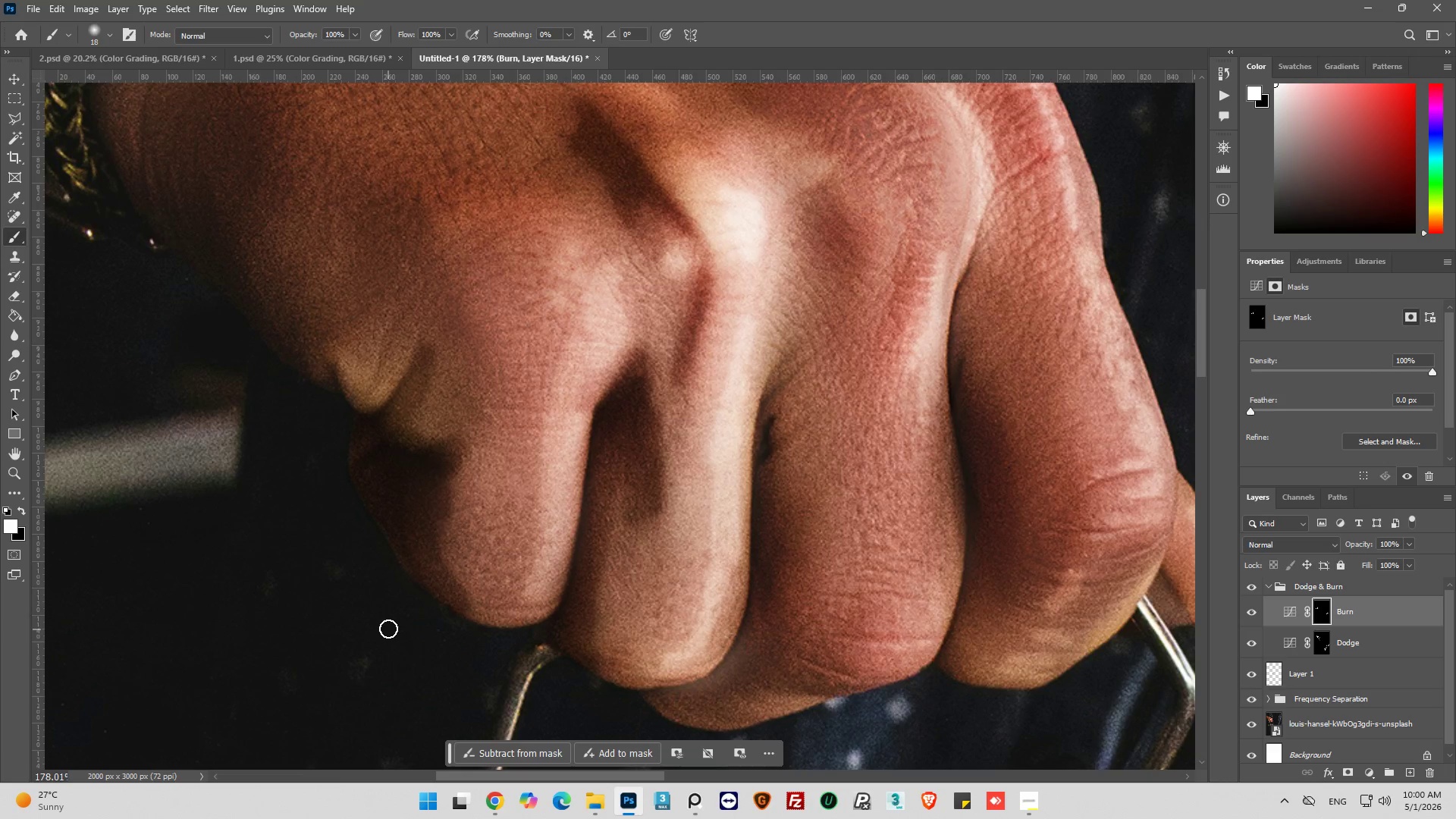 
key(X)
 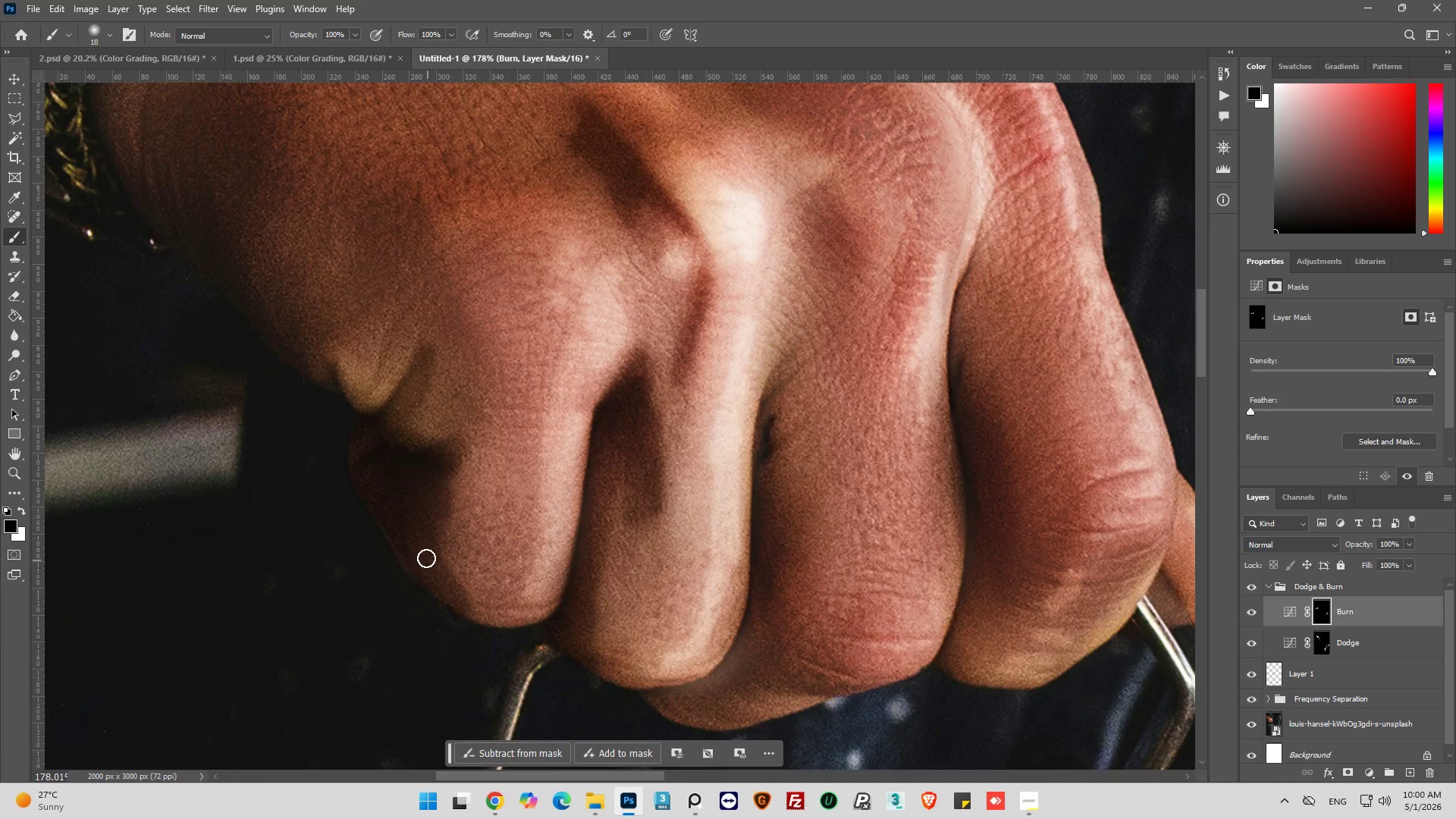 
left_click_drag(start_coordinate=[422, 542], to_coordinate=[457, 582])
 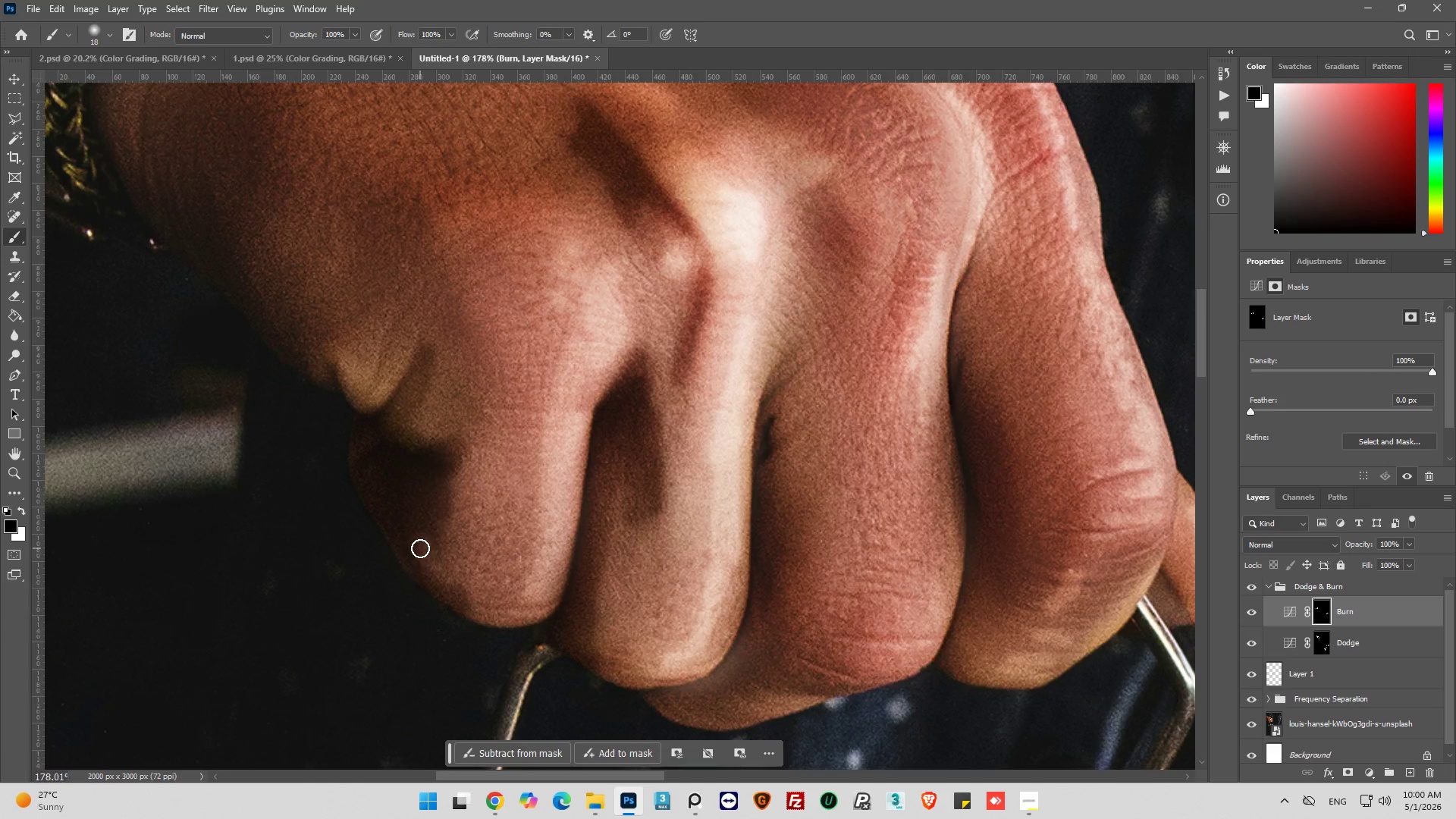 
left_click_drag(start_coordinate=[420, 548], to_coordinate=[416, 570])
 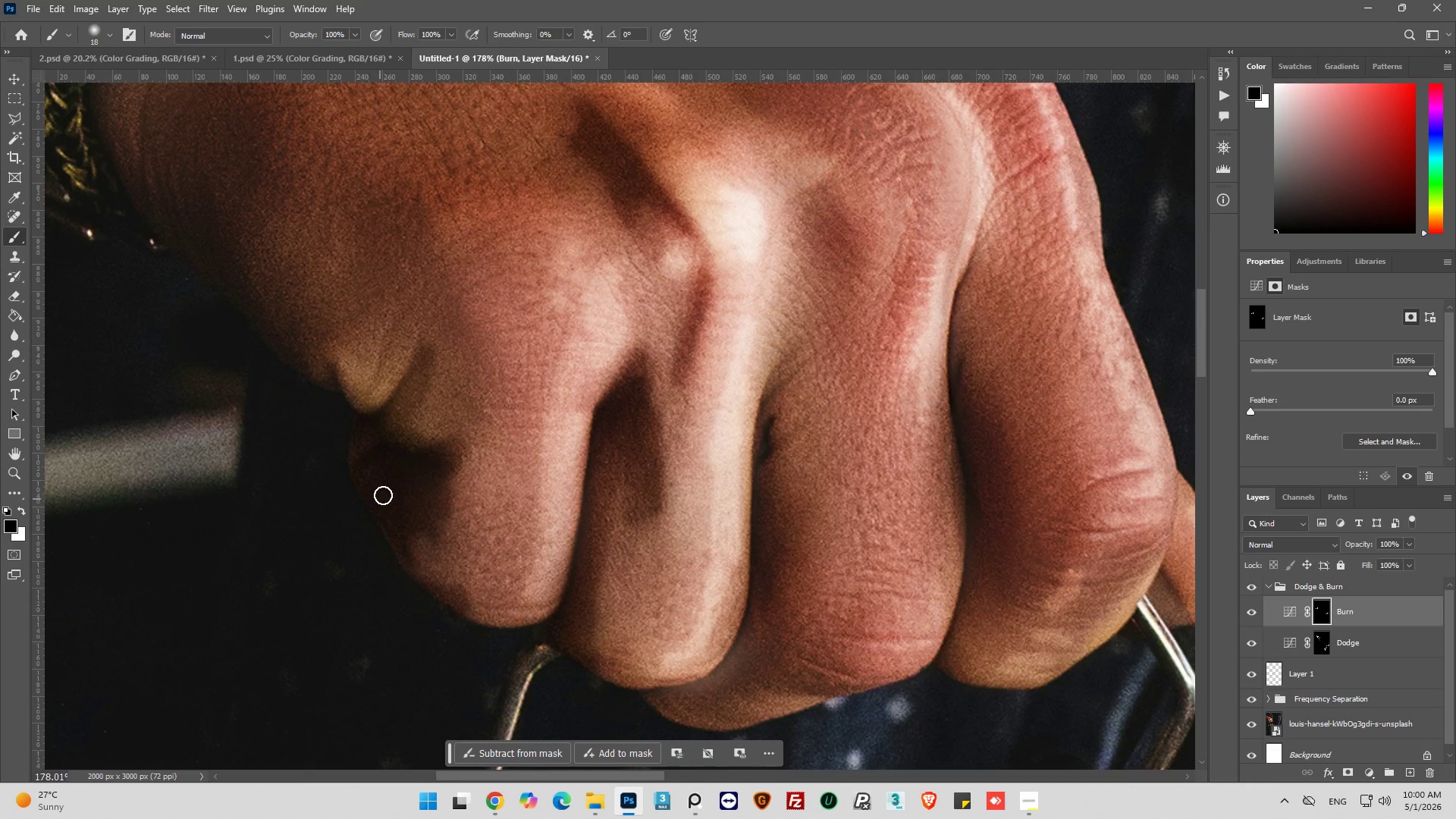 
left_click_drag(start_coordinate=[384, 494], to_coordinate=[398, 576])
 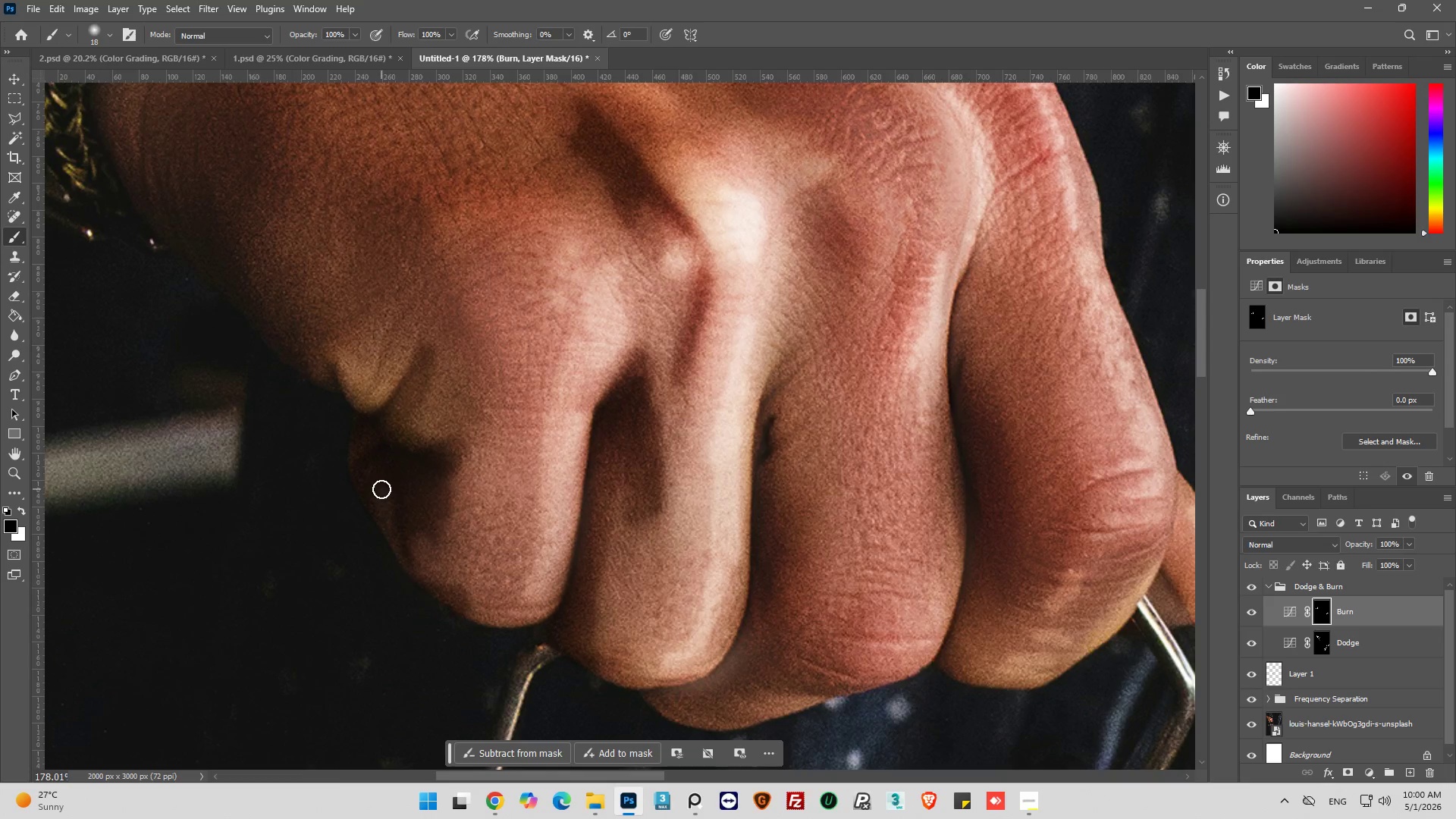 
left_click_drag(start_coordinate=[381, 489], to_coordinate=[351, 548])
 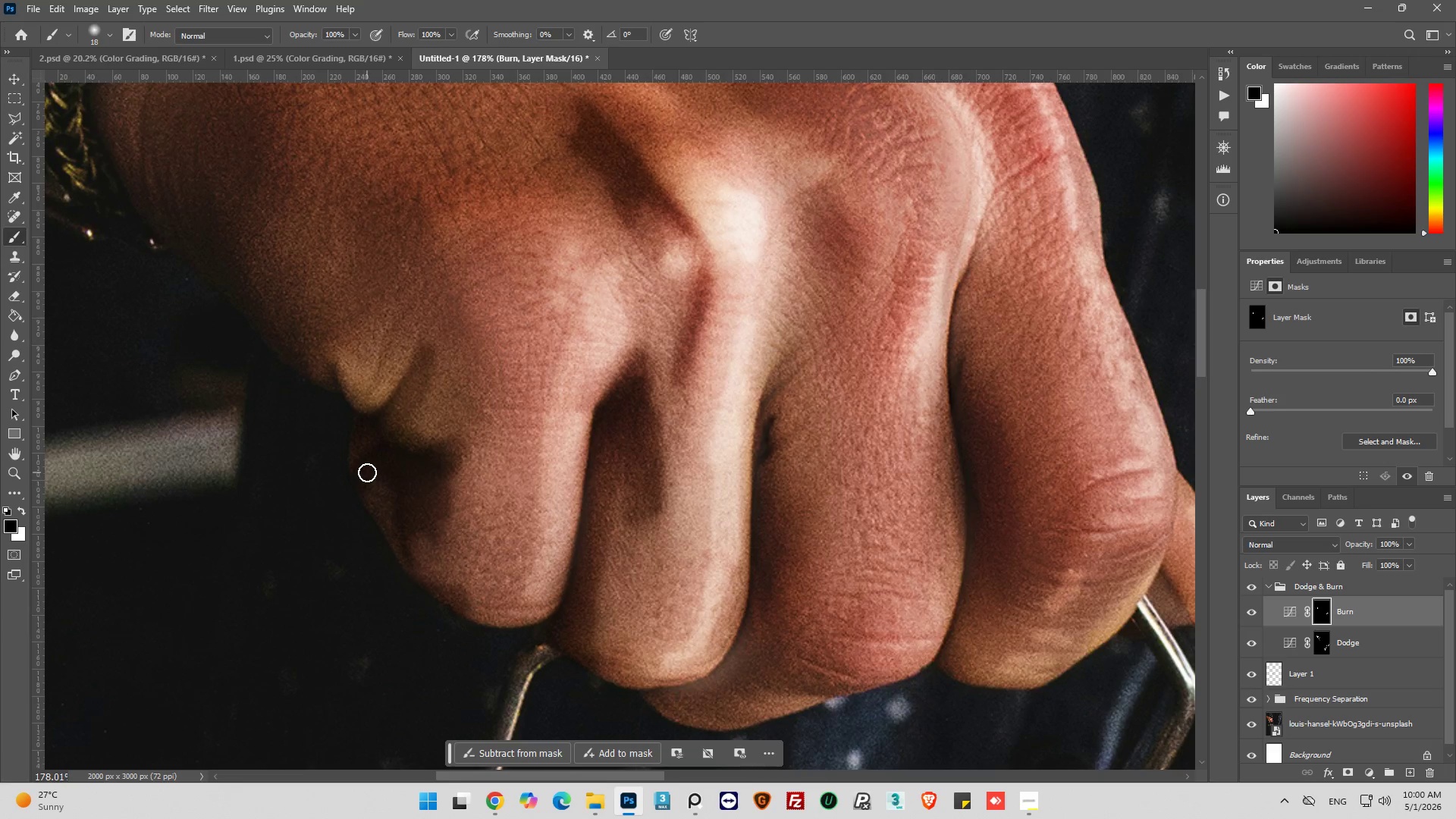 
left_click_drag(start_coordinate=[367, 472], to_coordinate=[329, 552])
 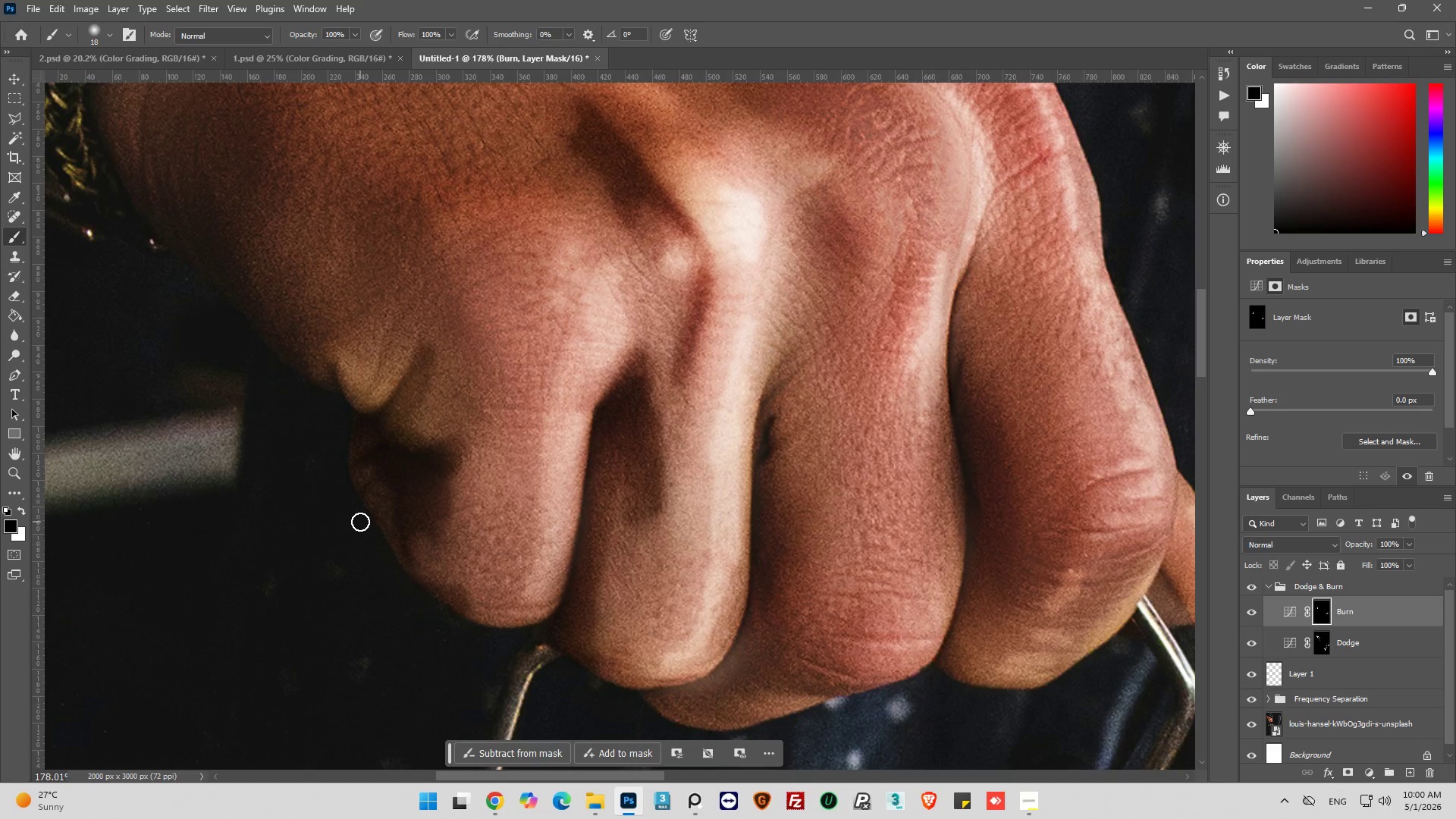 
left_click_drag(start_coordinate=[360, 522], to_coordinate=[394, 576])
 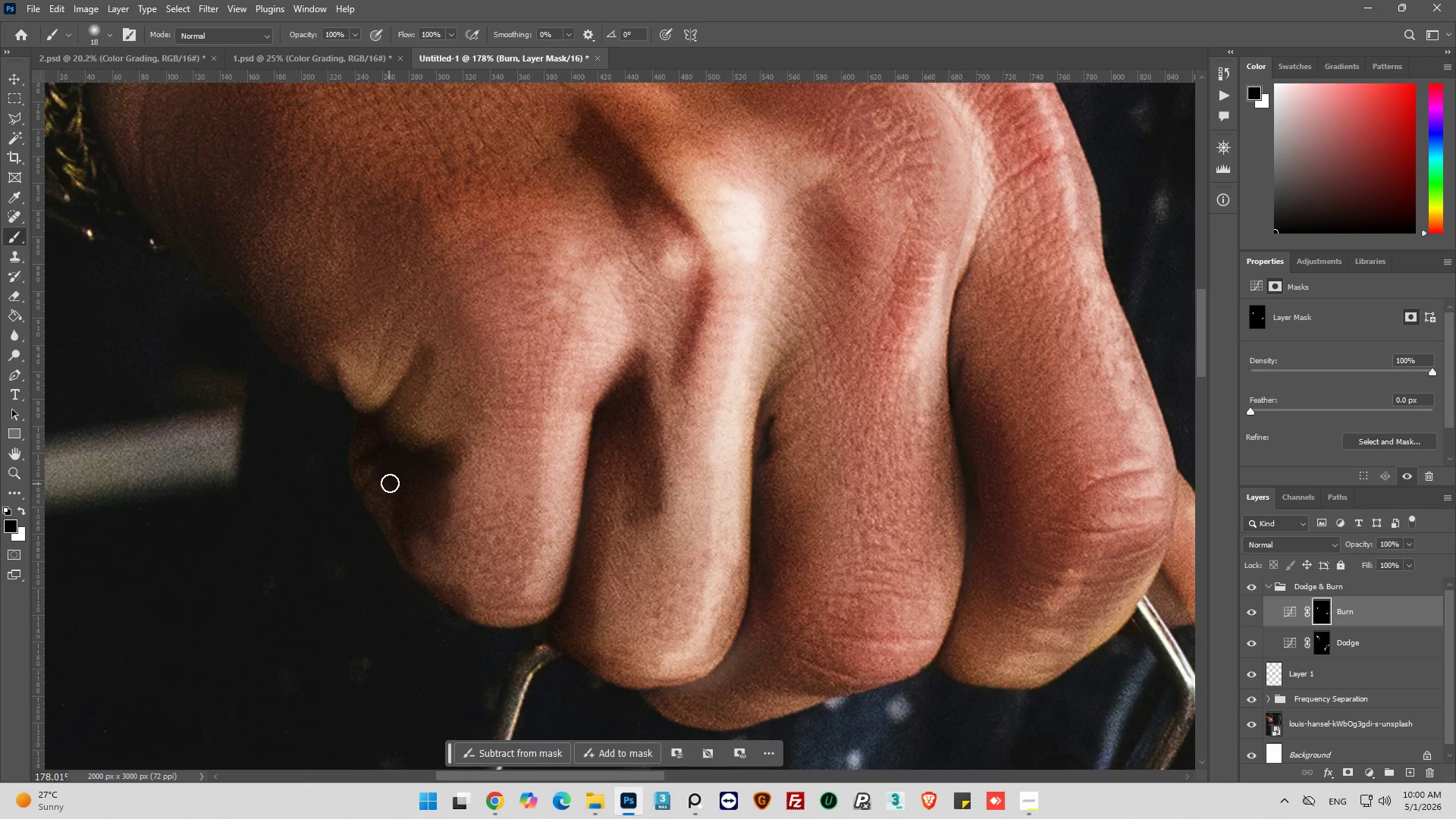 
left_click_drag(start_coordinate=[390, 483], to_coordinate=[379, 630])
 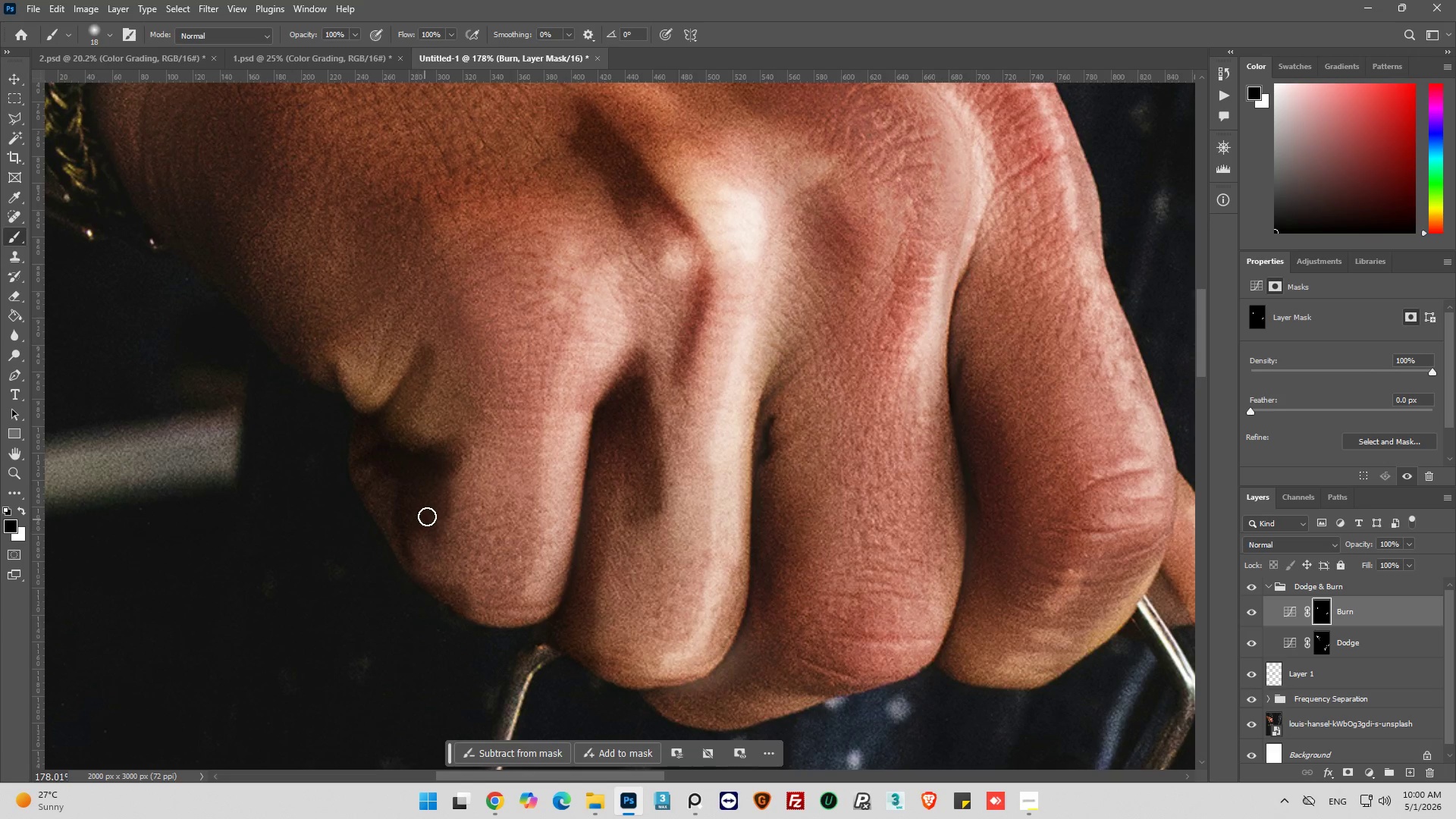 
left_click_drag(start_coordinate=[423, 510], to_coordinate=[477, 601])
 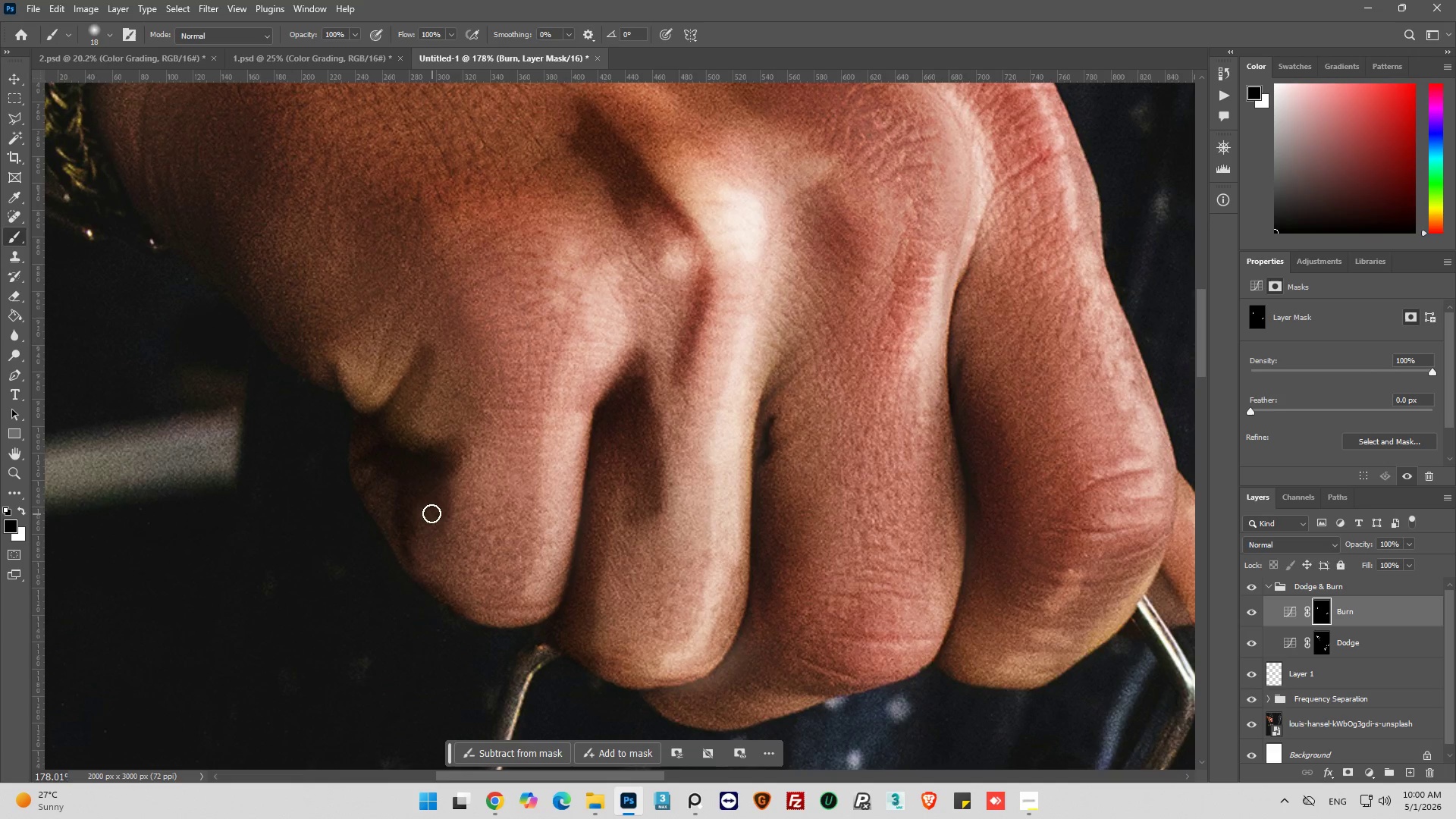 
left_click_drag(start_coordinate=[431, 513], to_coordinate=[505, 533])
 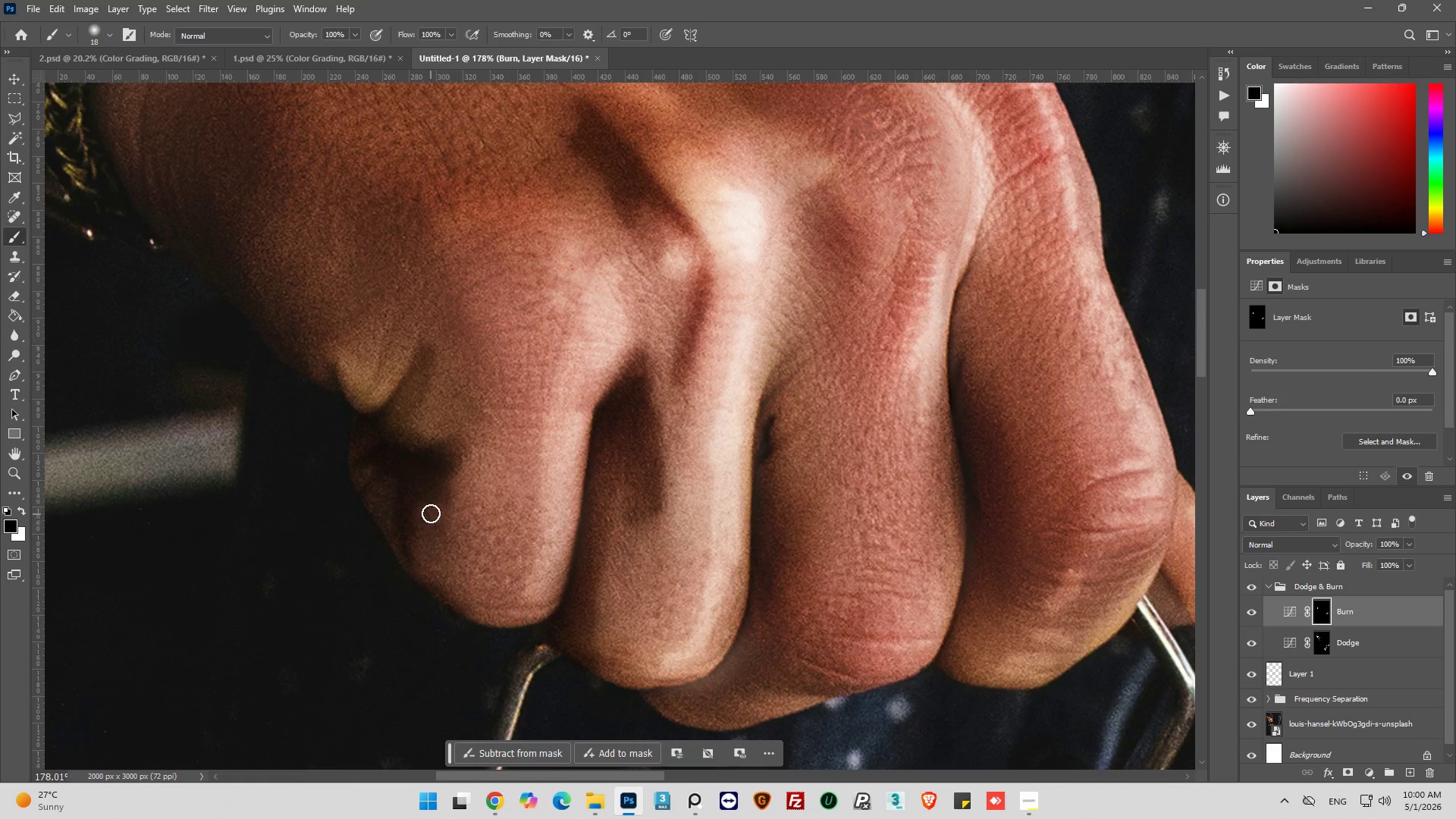 
left_click_drag(start_coordinate=[431, 511], to_coordinate=[488, 511])
 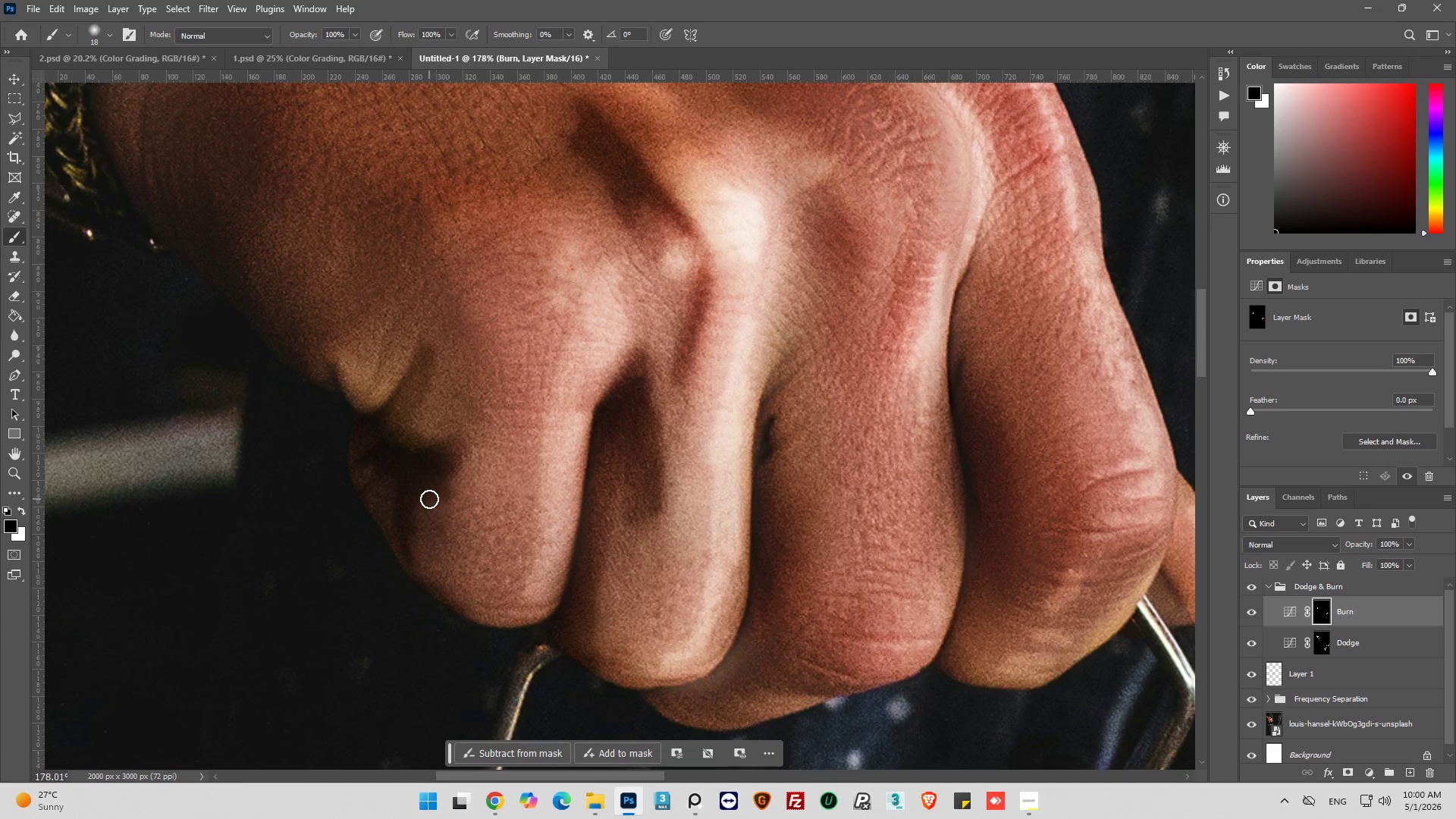 
left_click_drag(start_coordinate=[432, 498], to_coordinate=[496, 498])
 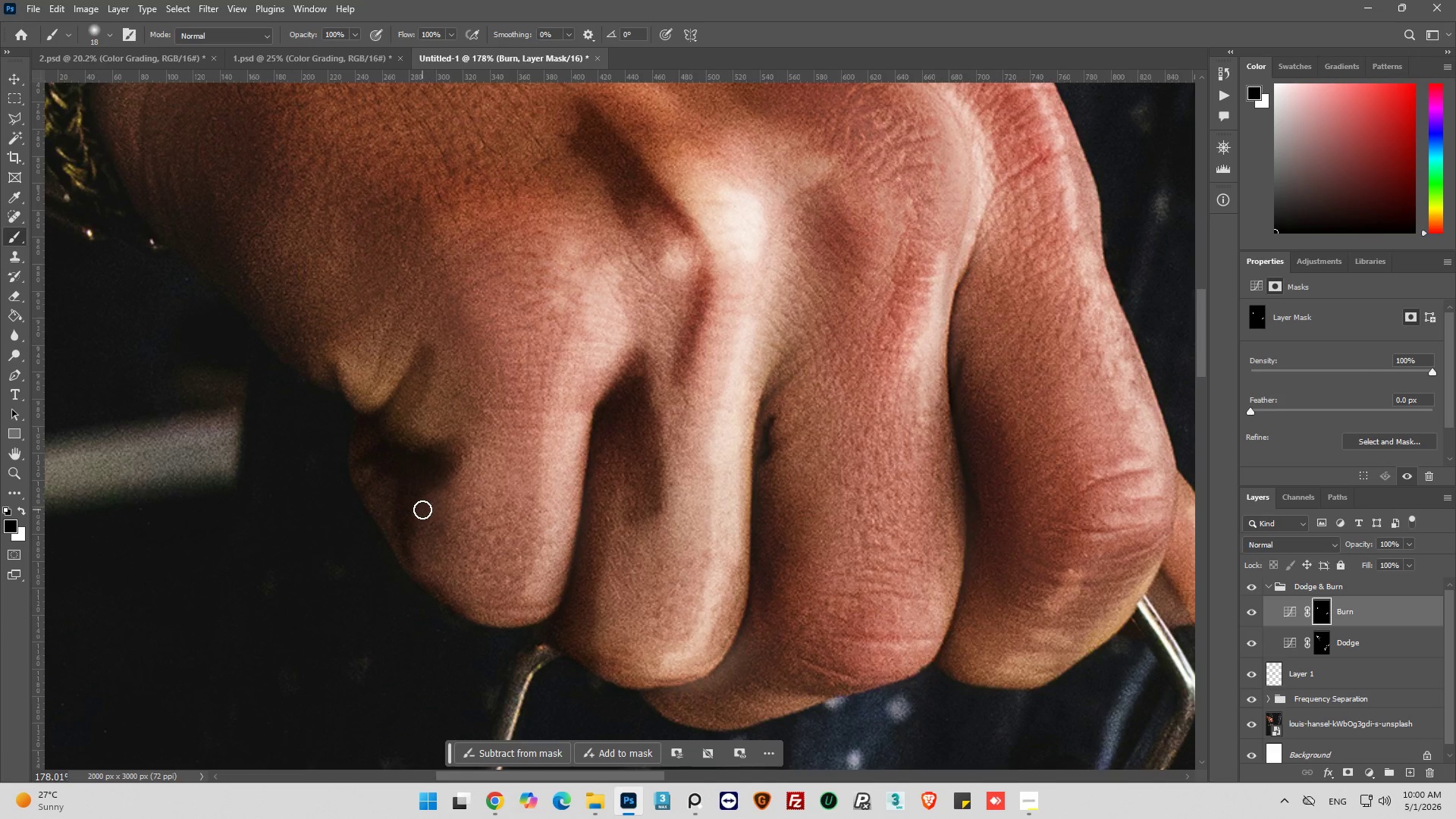 
left_click_drag(start_coordinate=[422, 510], to_coordinate=[446, 580])
 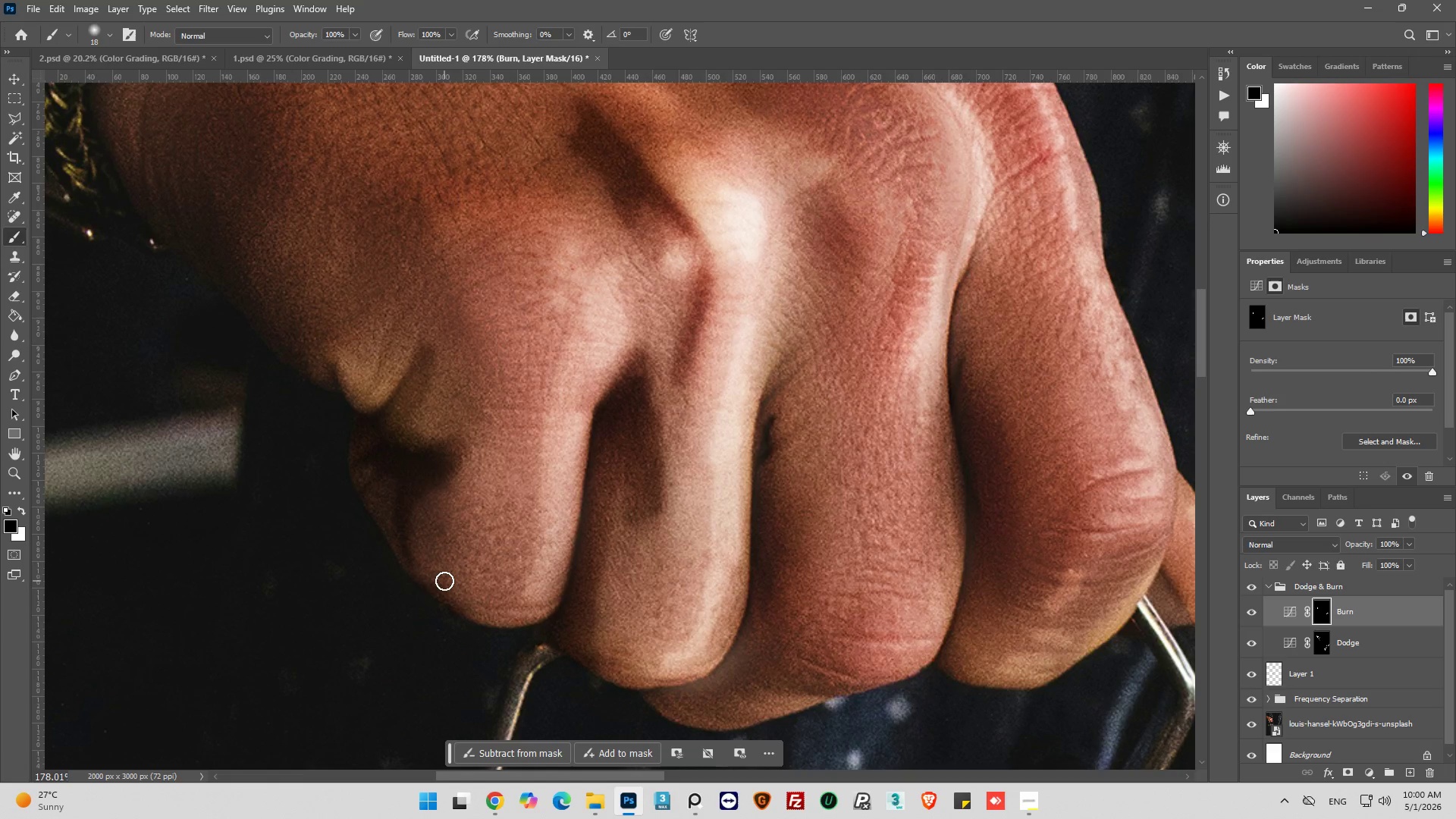 
left_click_drag(start_coordinate=[472, 590], to_coordinate=[491, 610])
 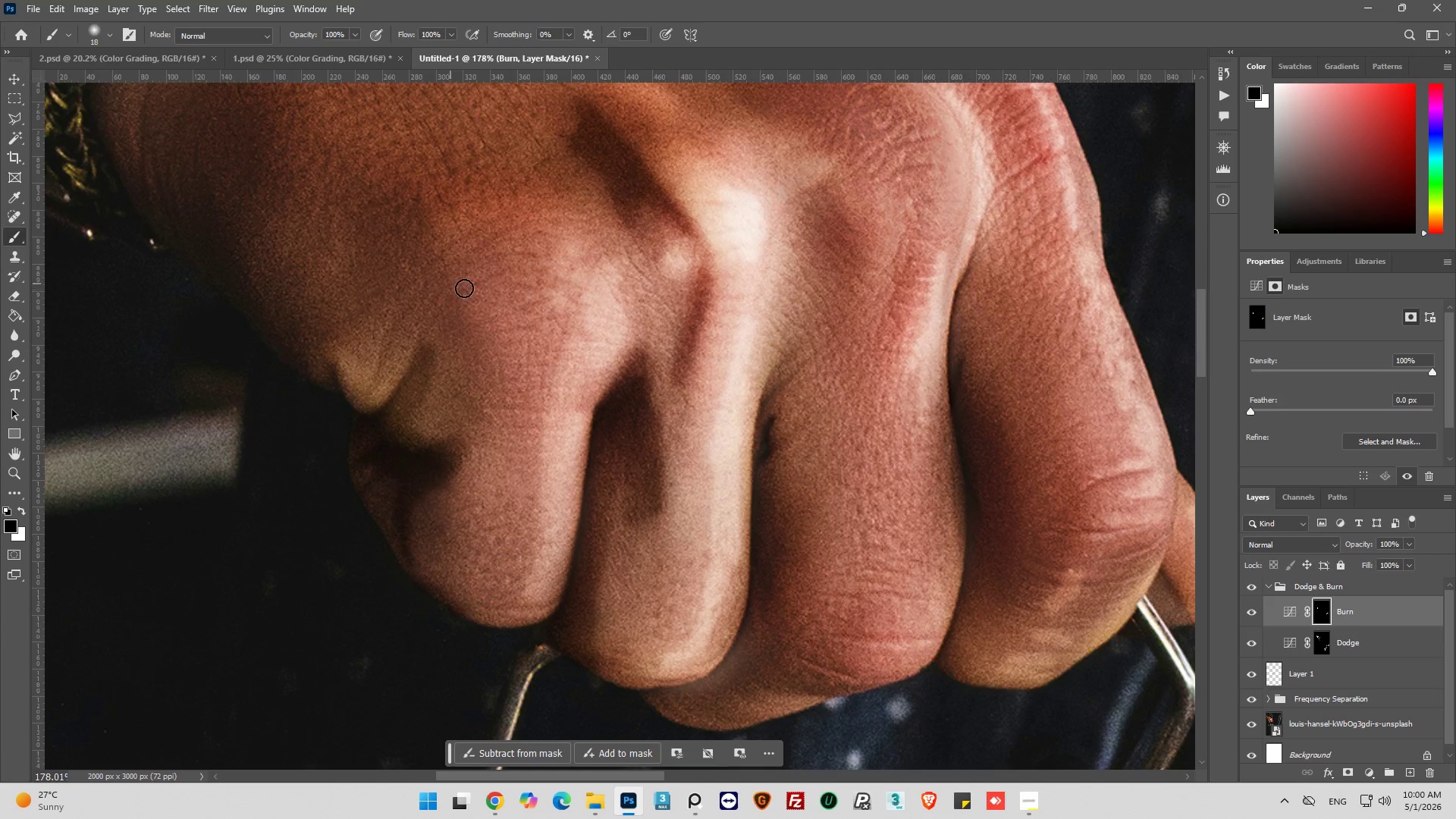 
key(Alt+AltLeft)
 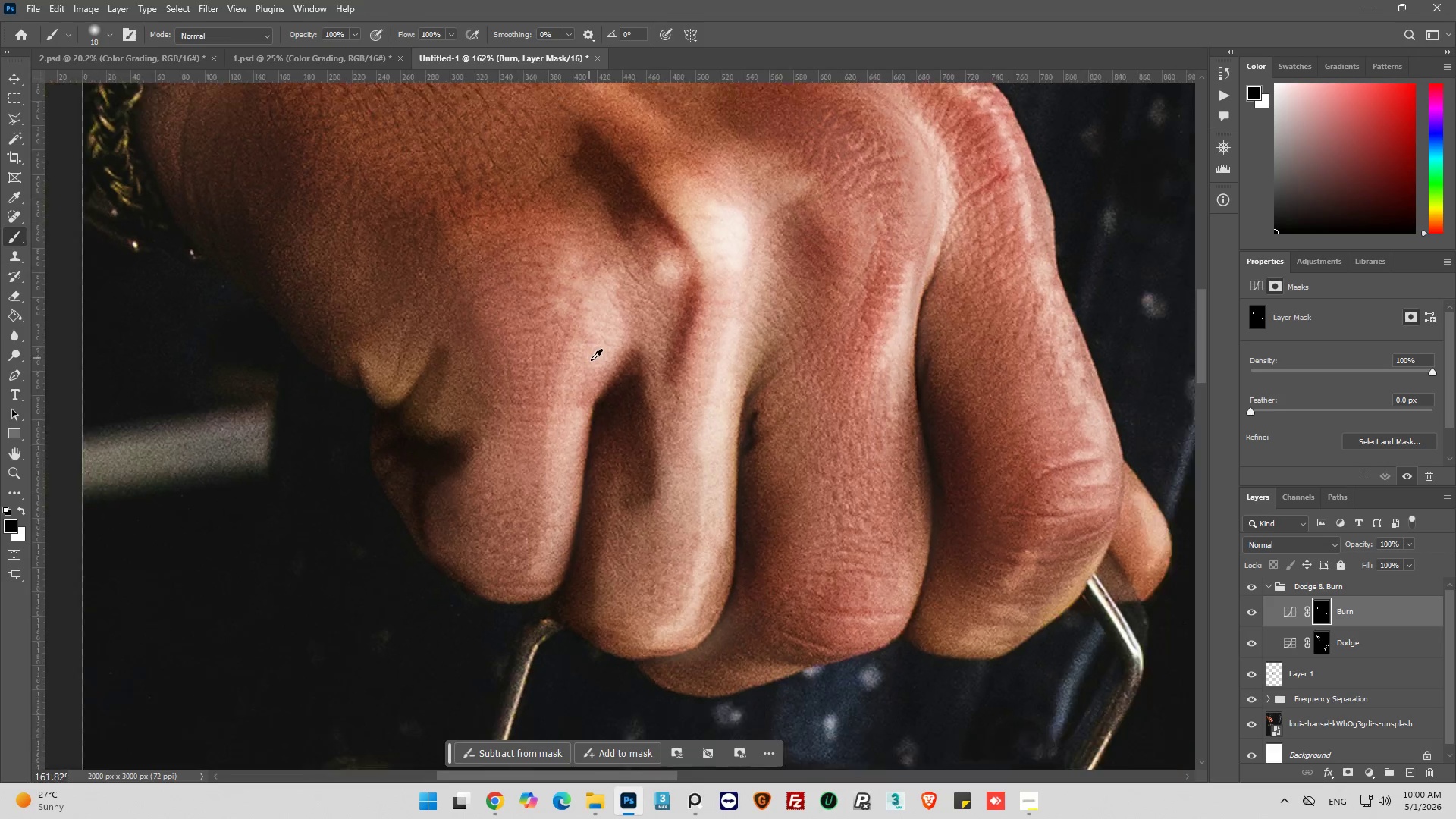 
scroll: coordinate [592, 361], scroll_direction: down, amount: 3.0
 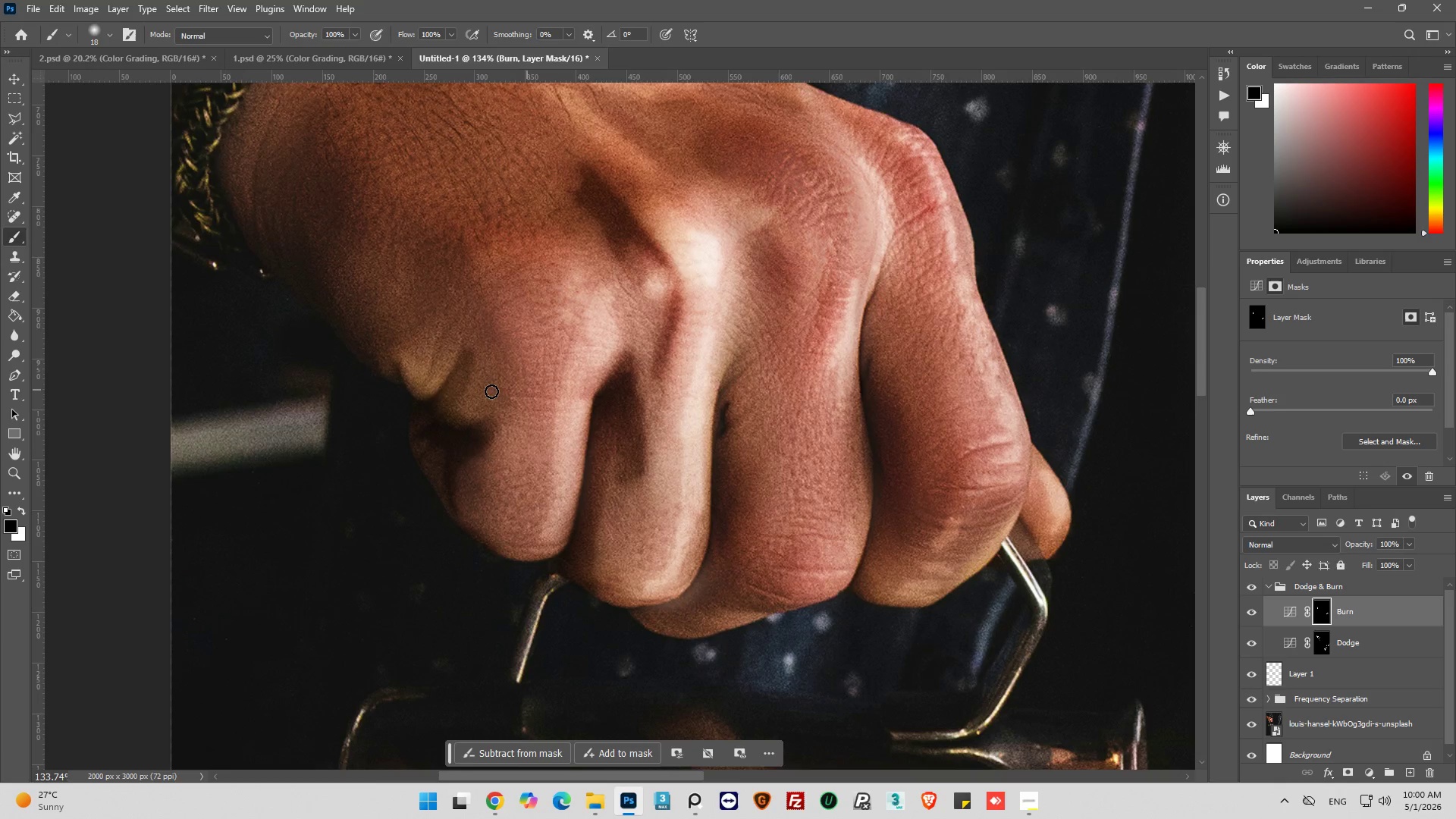 
scroll: coordinate [334, 322], scroll_direction: up, amount: 2.0
 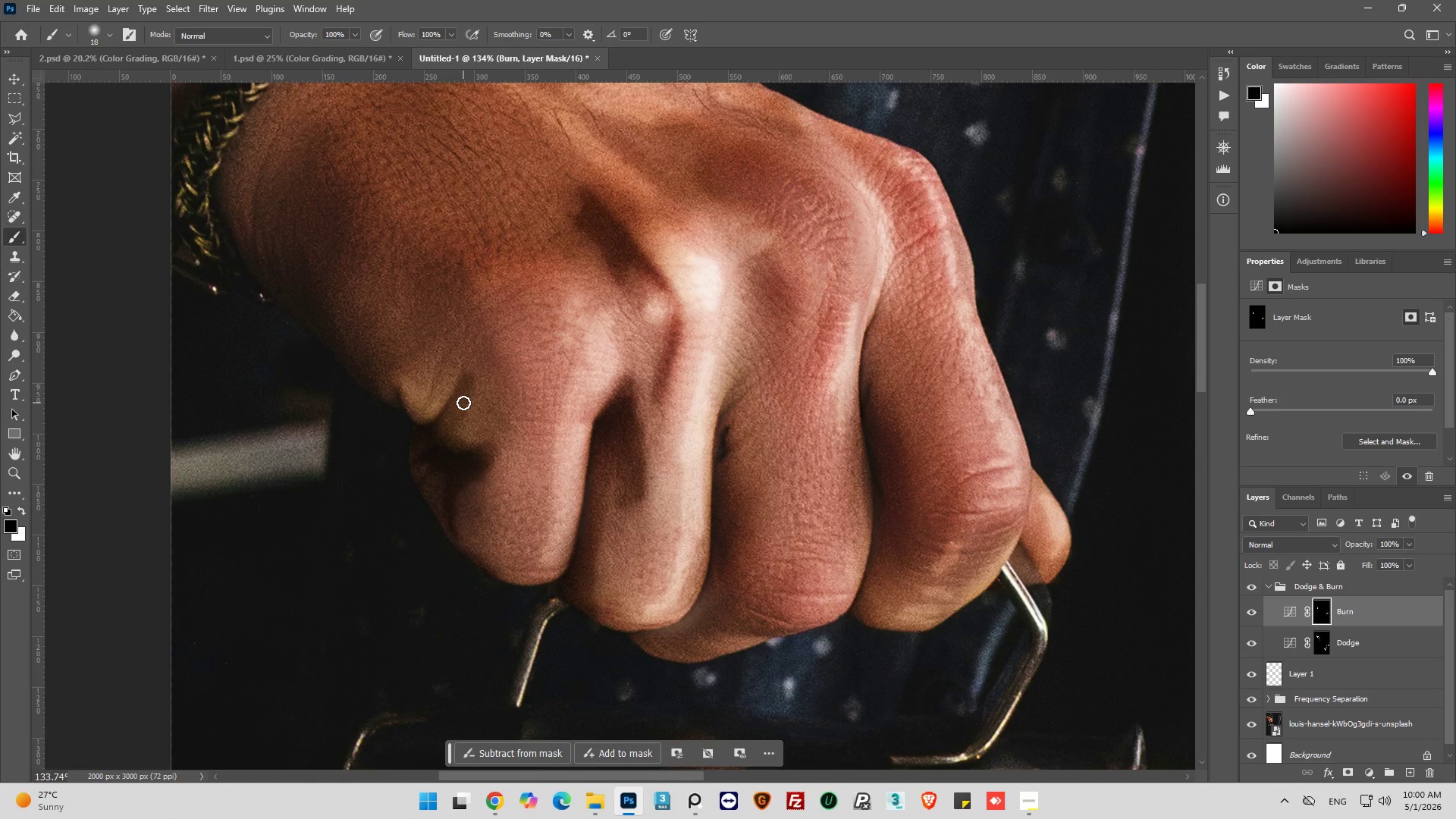 
key(Alt+AltLeft)
 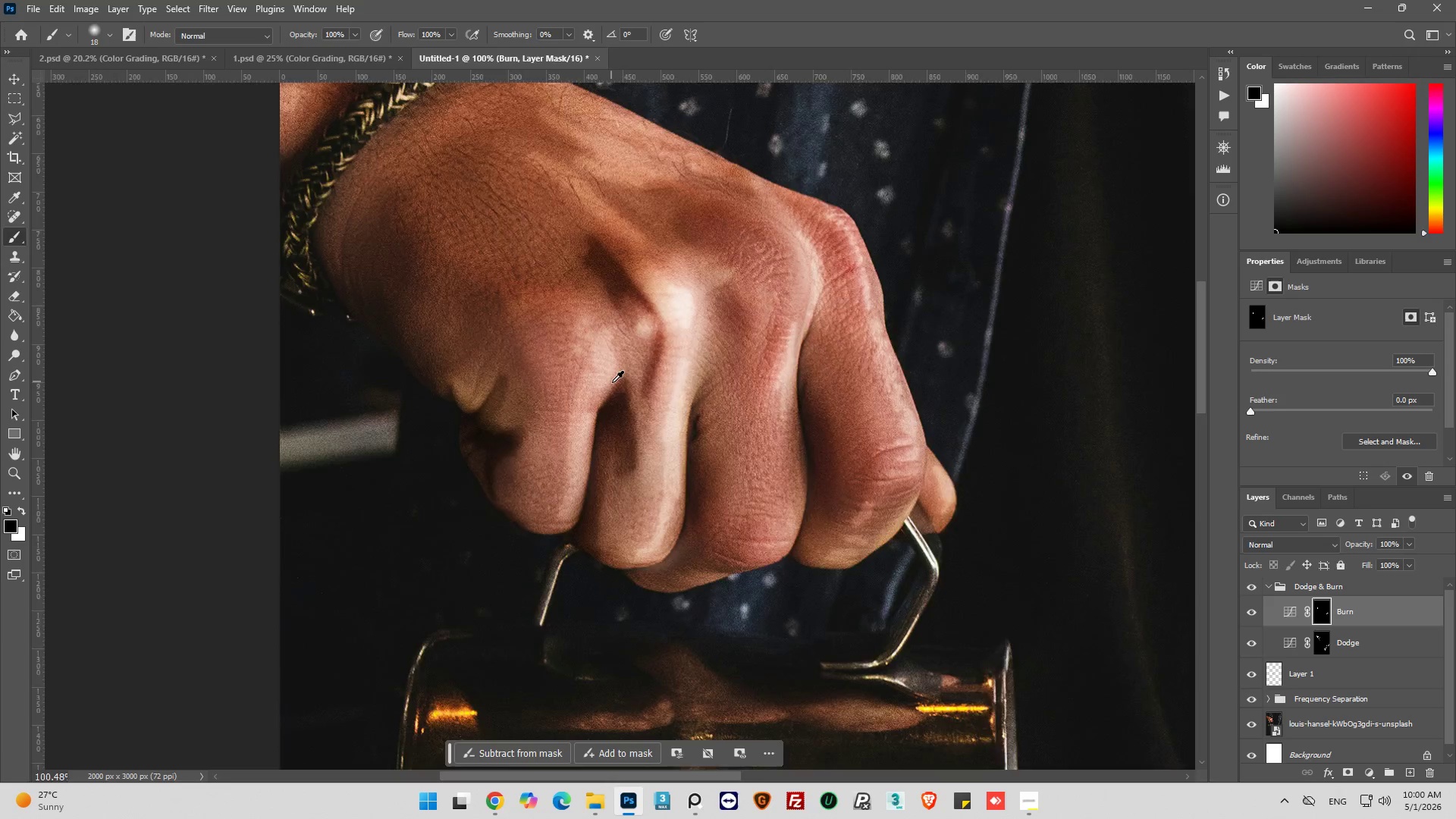 
hold_key(key=AltLeft, duration=0.62)
scroll: coordinate [428, 354], scroll_direction: up, amount: 4.0
 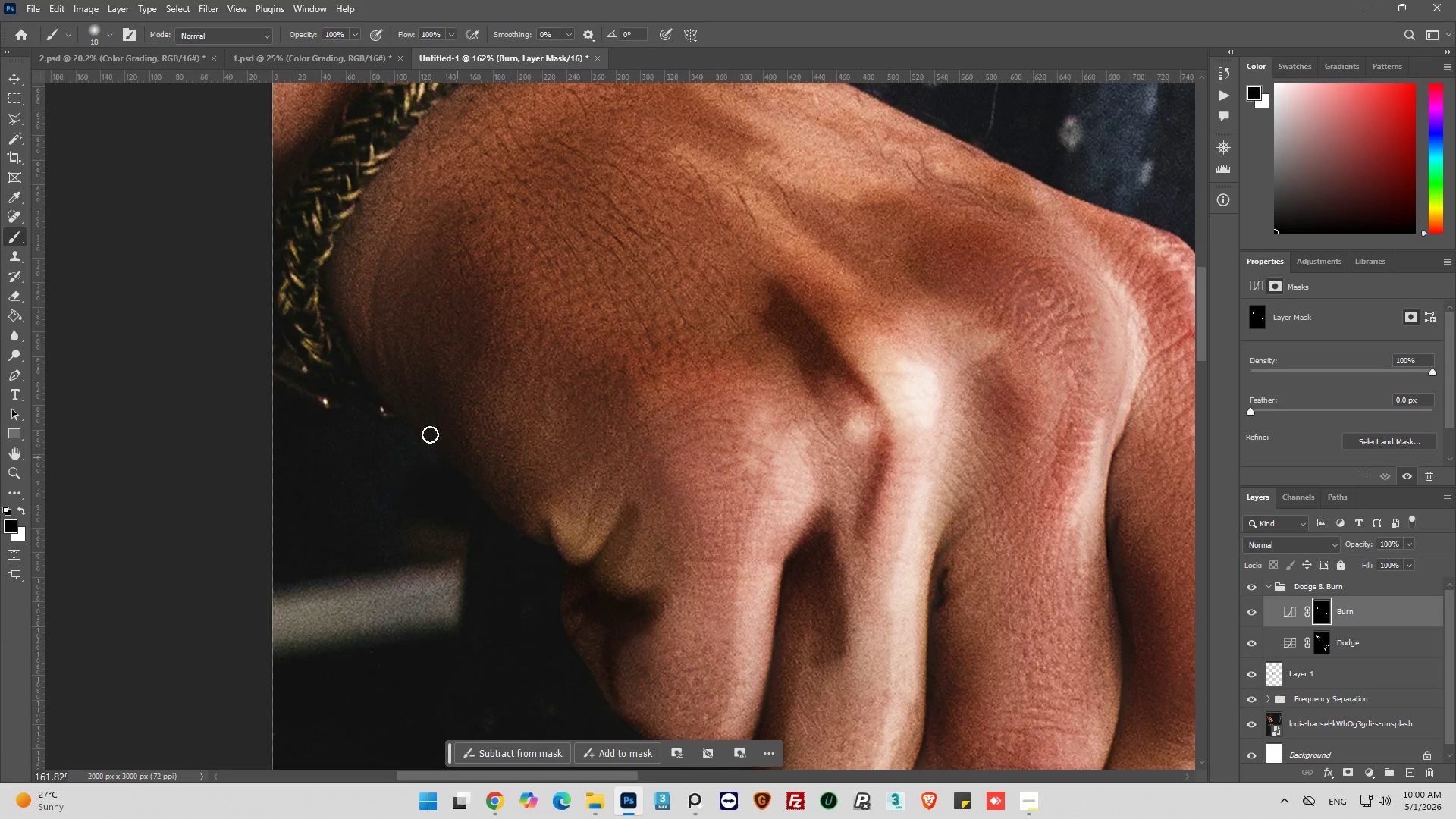 
key(X)
 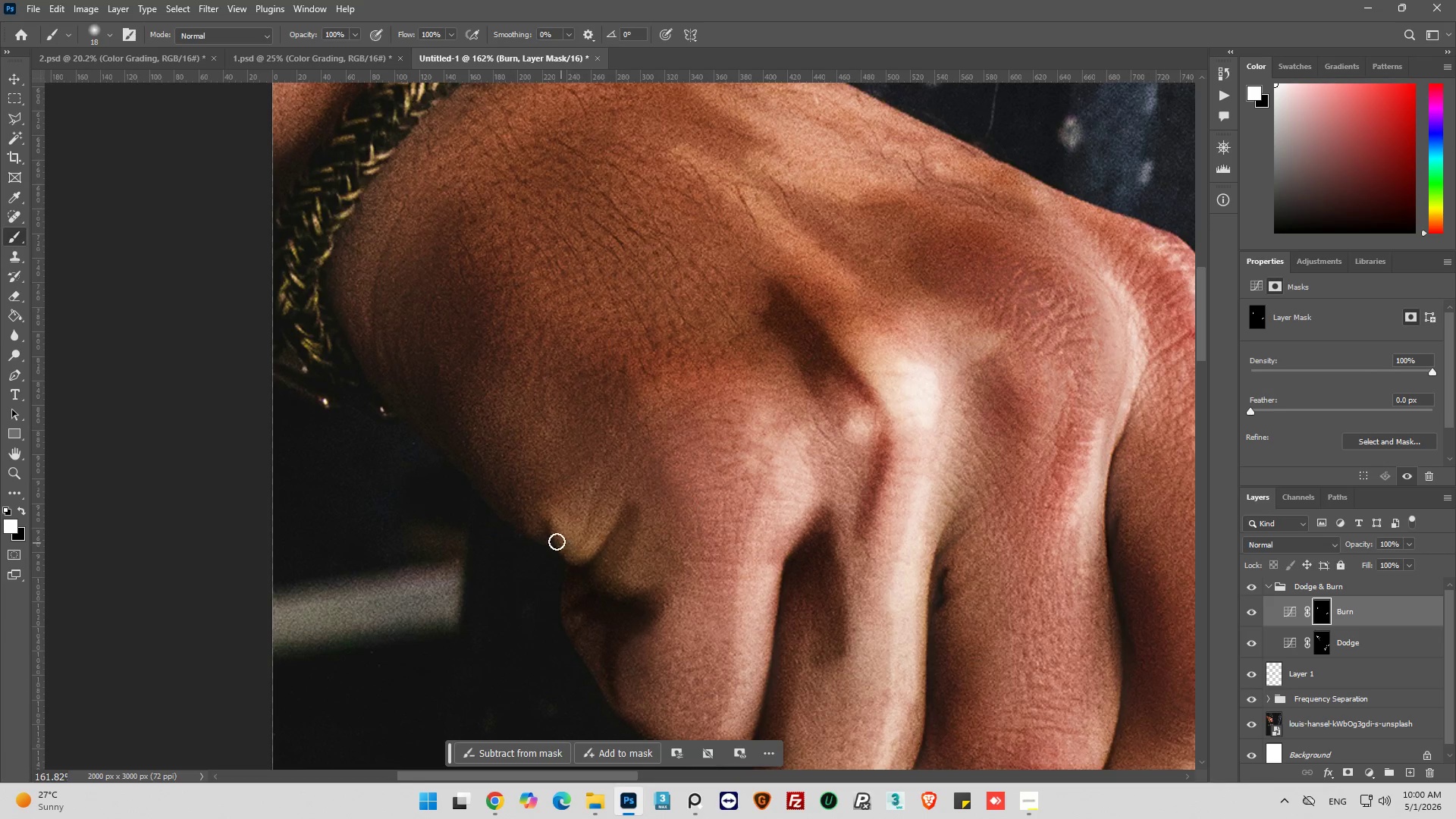 
left_click_drag(start_coordinate=[554, 537], to_coordinate=[549, 456])
 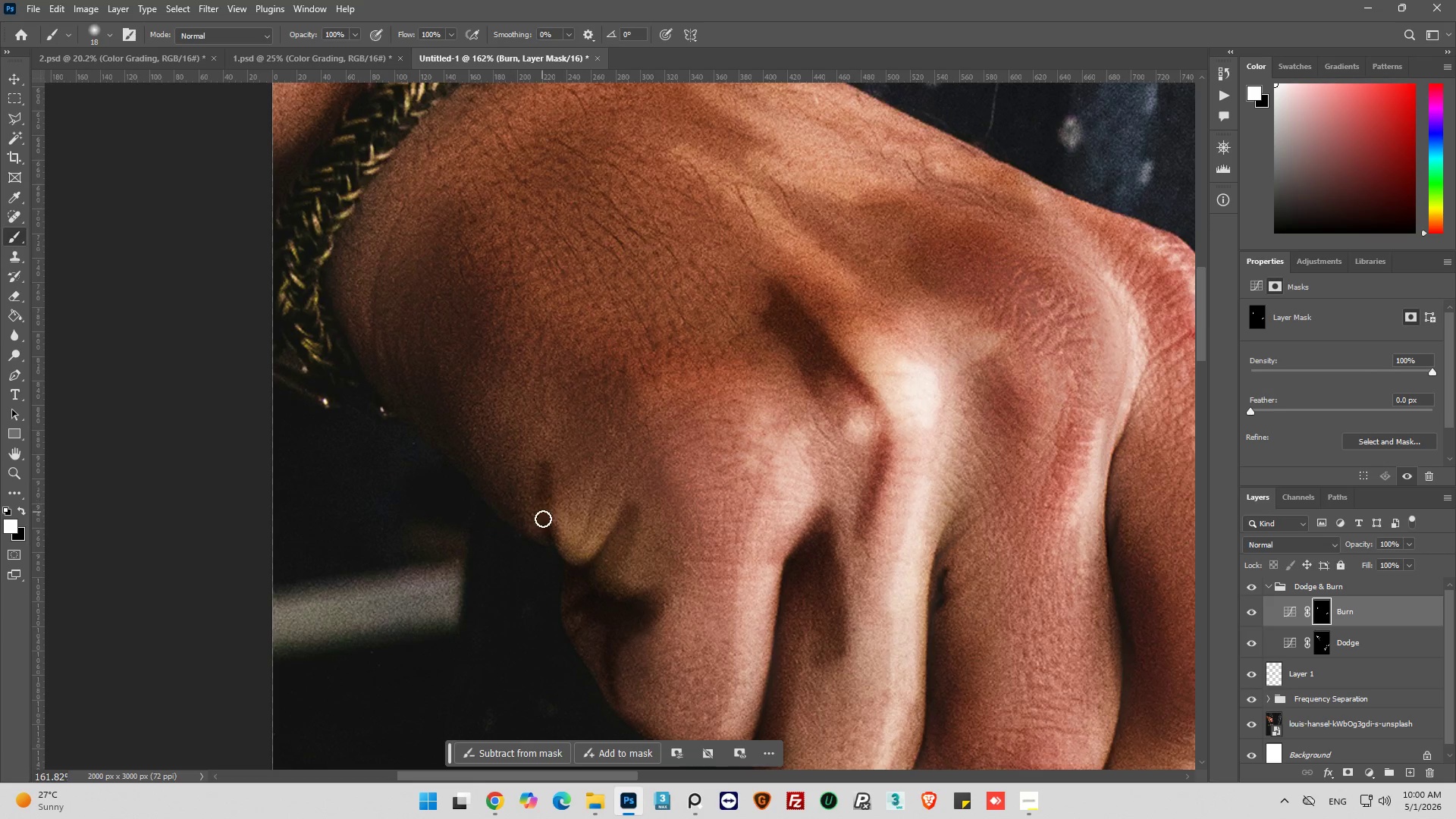 
left_click_drag(start_coordinate=[544, 523], to_coordinate=[587, 440])
 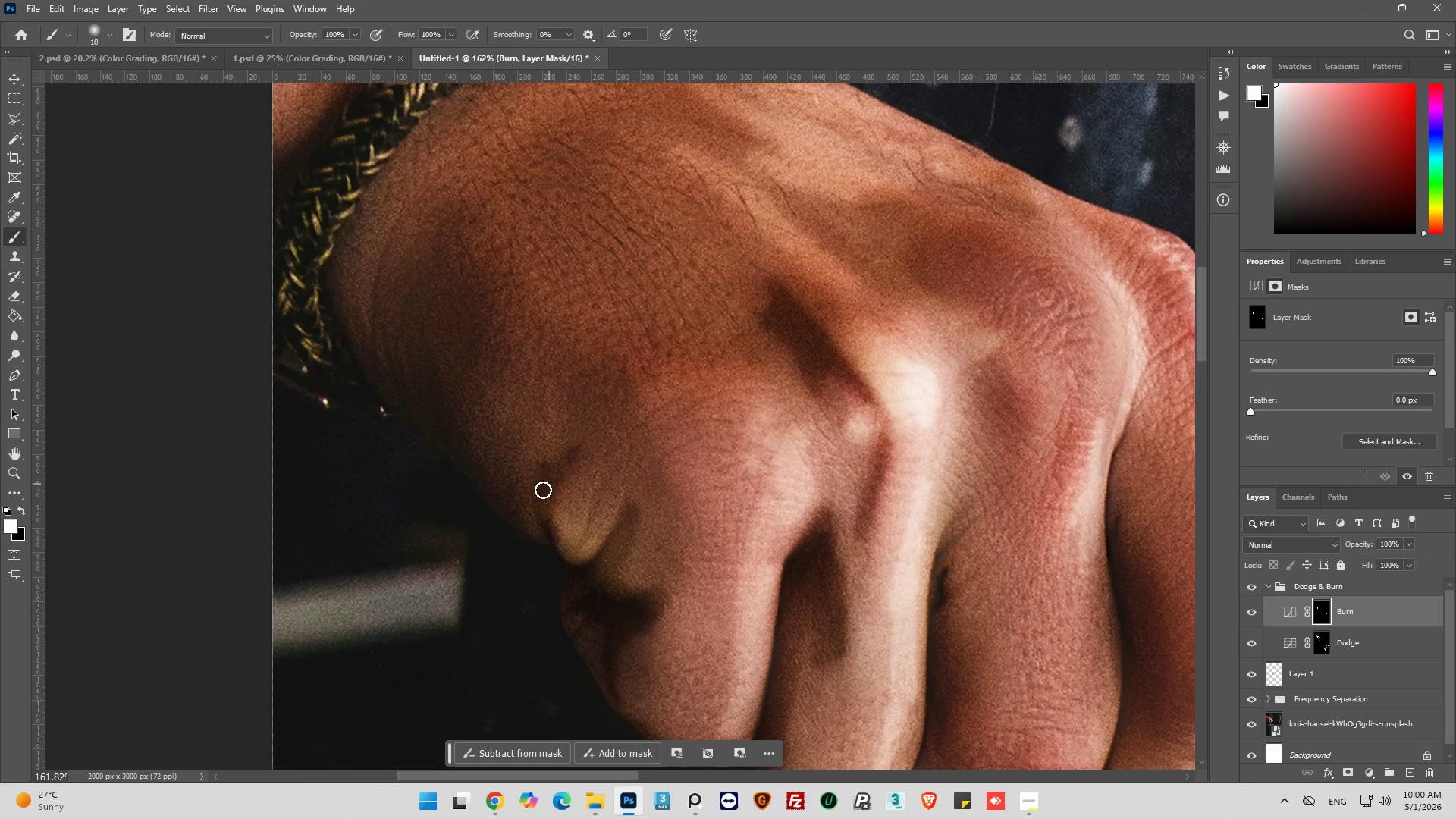 
left_click_drag(start_coordinate=[542, 491], to_coordinate=[540, 472])
 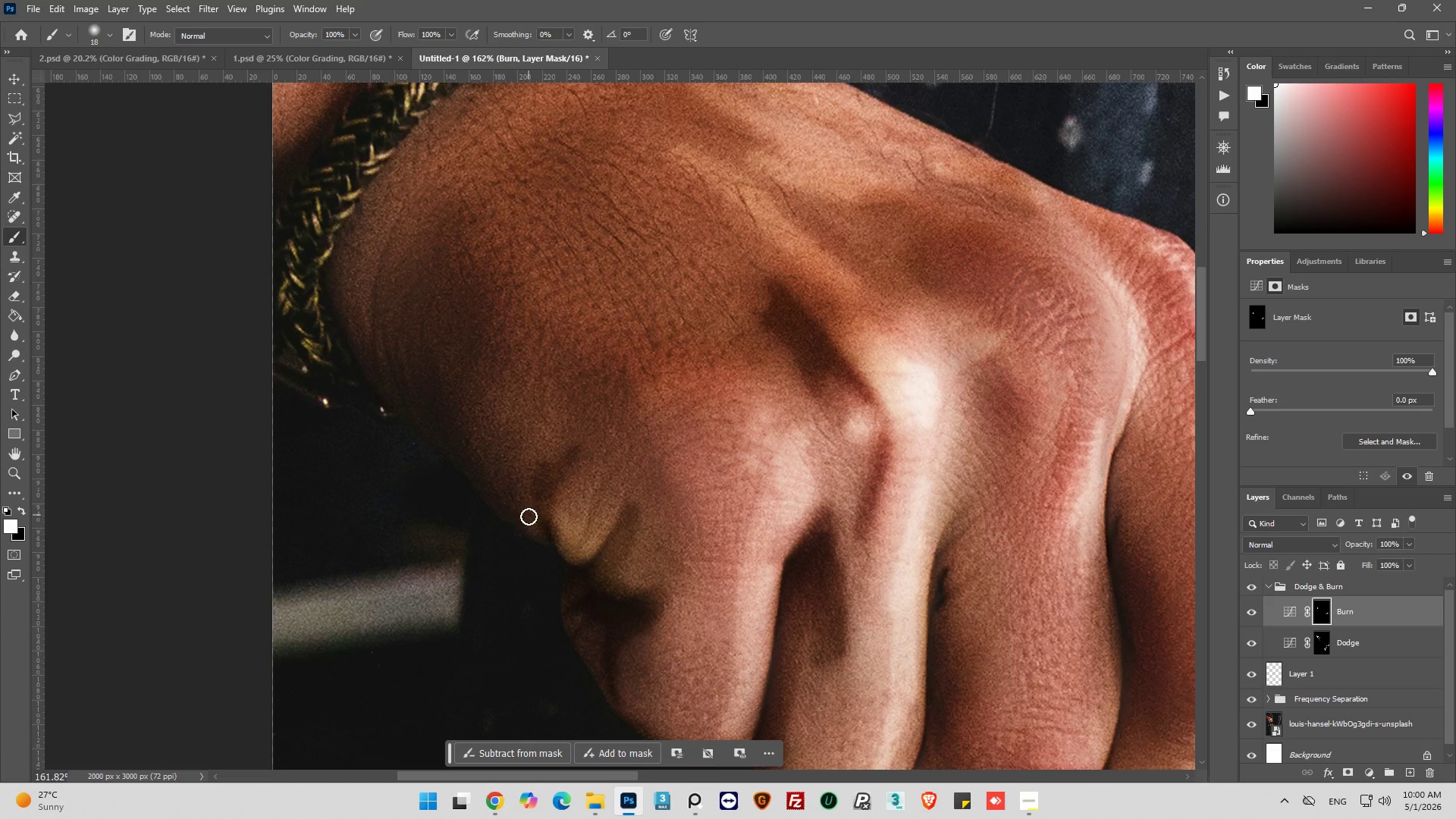 
left_click_drag(start_coordinate=[529, 519], to_coordinate=[504, 469])
 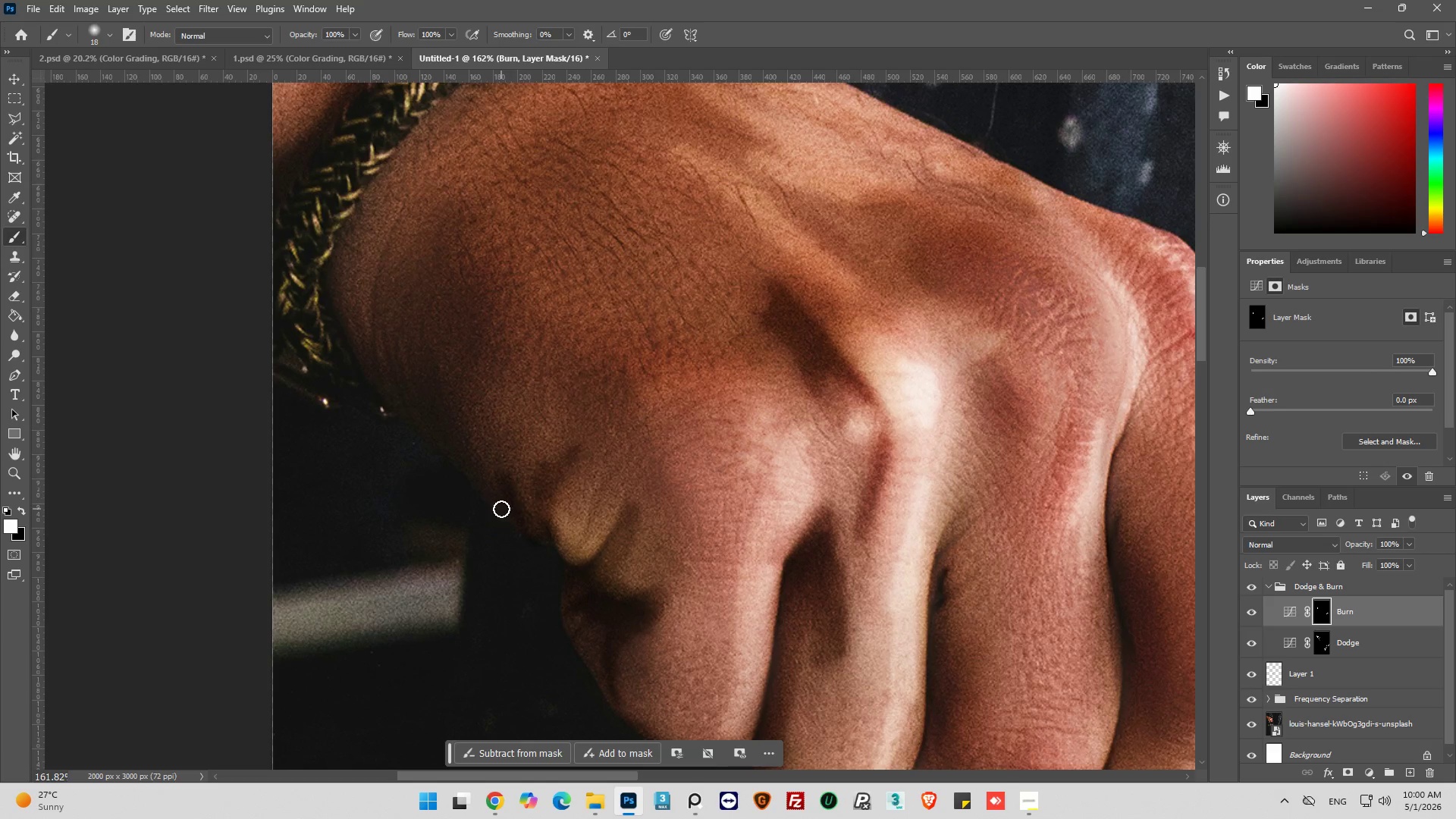 
left_click_drag(start_coordinate=[501, 509], to_coordinate=[352, 224])
 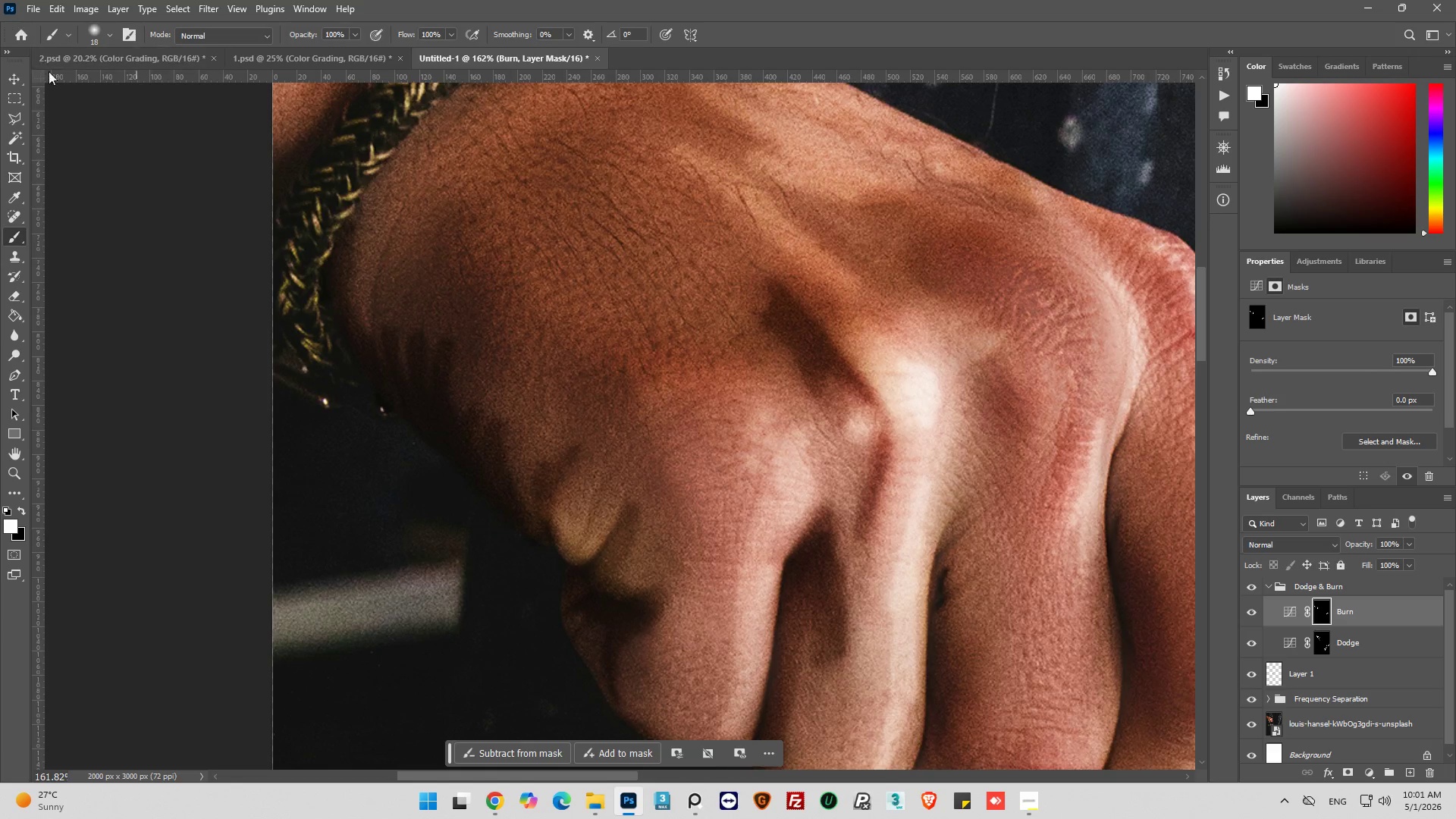 
left_click([105, 34])
 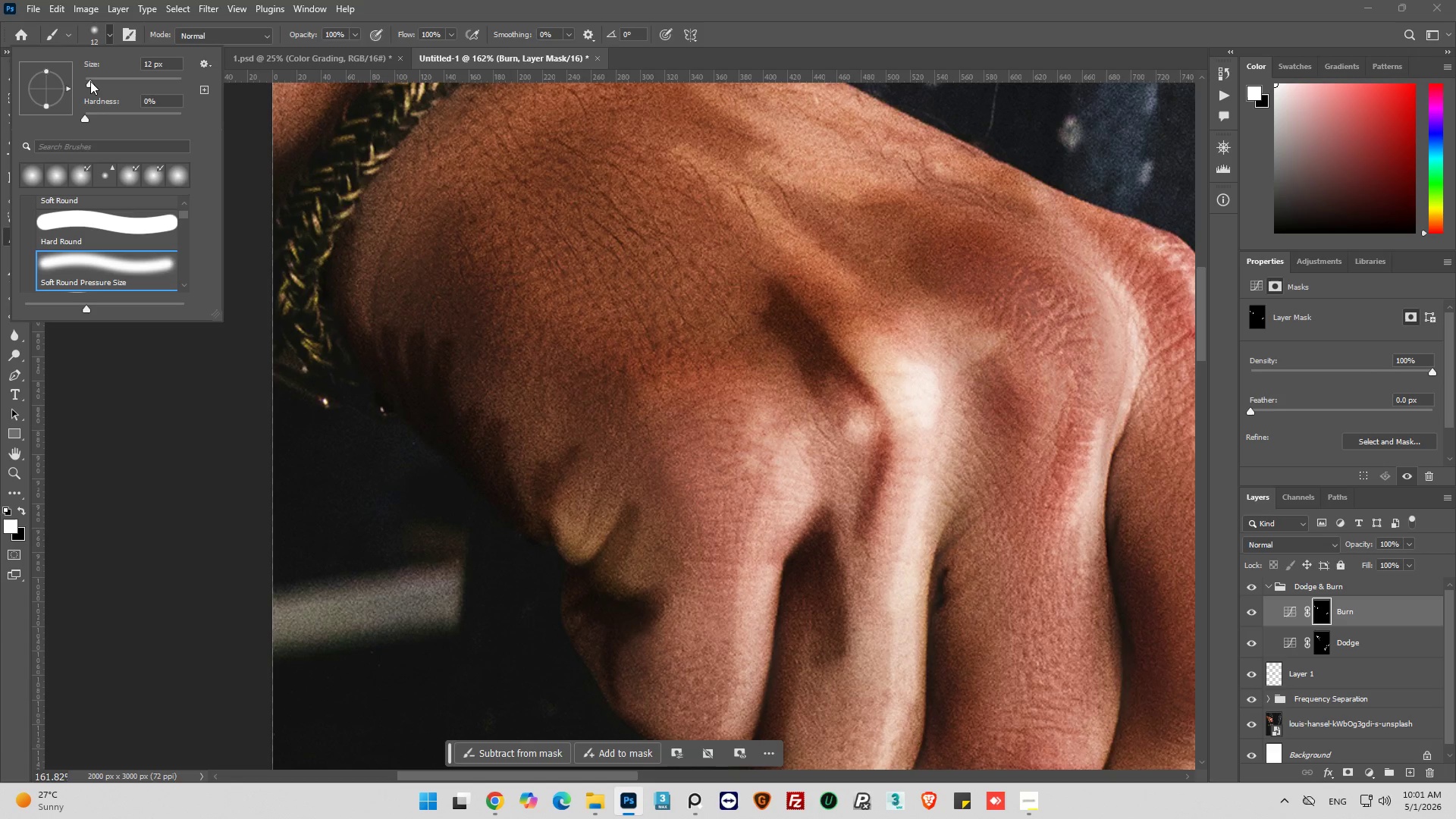 
left_click([90, 81])
 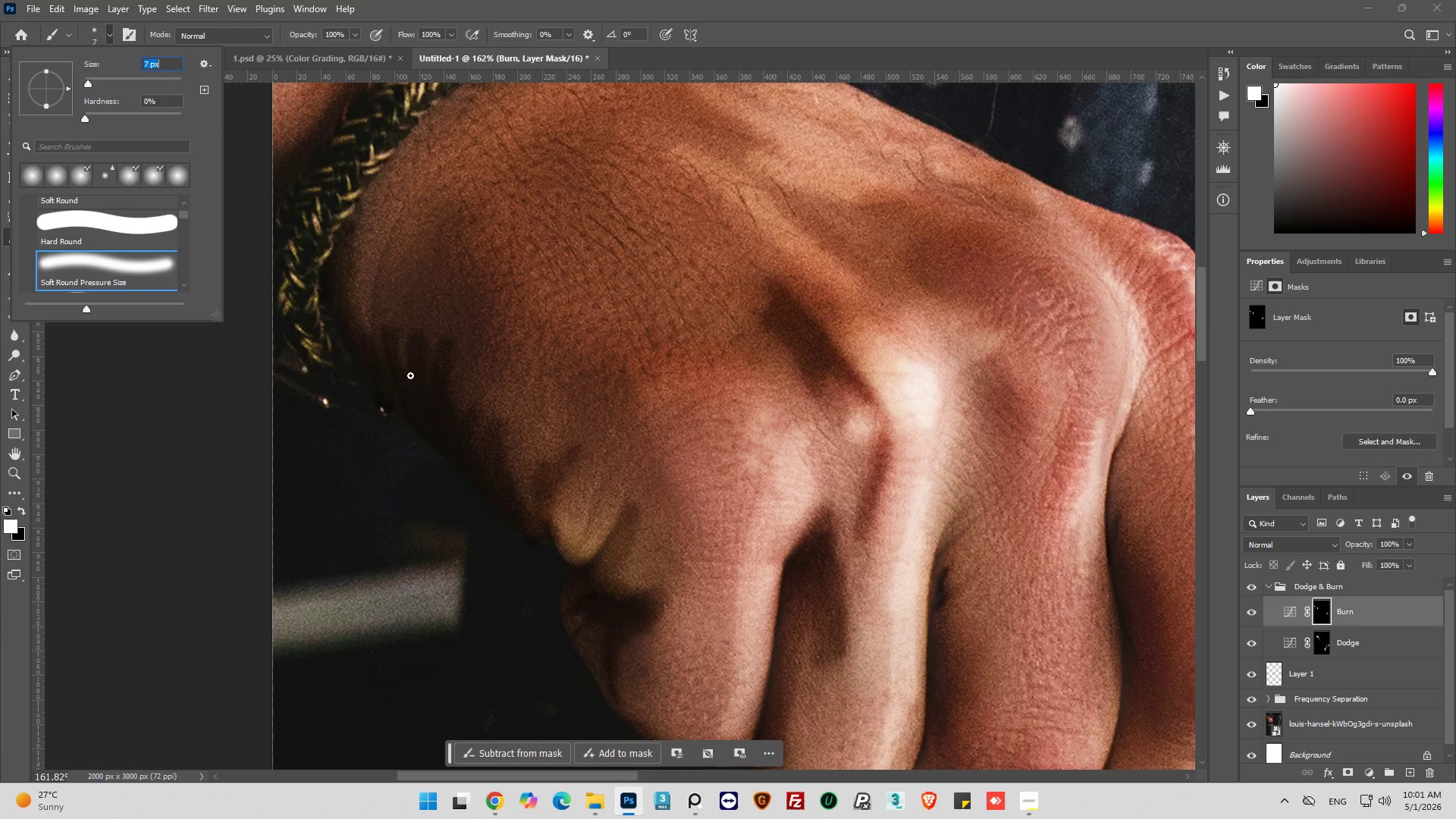 
left_click_drag(start_coordinate=[382, 360], to_coordinate=[396, 243])
 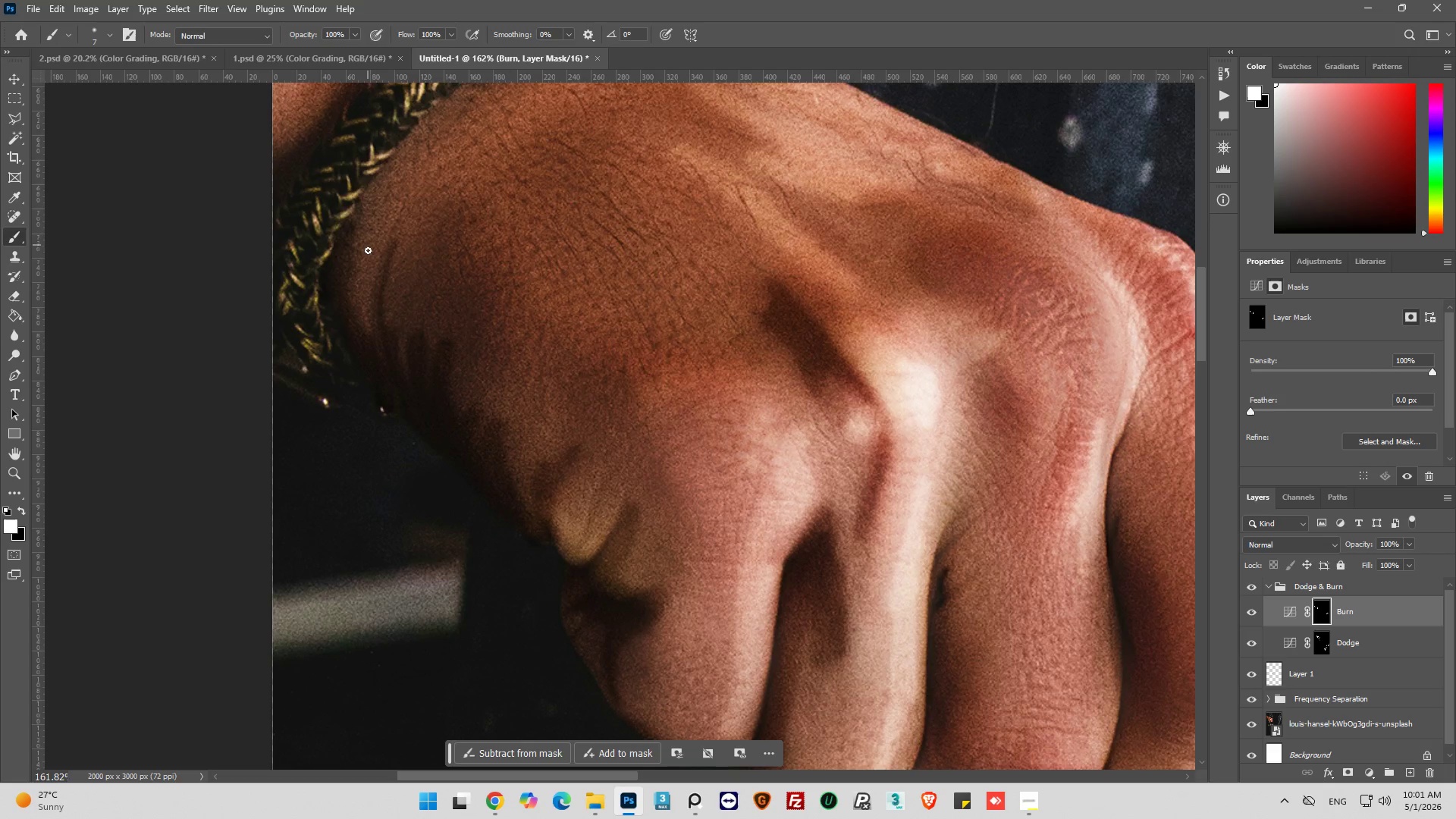 
key(Control+ControlLeft)
 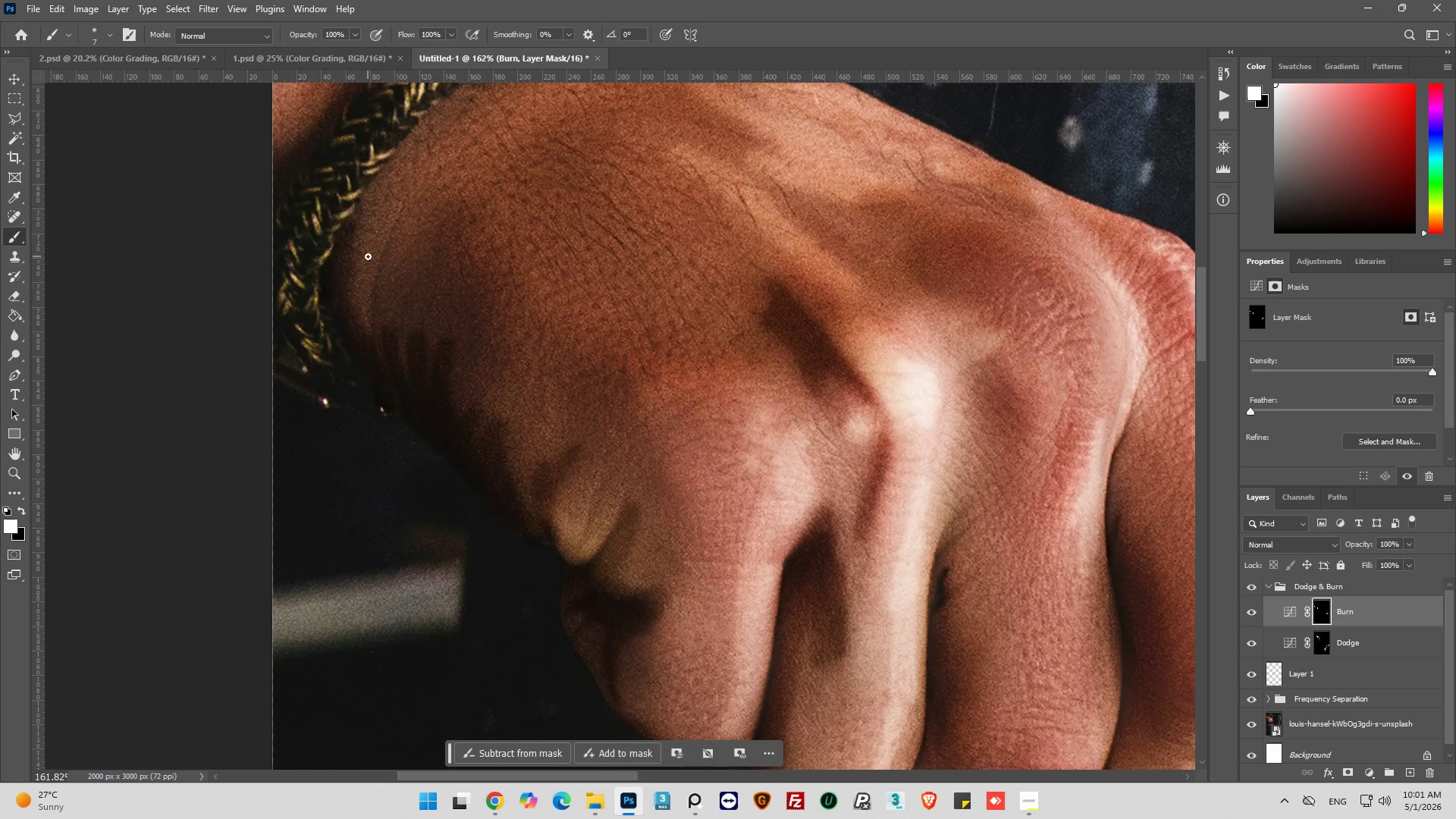 
key(Control+Z)
 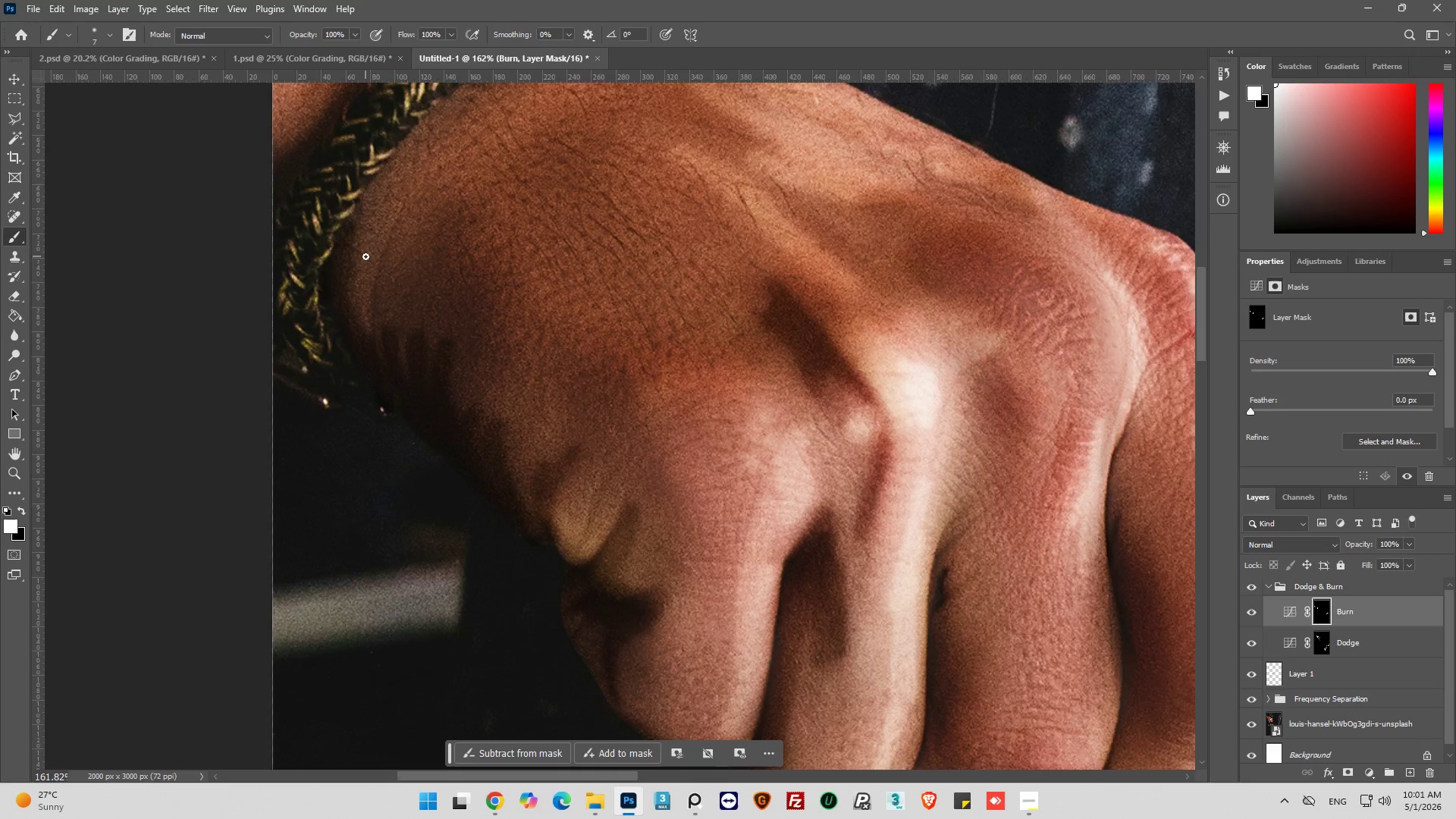 
key(Alt+AltLeft)
 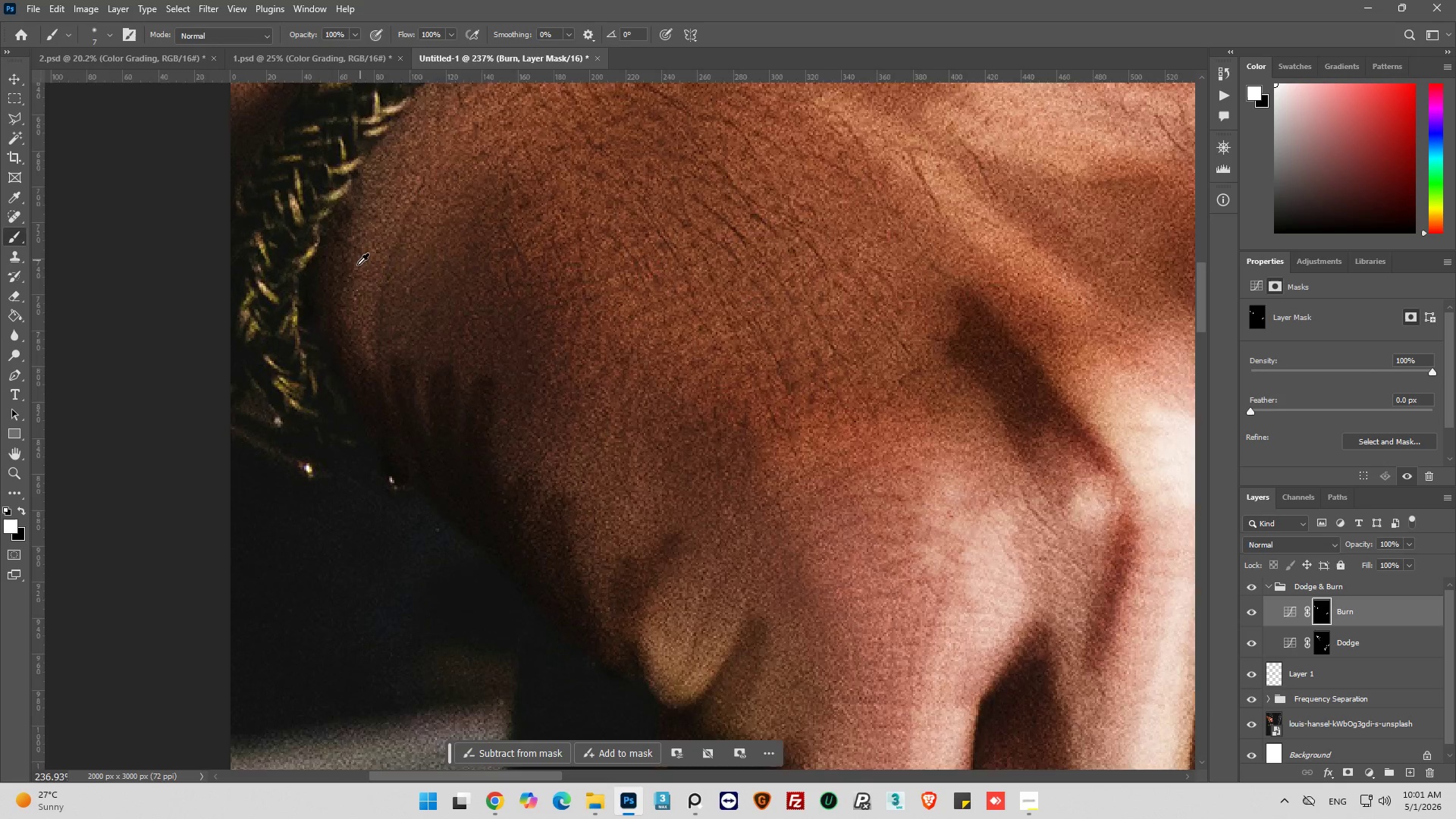 
scroll: coordinate [356, 271], scroll_direction: up, amount: 7.0
 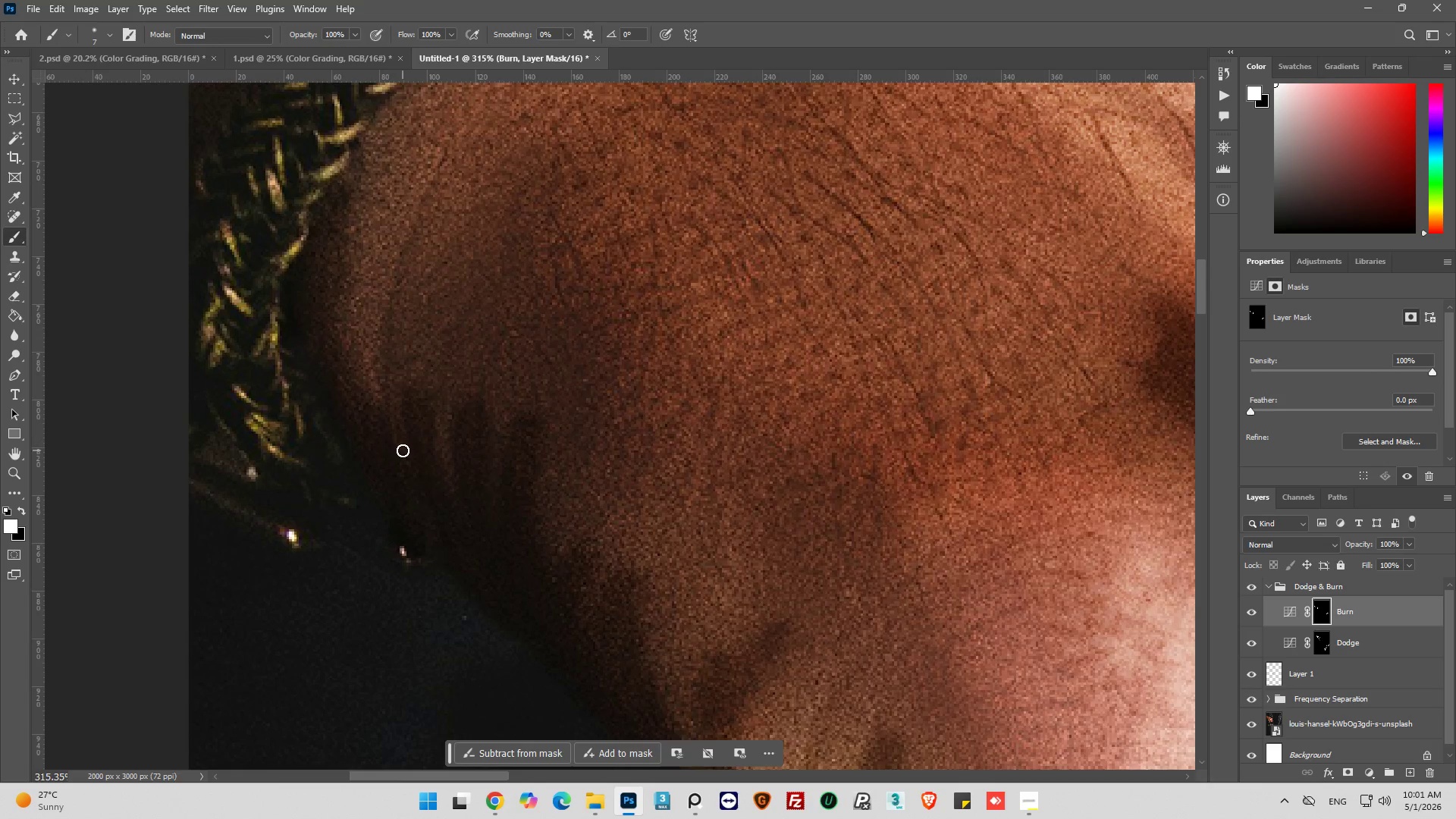 
left_click_drag(start_coordinate=[403, 450], to_coordinate=[434, 185])
 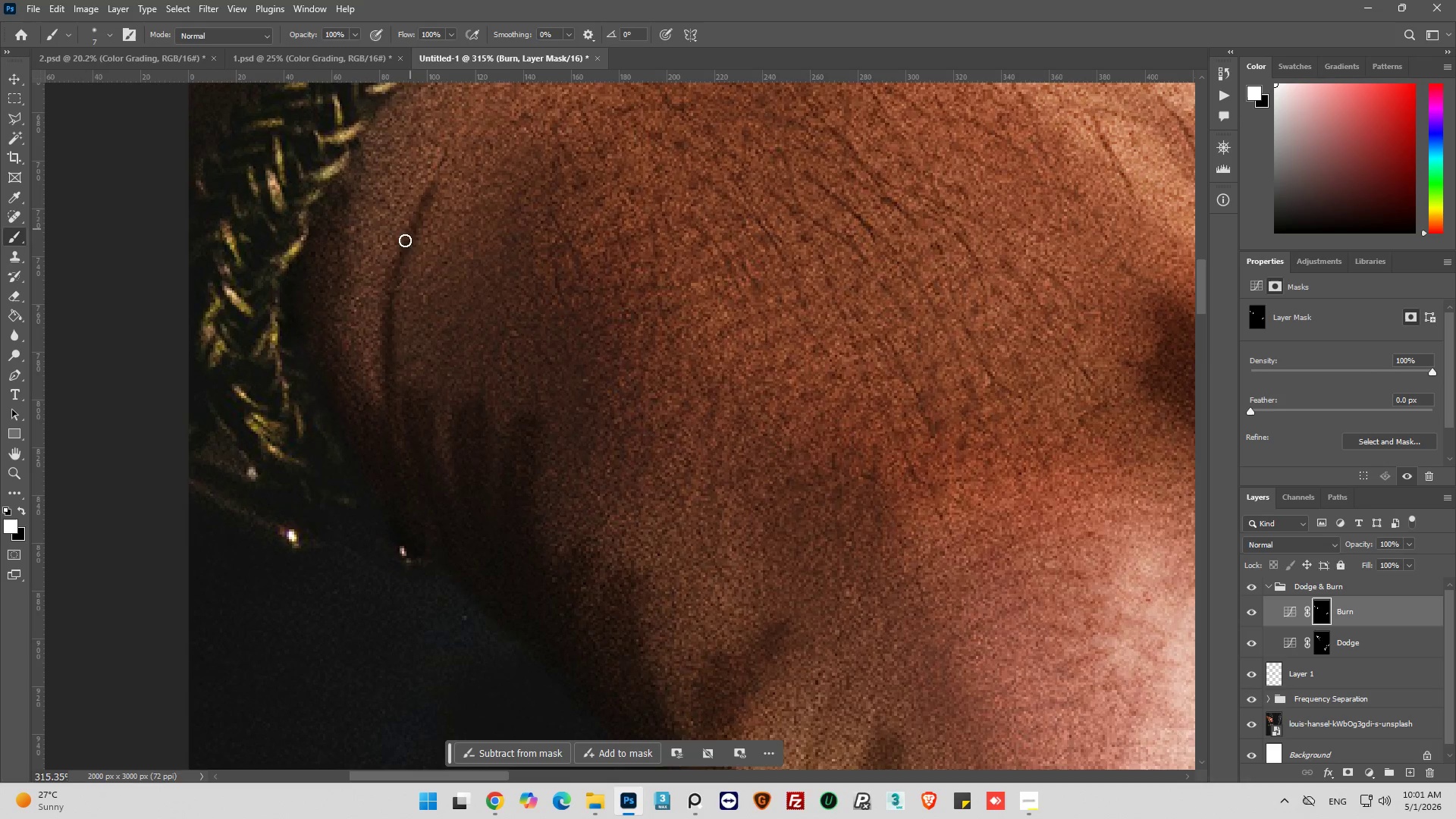 
hold_key(key=AltLeft, duration=0.56)
scroll: coordinate [348, 332], scroll_direction: down, amount: 13.0
 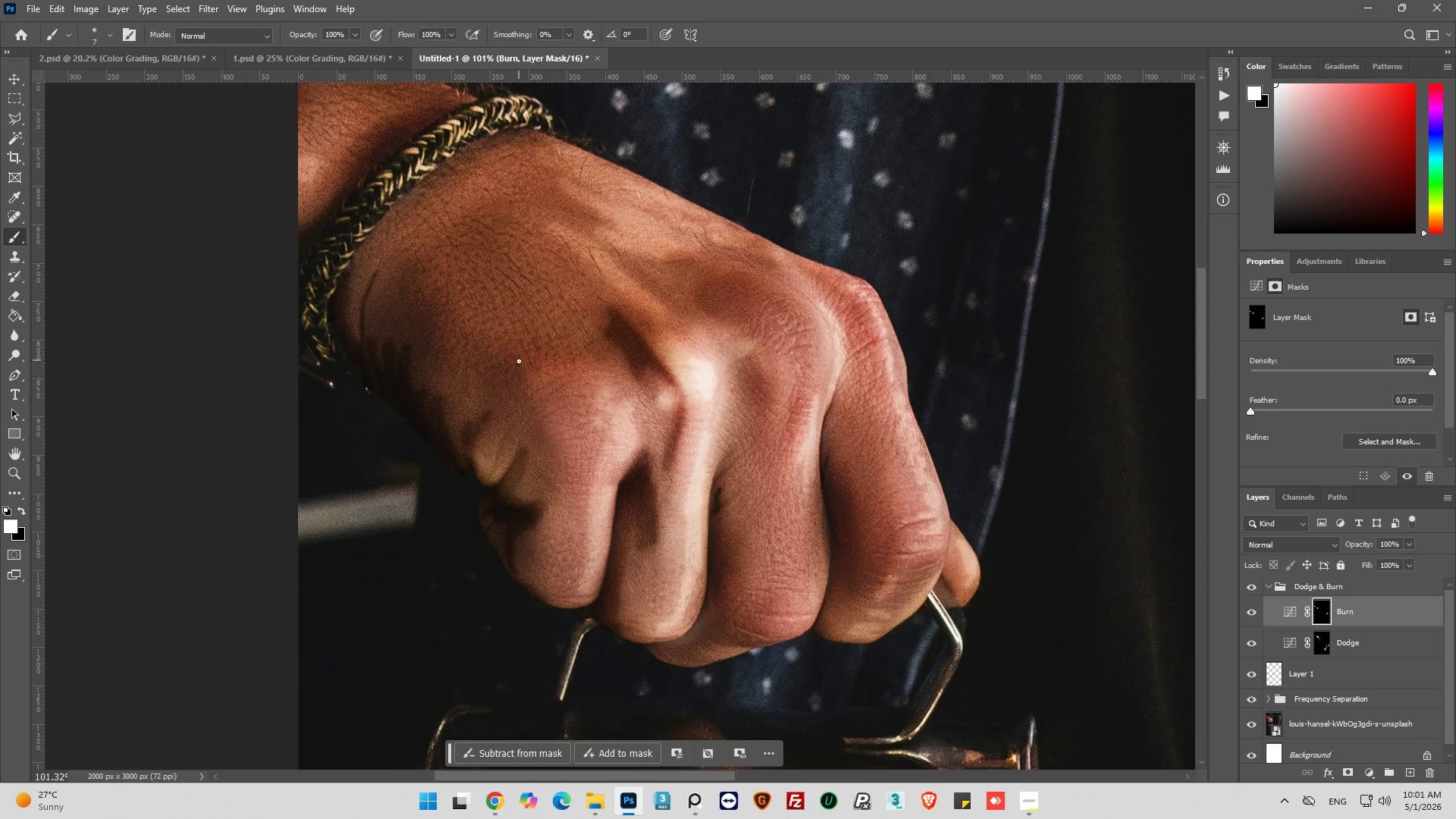 
hold_key(key=AltLeft, duration=0.41)
scroll: coordinate [516, 364], scroll_direction: up, amount: 4.0
 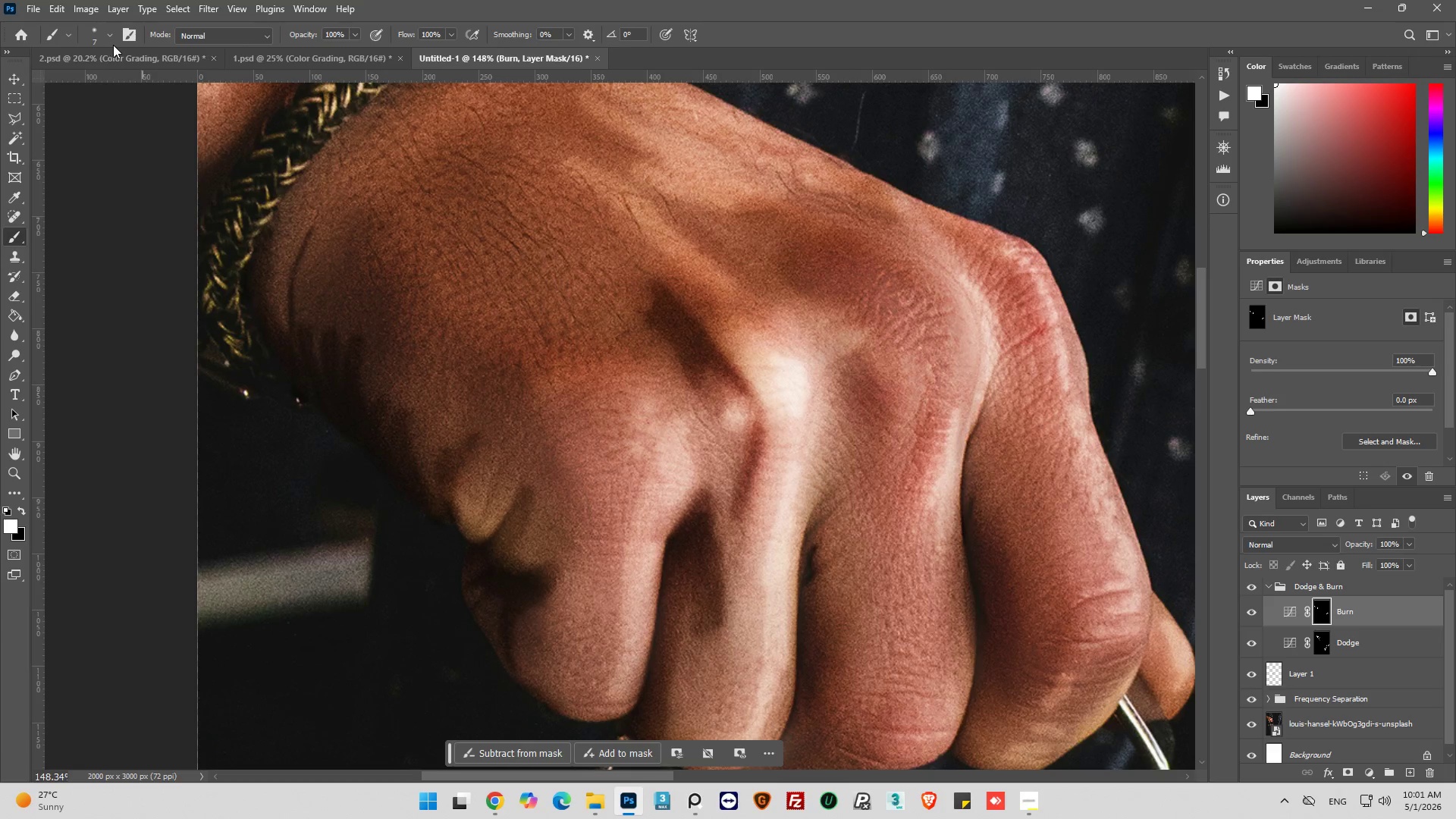 
left_click([111, 32])
 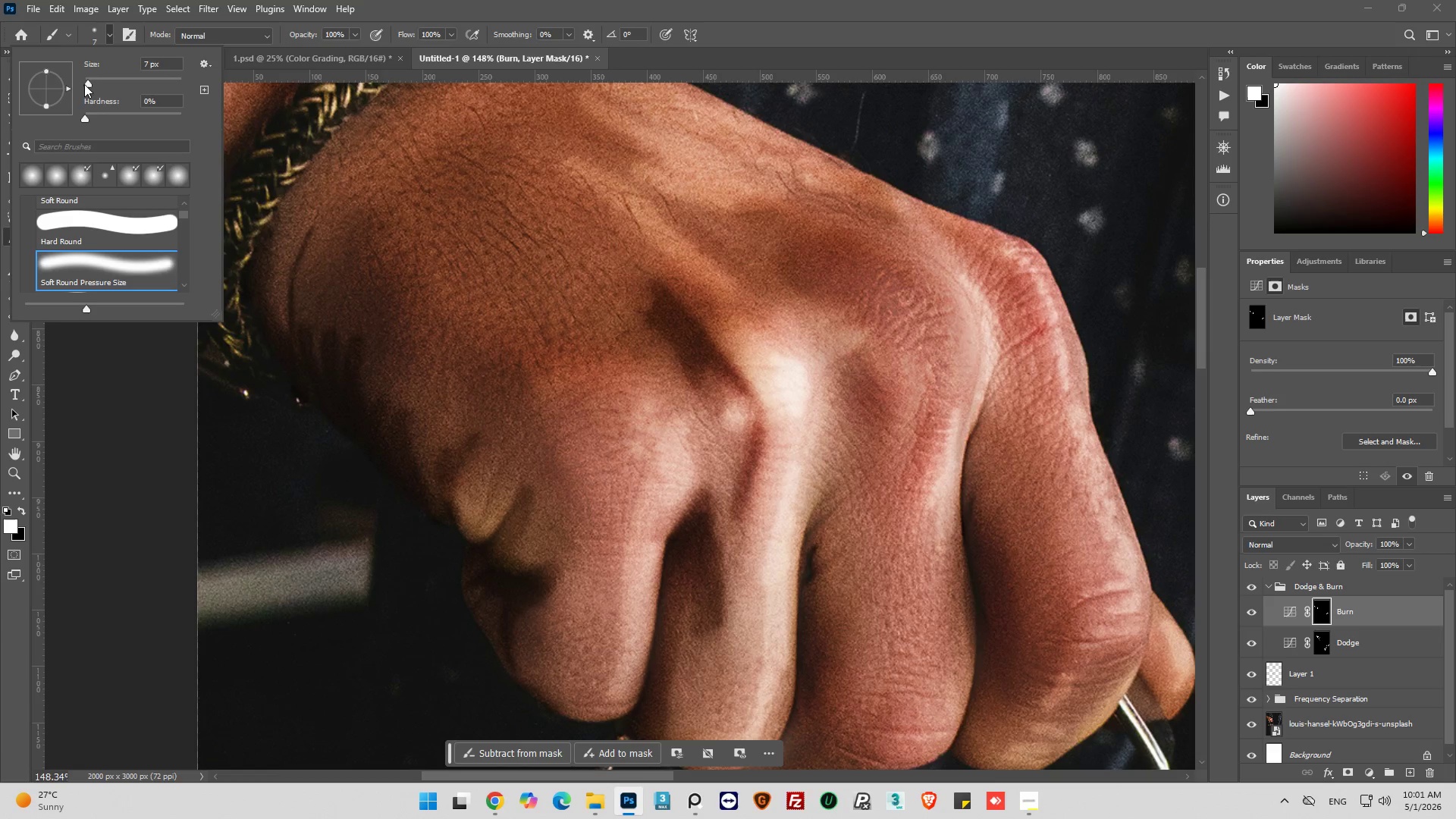 
left_click_drag(start_coordinate=[86, 81], to_coordinate=[90, 80])
 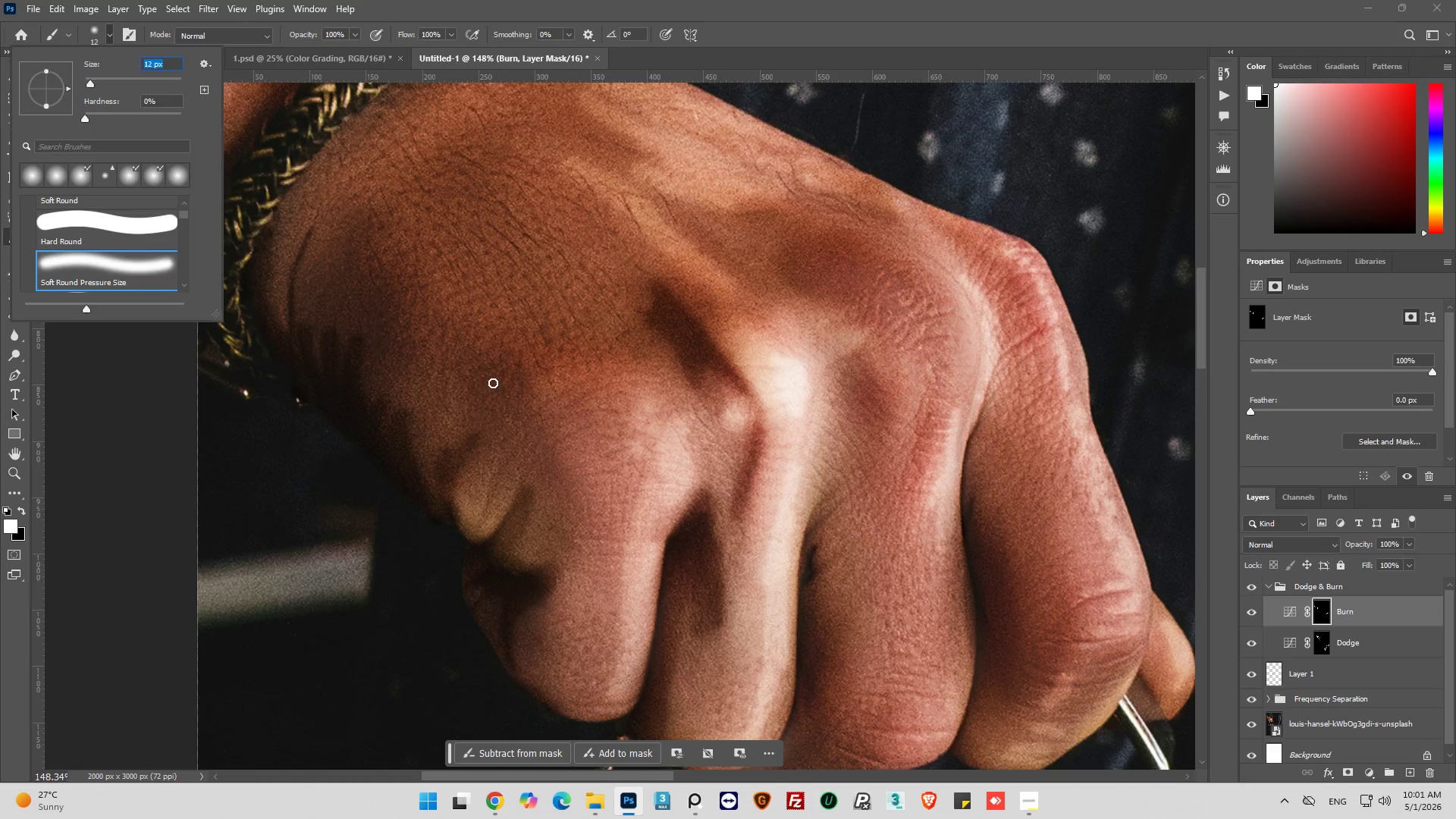 
left_click_drag(start_coordinate=[495, 381], to_coordinate=[532, 421])
 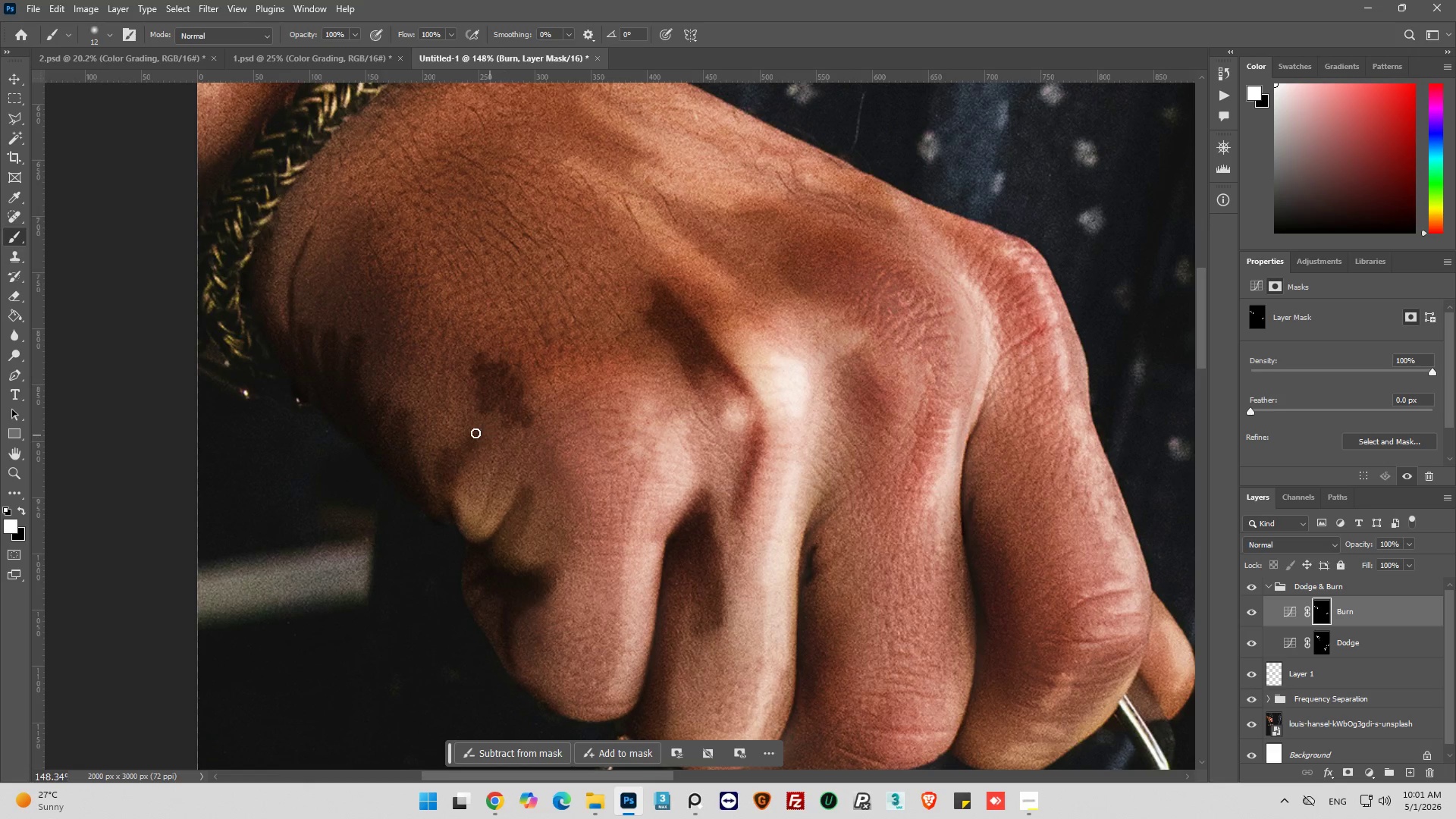 
key(Alt+AltLeft)
 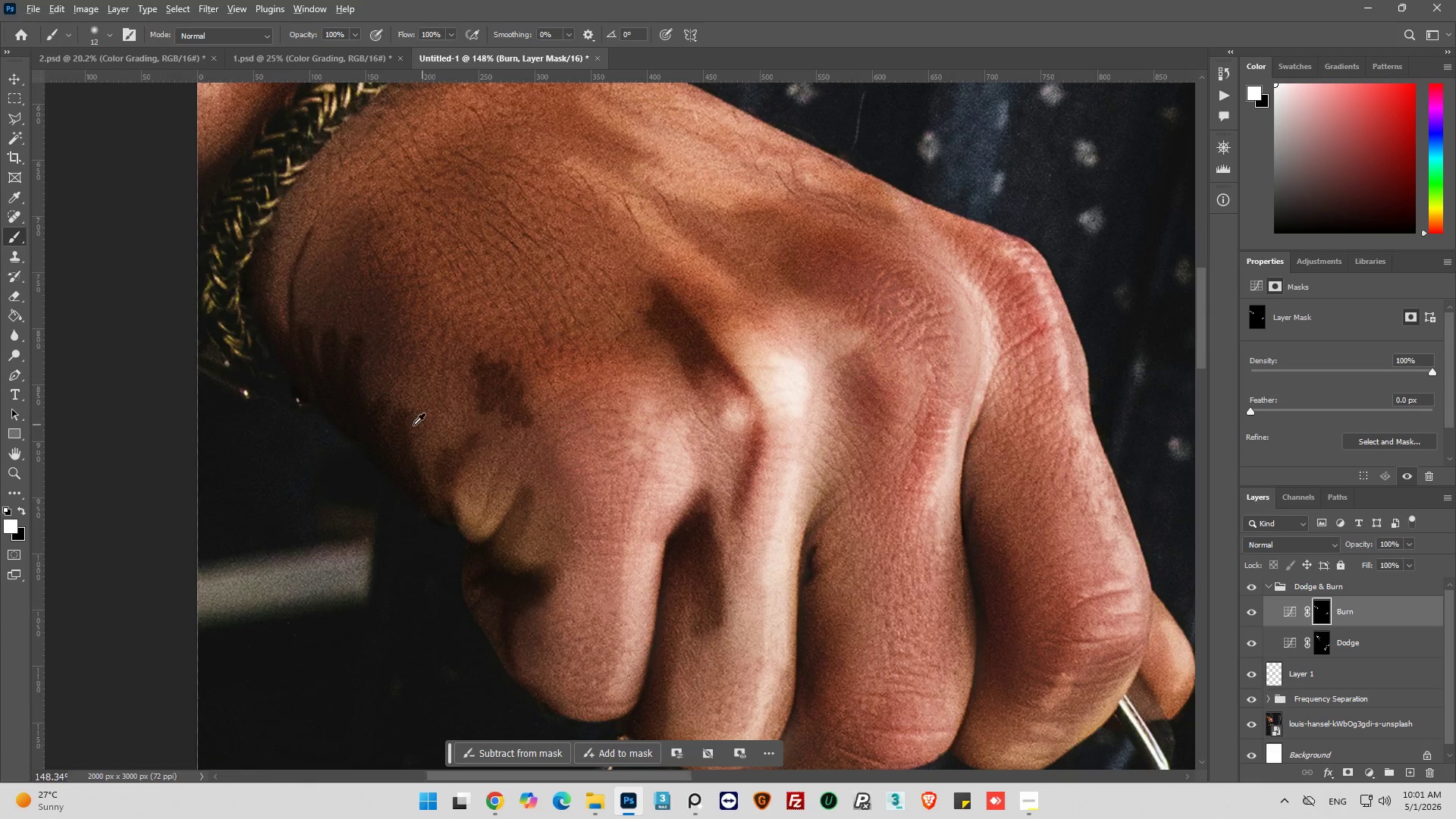 
scroll: coordinate [413, 425], scroll_direction: down, amount: 5.0
 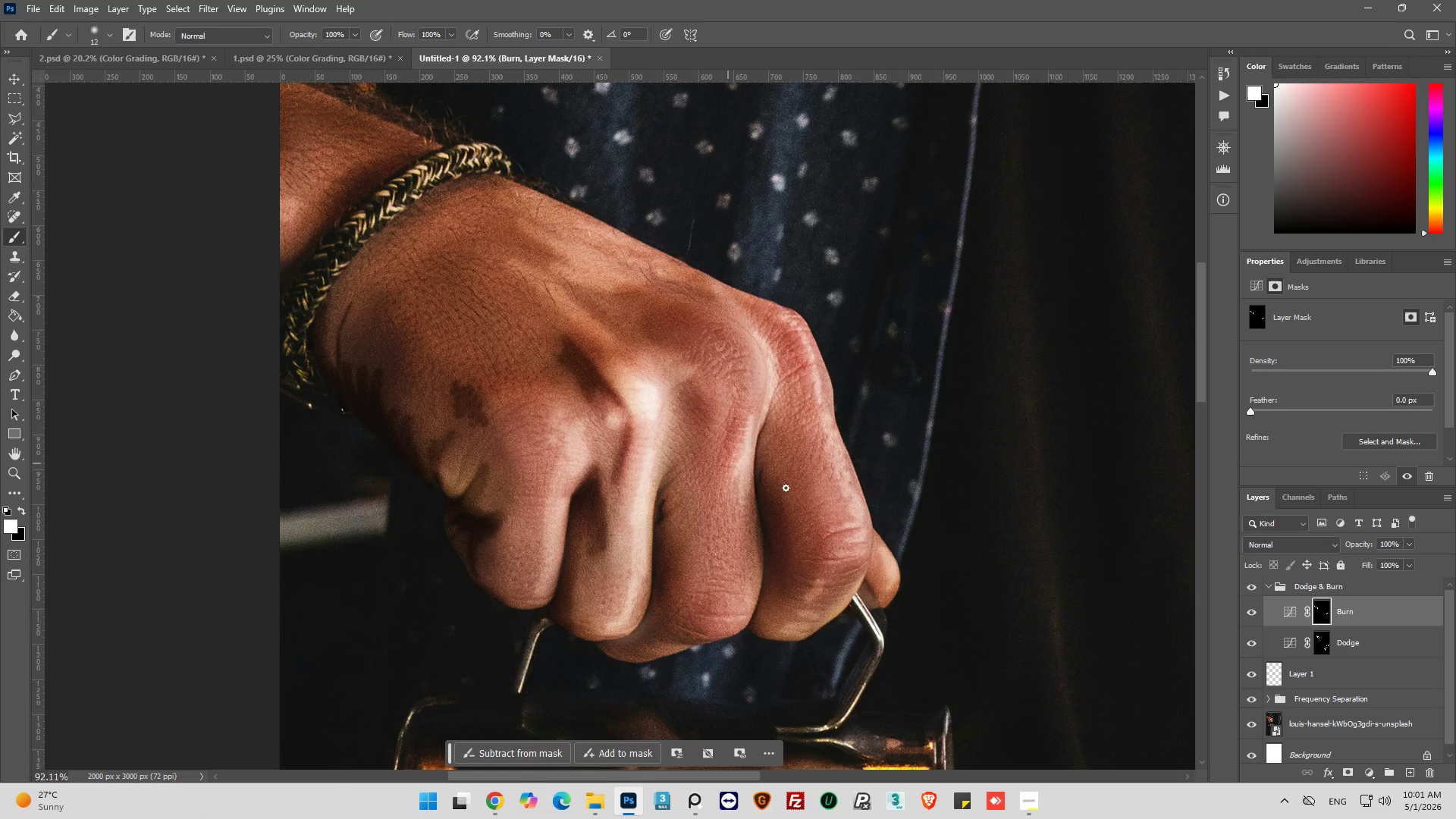 
hold_key(key=AltLeft, duration=0.36)
scroll: coordinate [711, 540], scroll_direction: up, amount: 6.0
 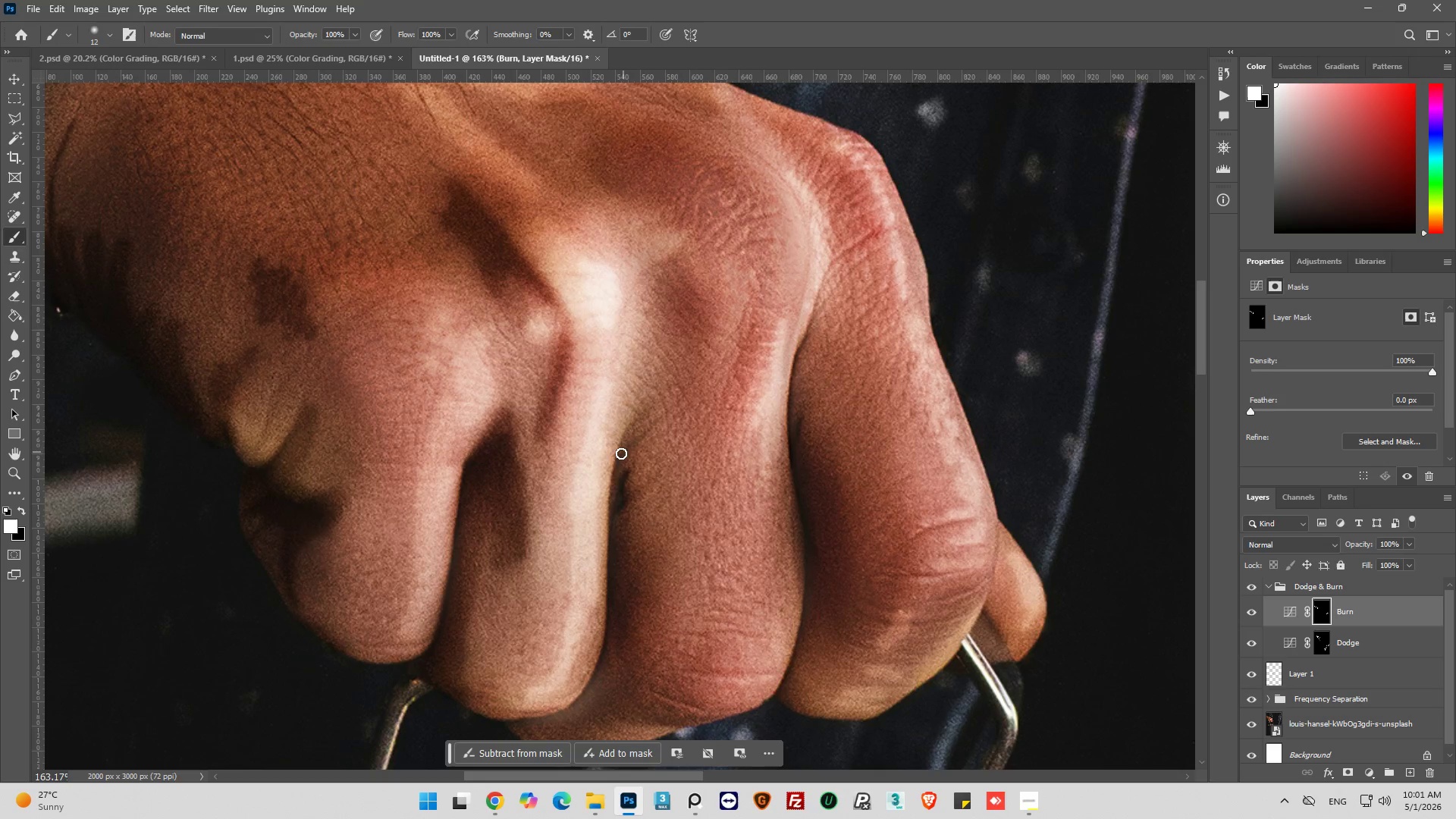 
left_click_drag(start_coordinate=[617, 460], to_coordinate=[678, 381])
 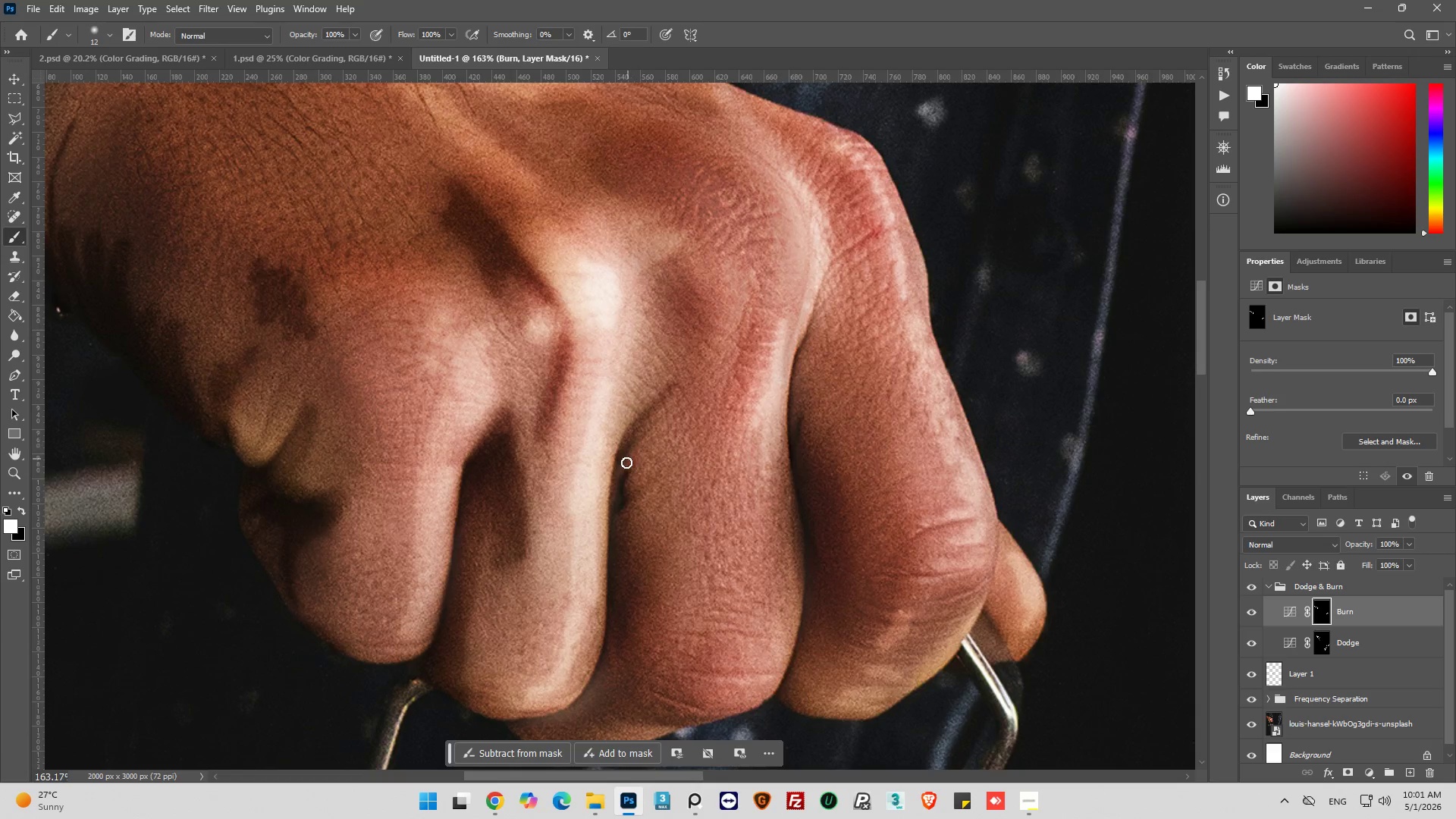 
left_click_drag(start_coordinate=[626, 463], to_coordinate=[678, 422])
 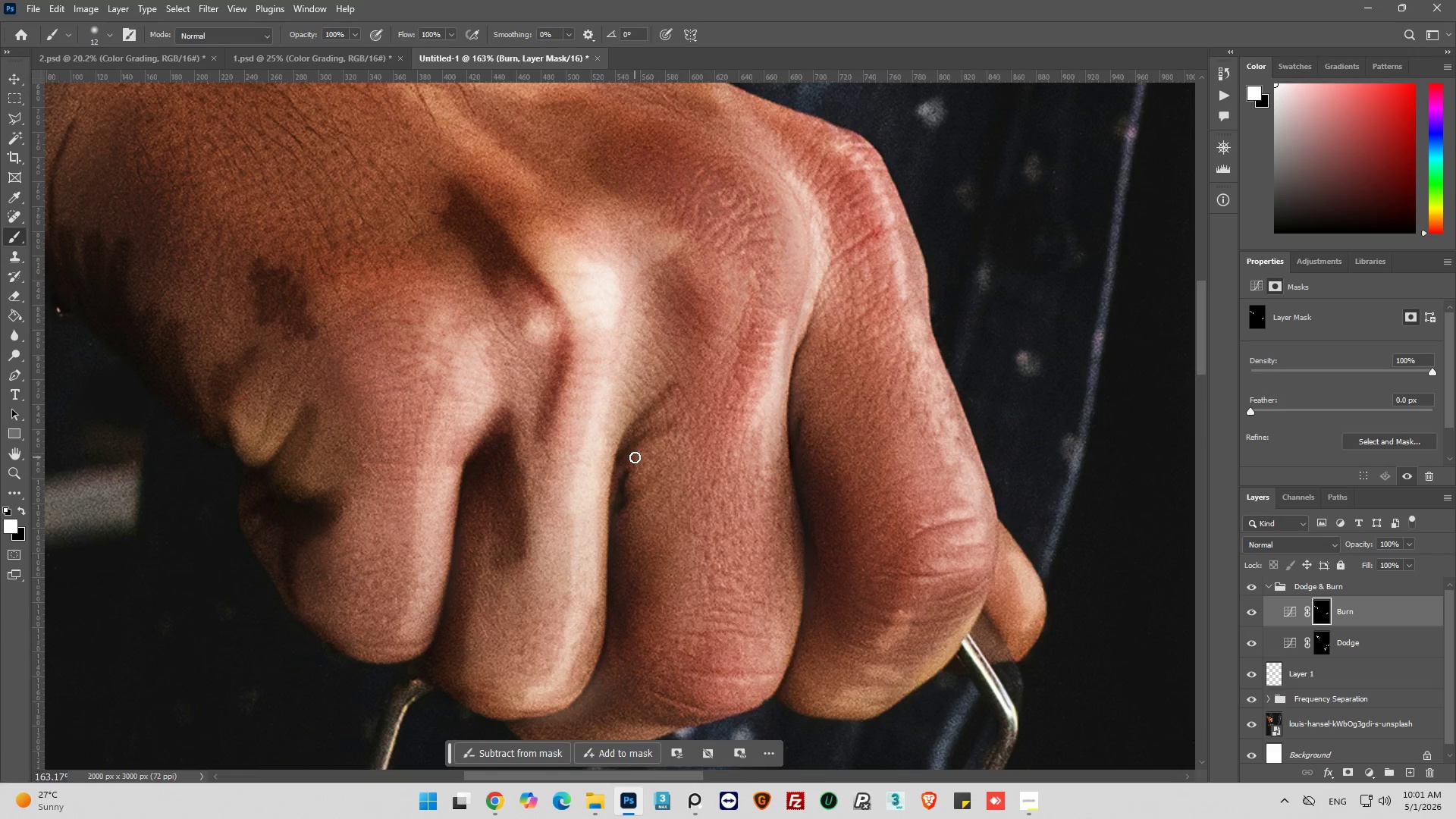 
left_click_drag(start_coordinate=[643, 436], to_coordinate=[614, 541])
 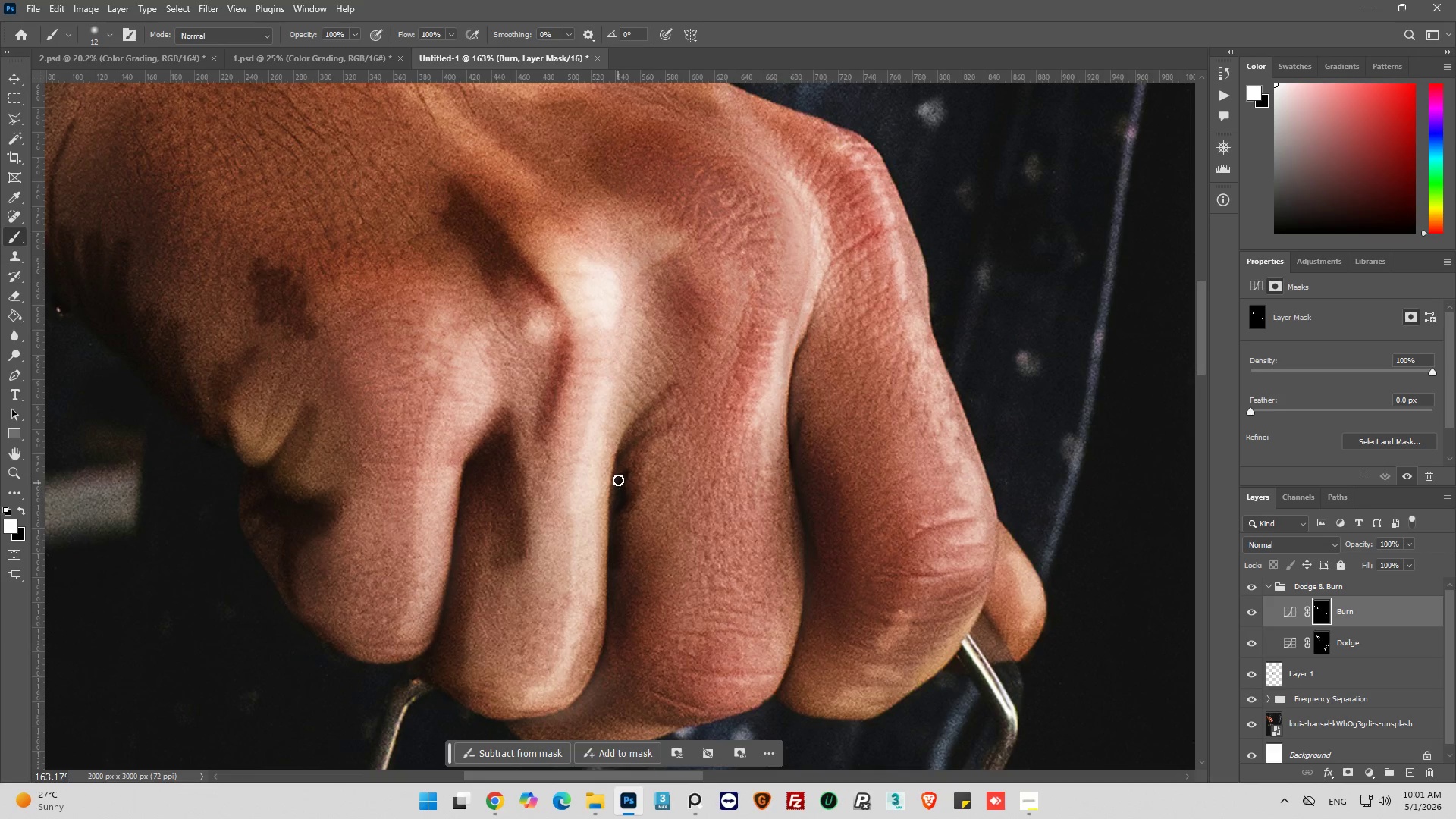 
left_click_drag(start_coordinate=[618, 479], to_coordinate=[620, 551])
 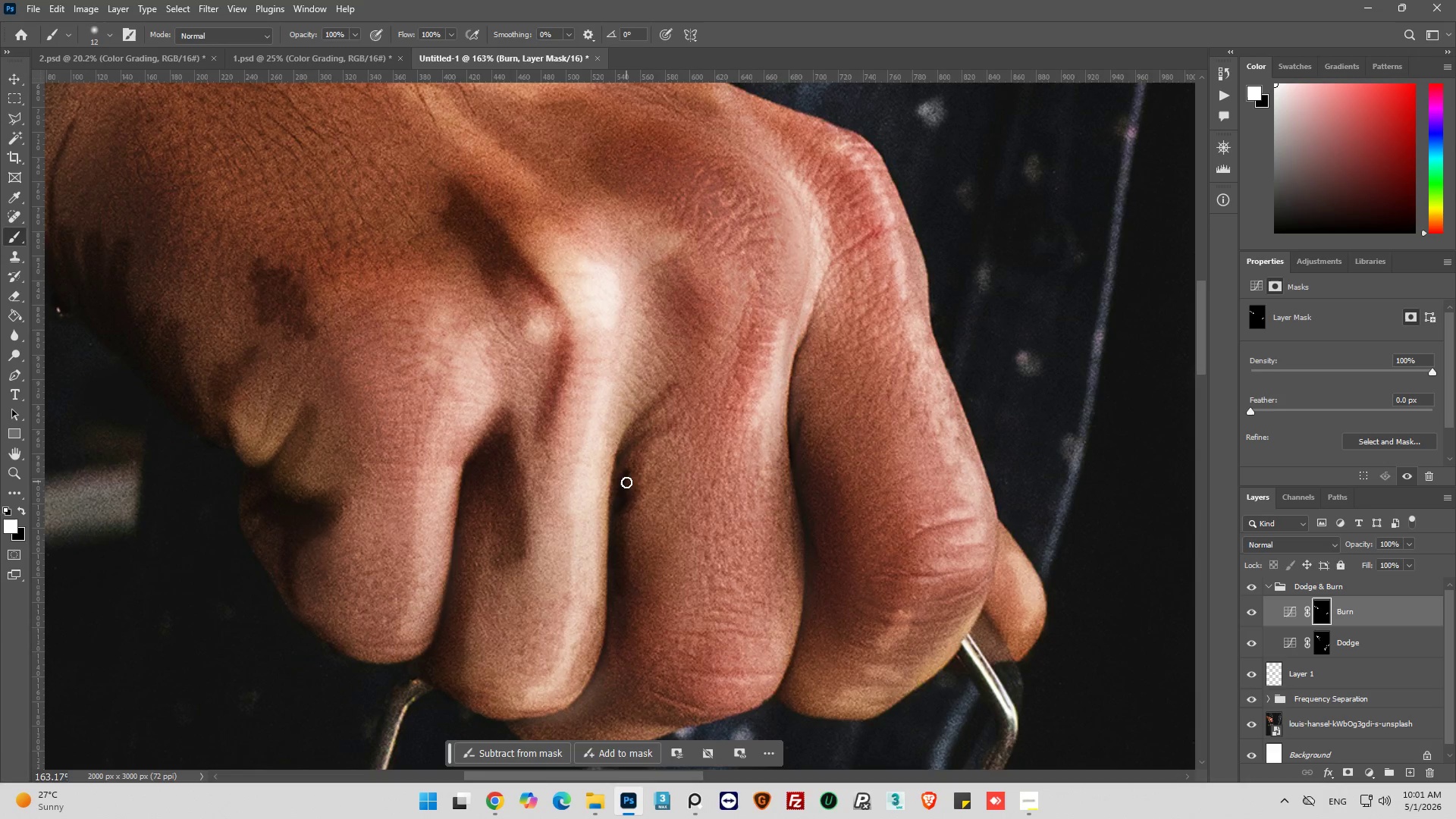 
left_click_drag(start_coordinate=[626, 482], to_coordinate=[624, 631])
 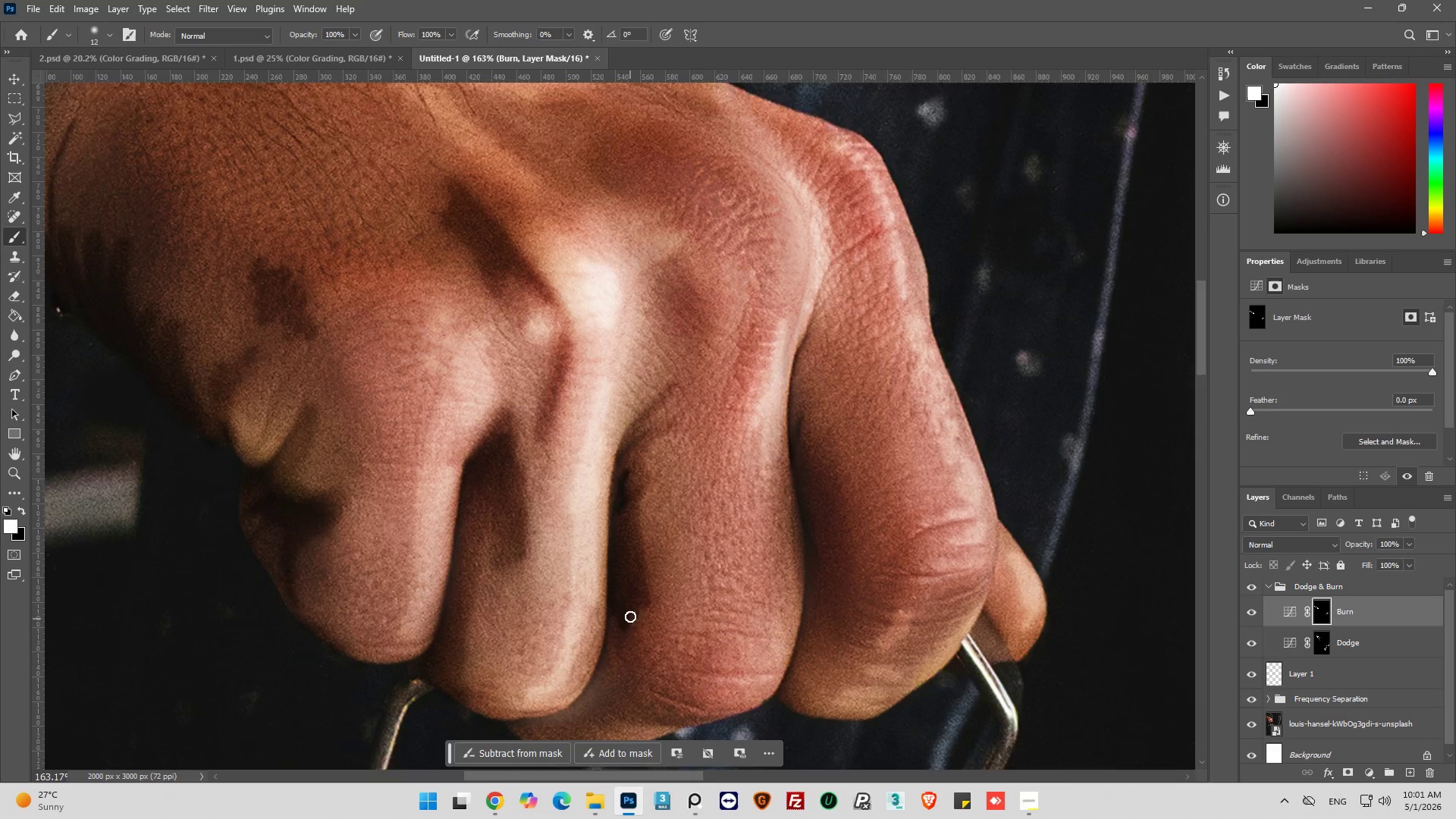 
scroll: coordinate [631, 599], scroll_direction: down, amount: 9.0
 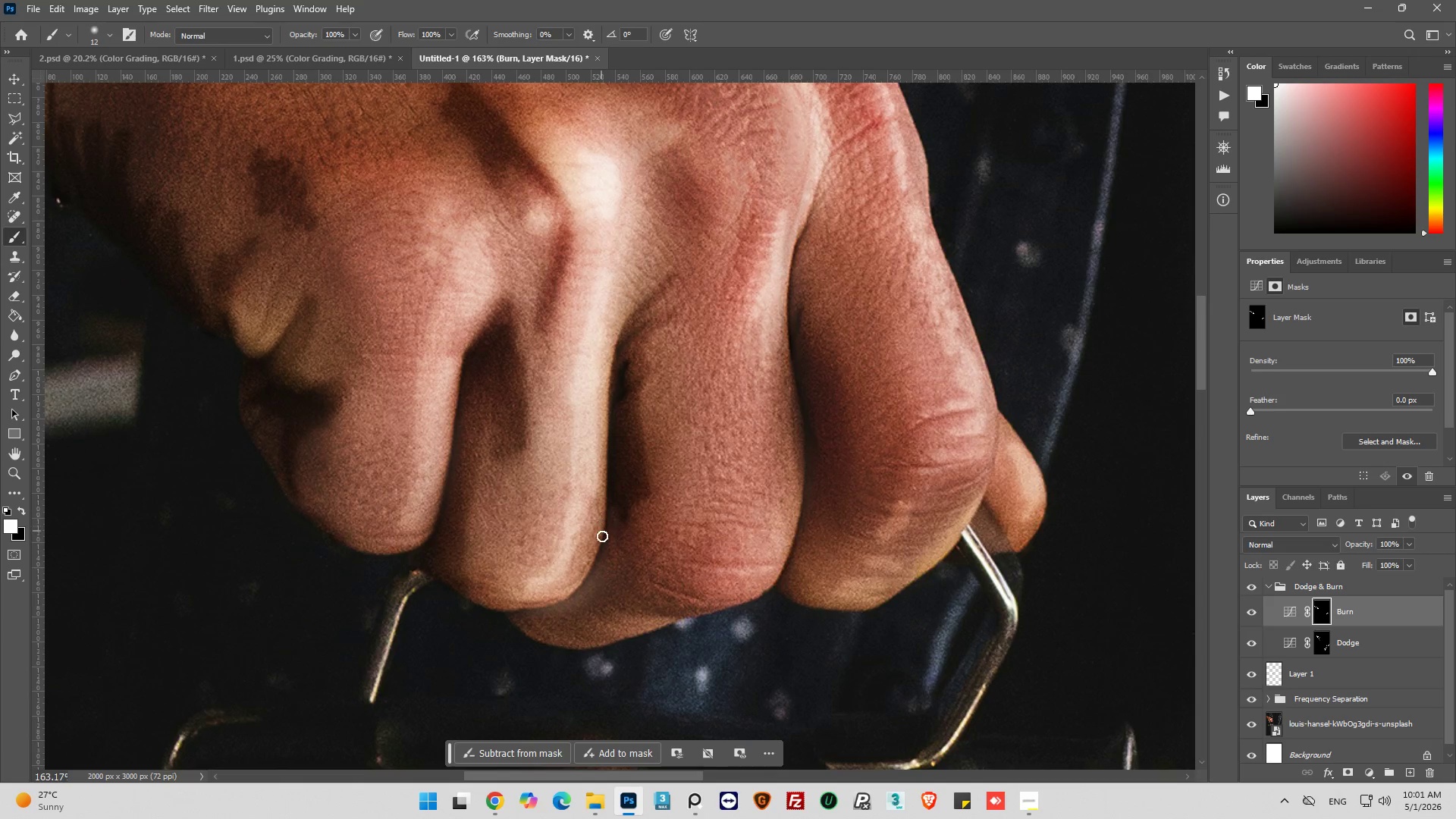 
left_click_drag(start_coordinate=[619, 535], to_coordinate=[647, 582])
 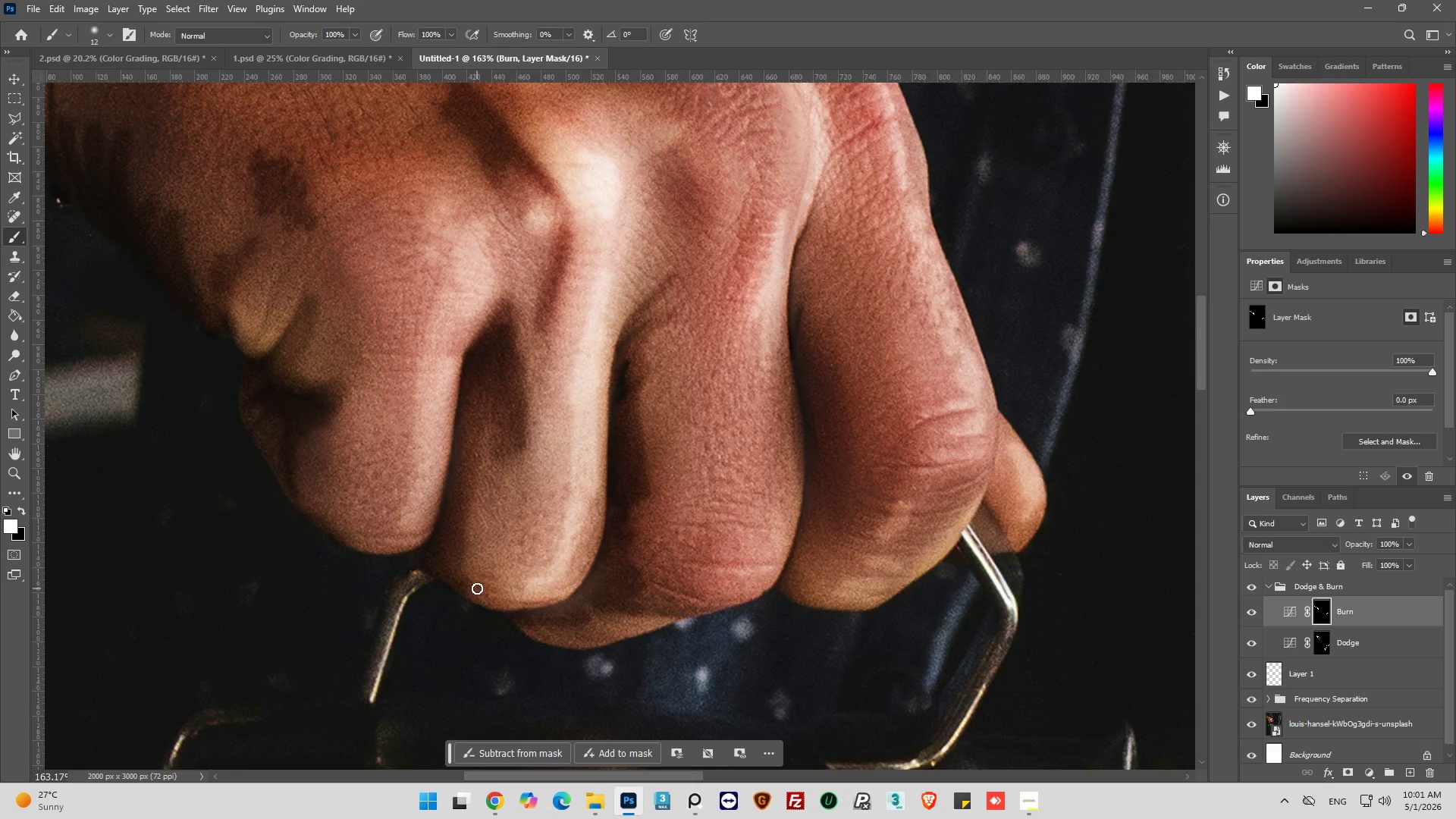 
left_click_drag(start_coordinate=[479, 597], to_coordinate=[566, 610])
 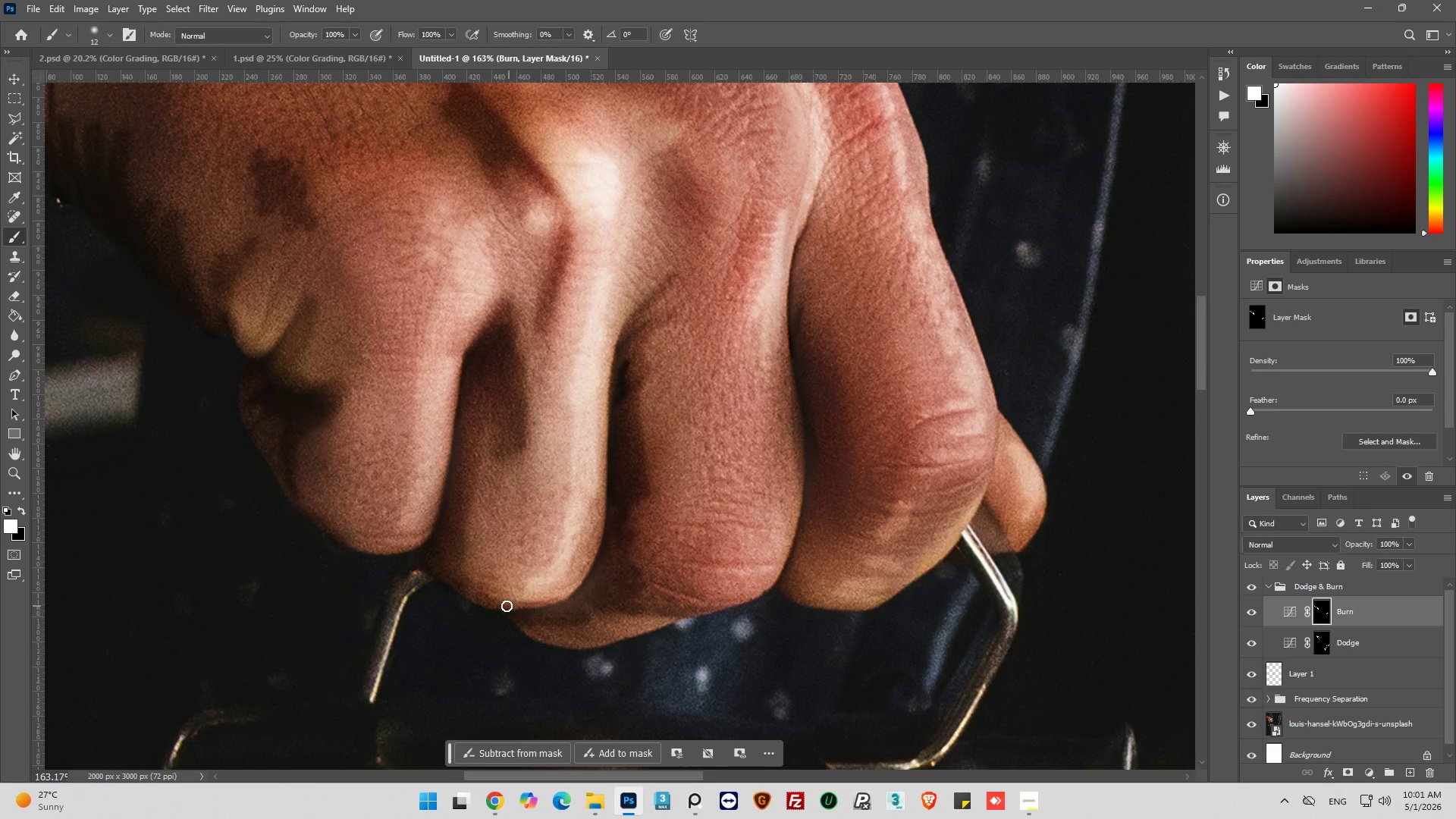 
left_click_drag(start_coordinate=[507, 606], to_coordinate=[601, 605])
 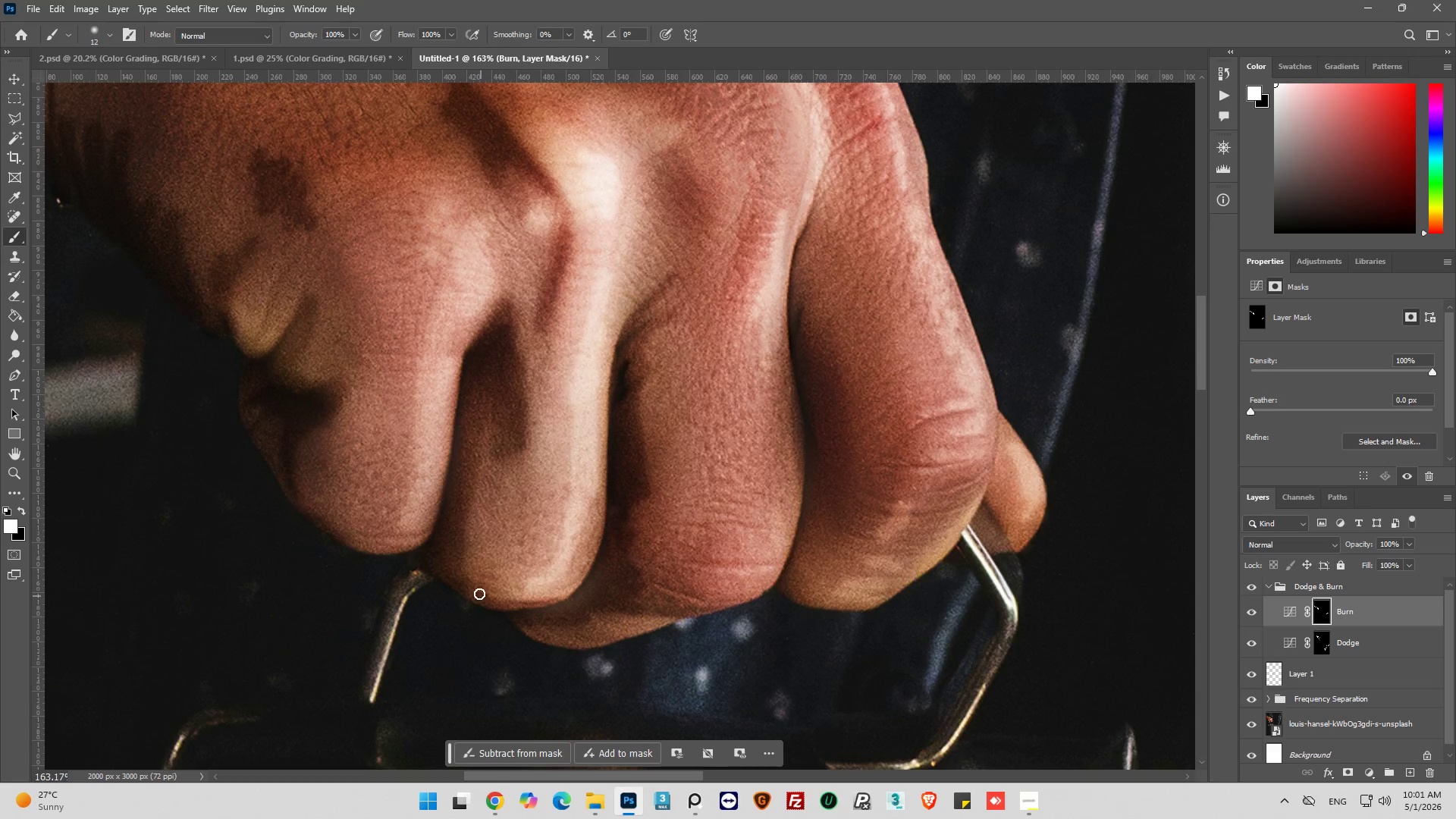 
left_click_drag(start_coordinate=[478, 593], to_coordinate=[447, 552])
 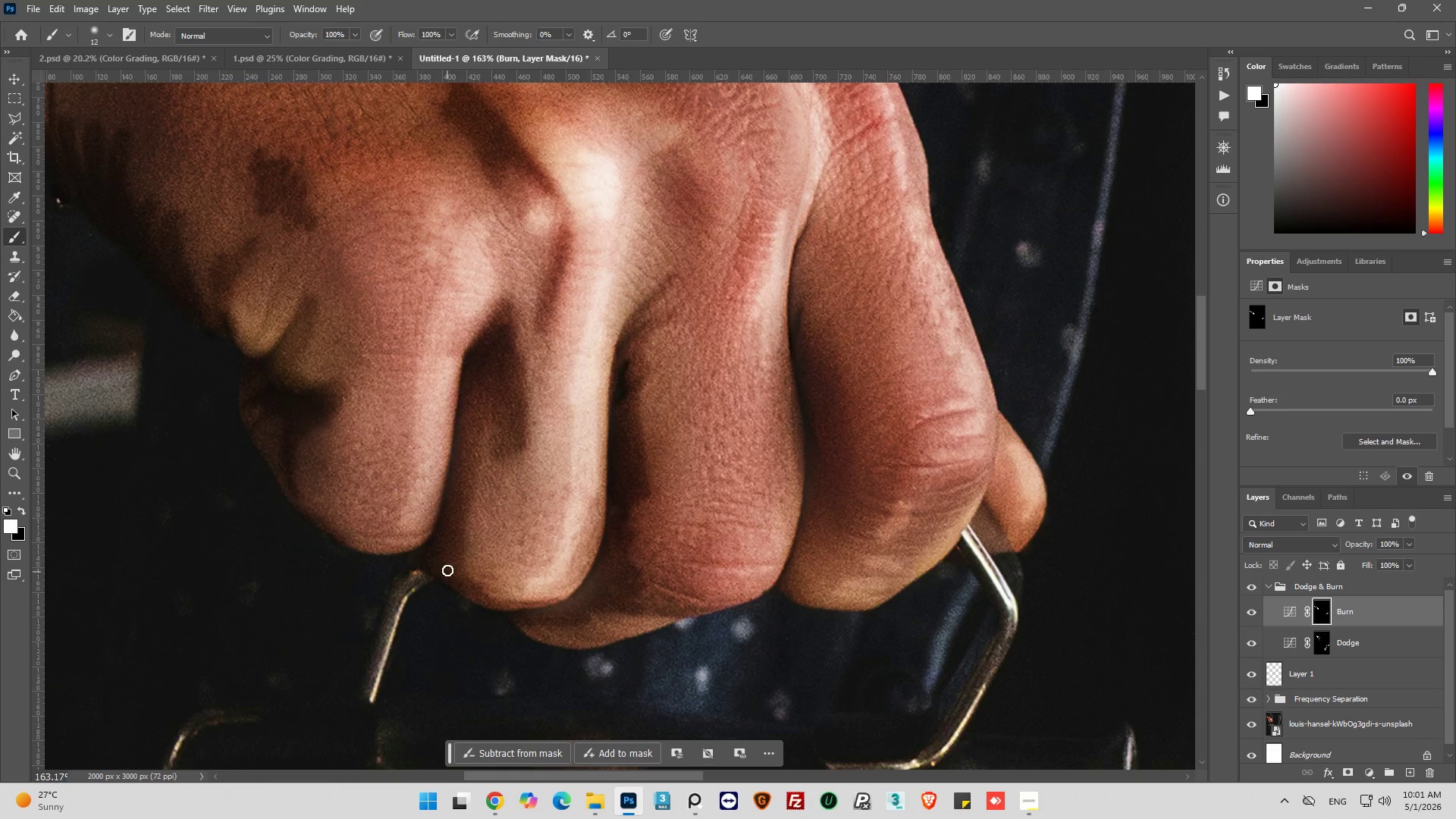 
left_click_drag(start_coordinate=[447, 572], to_coordinate=[447, 552])
 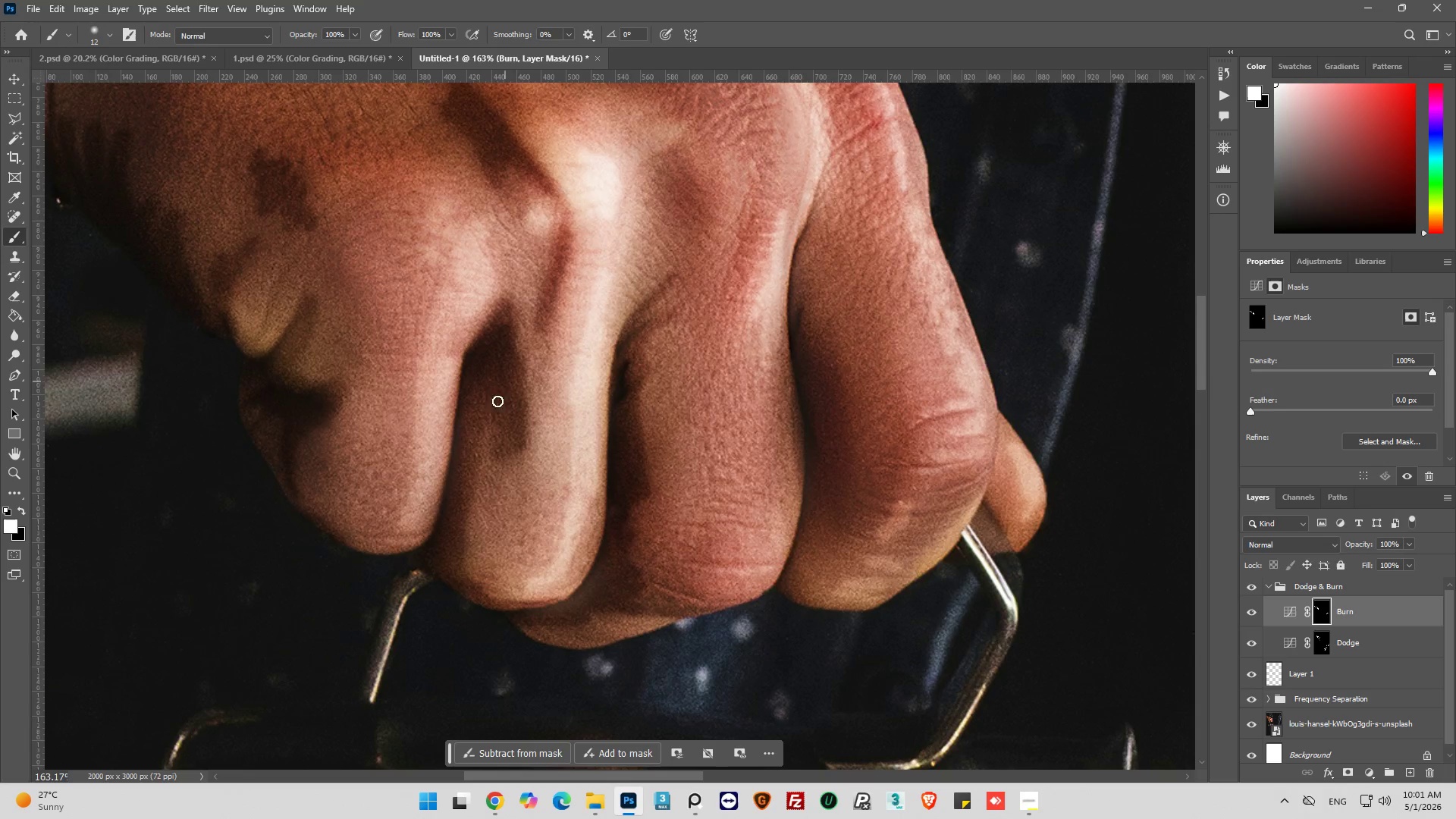 
key(Alt+AltLeft)
 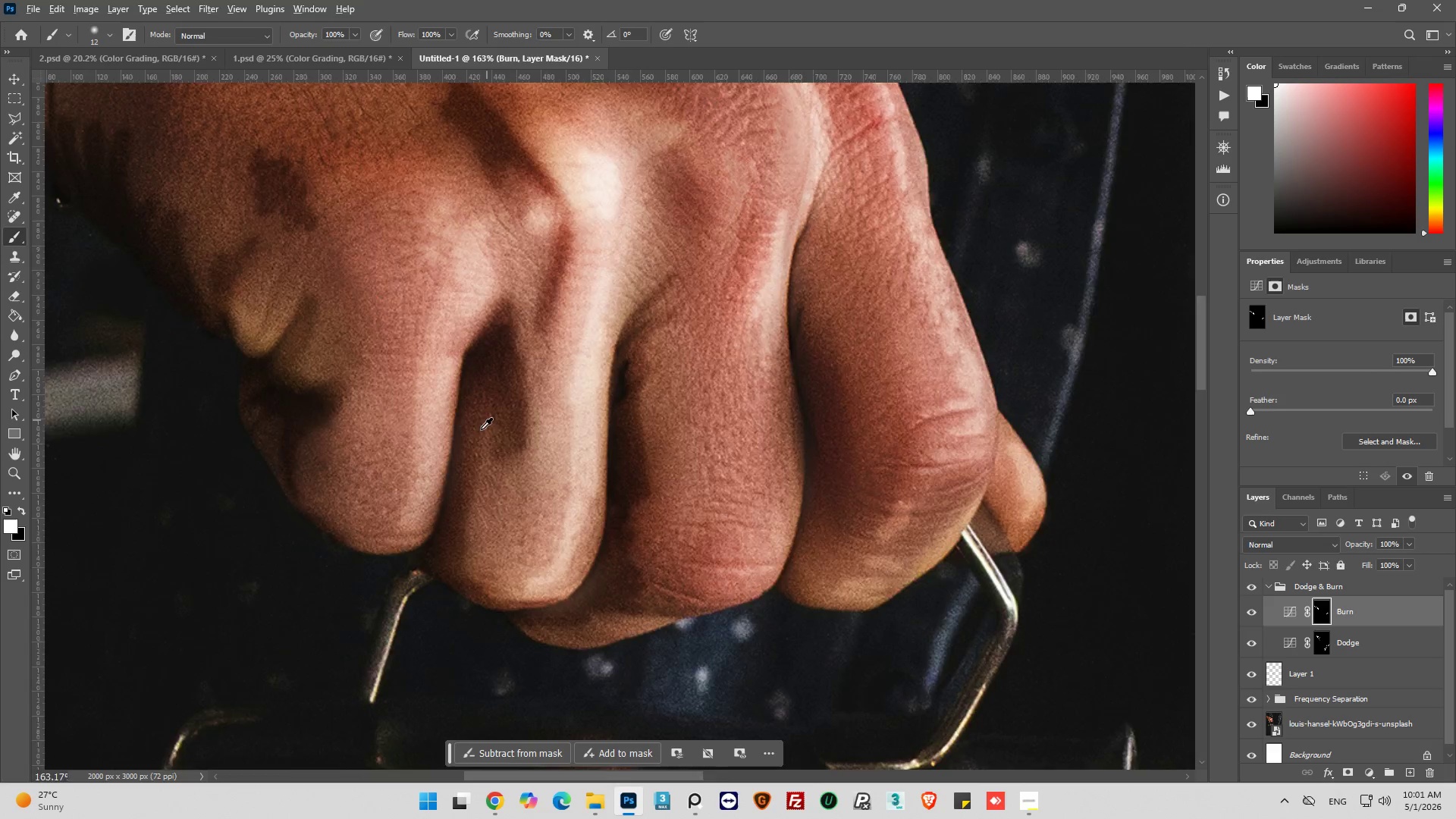 
scroll: coordinate [469, 449], scroll_direction: down, amount: 8.0
 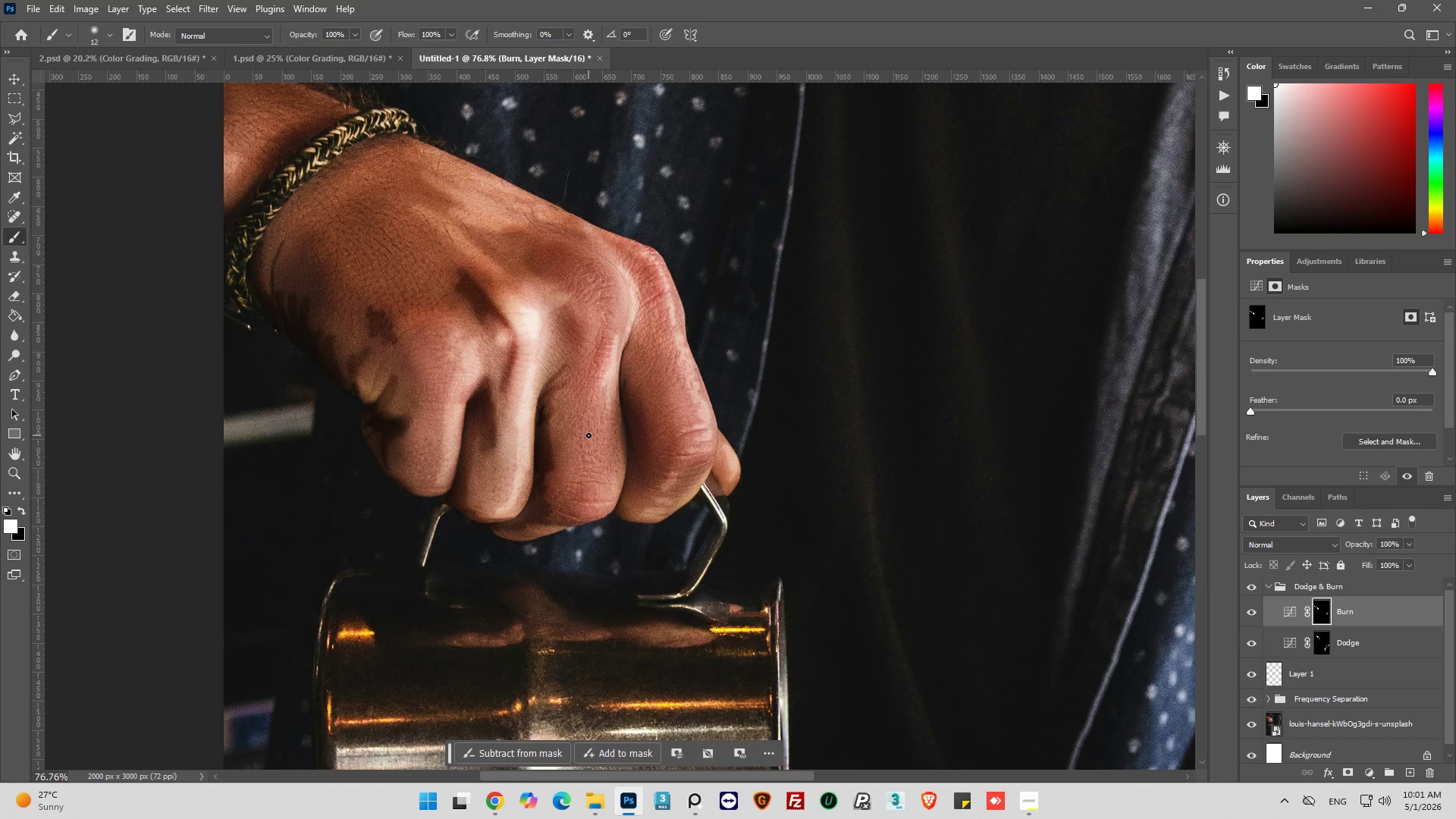 
hold_key(key=AltLeft, duration=0.38)
scroll: coordinate [557, 349], scroll_direction: up, amount: 14.0
 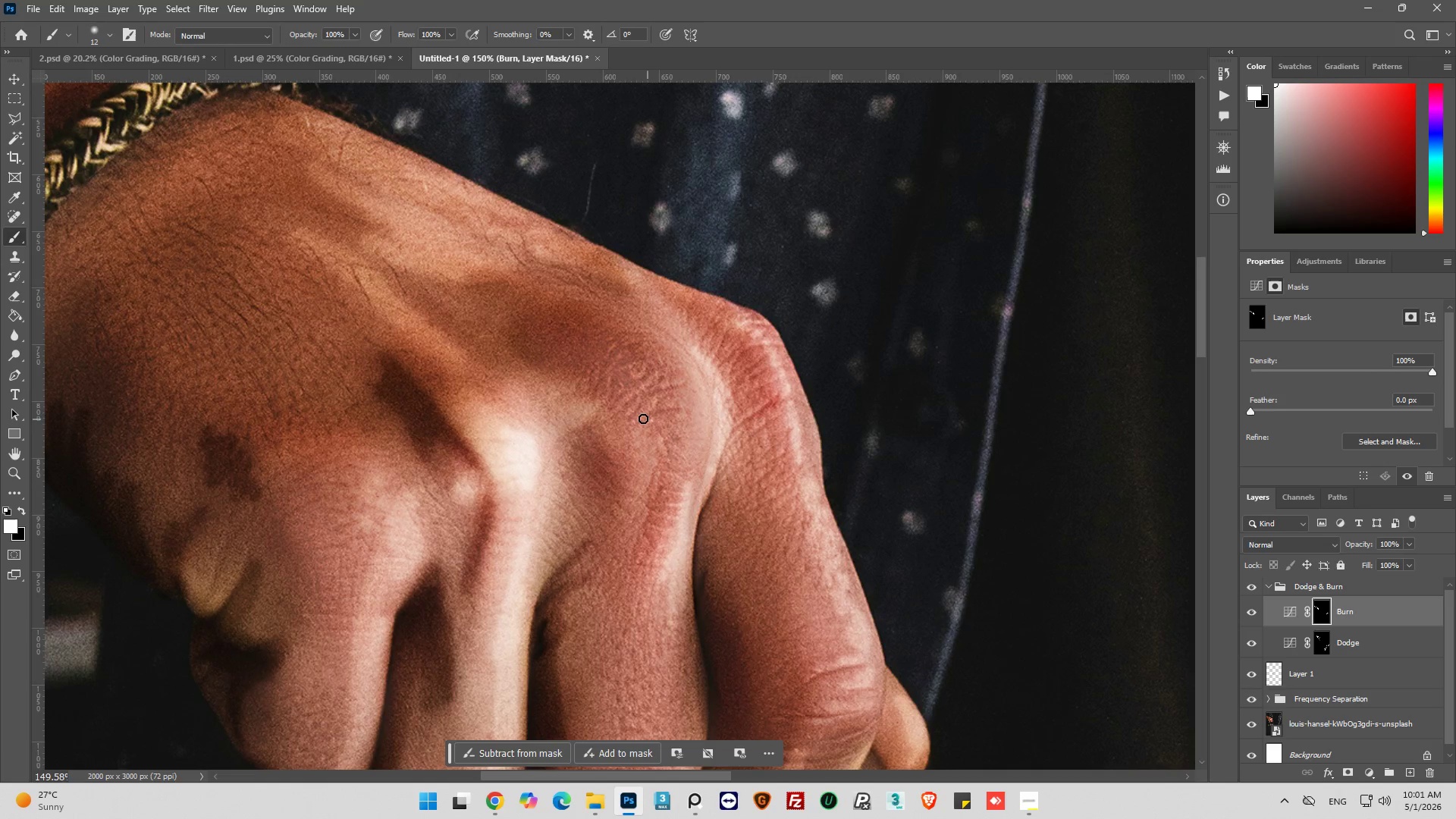 
left_click_drag(start_coordinate=[585, 328], to_coordinate=[546, 331])
 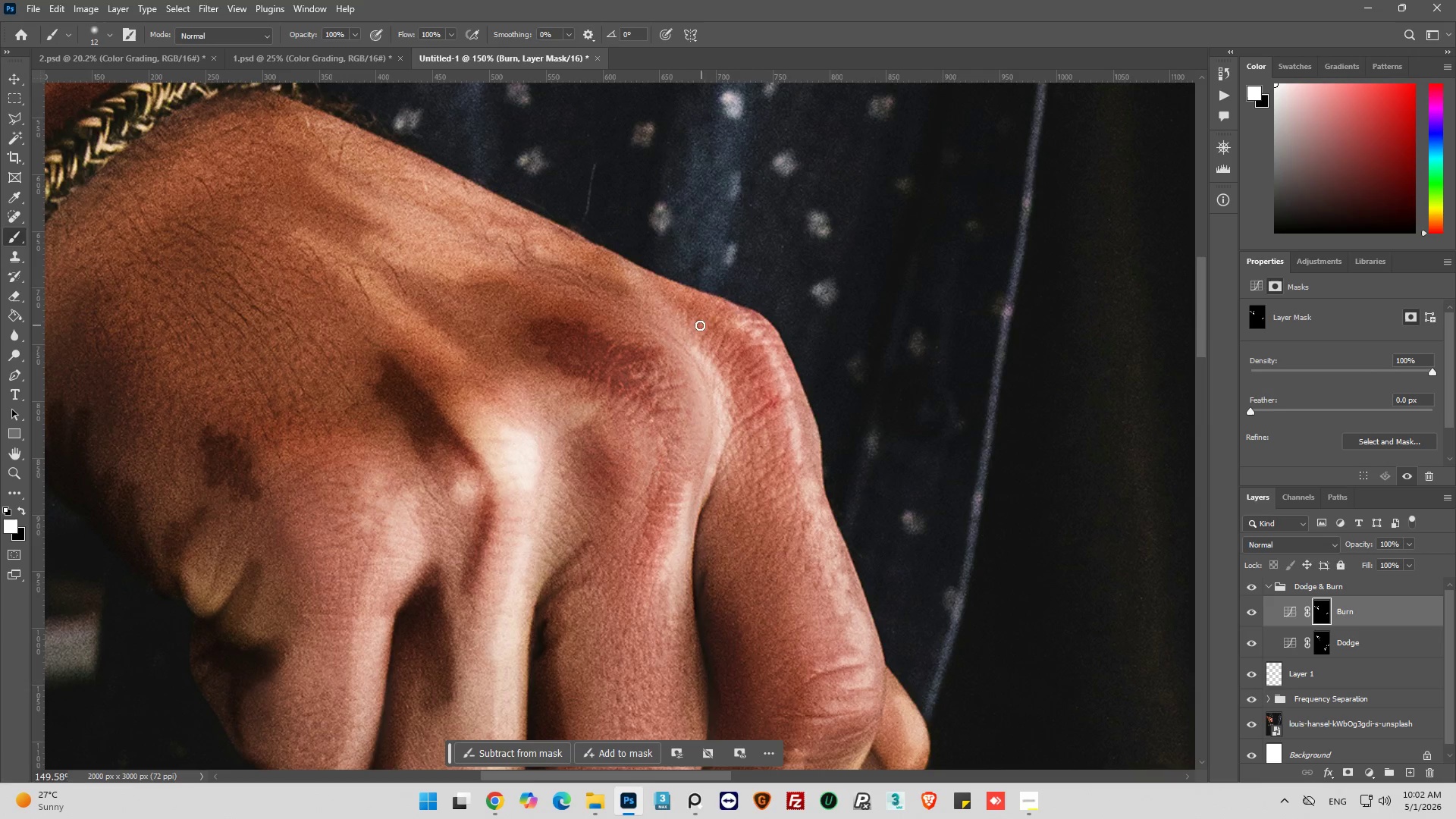 
left_click_drag(start_coordinate=[720, 325], to_coordinate=[711, 331])
 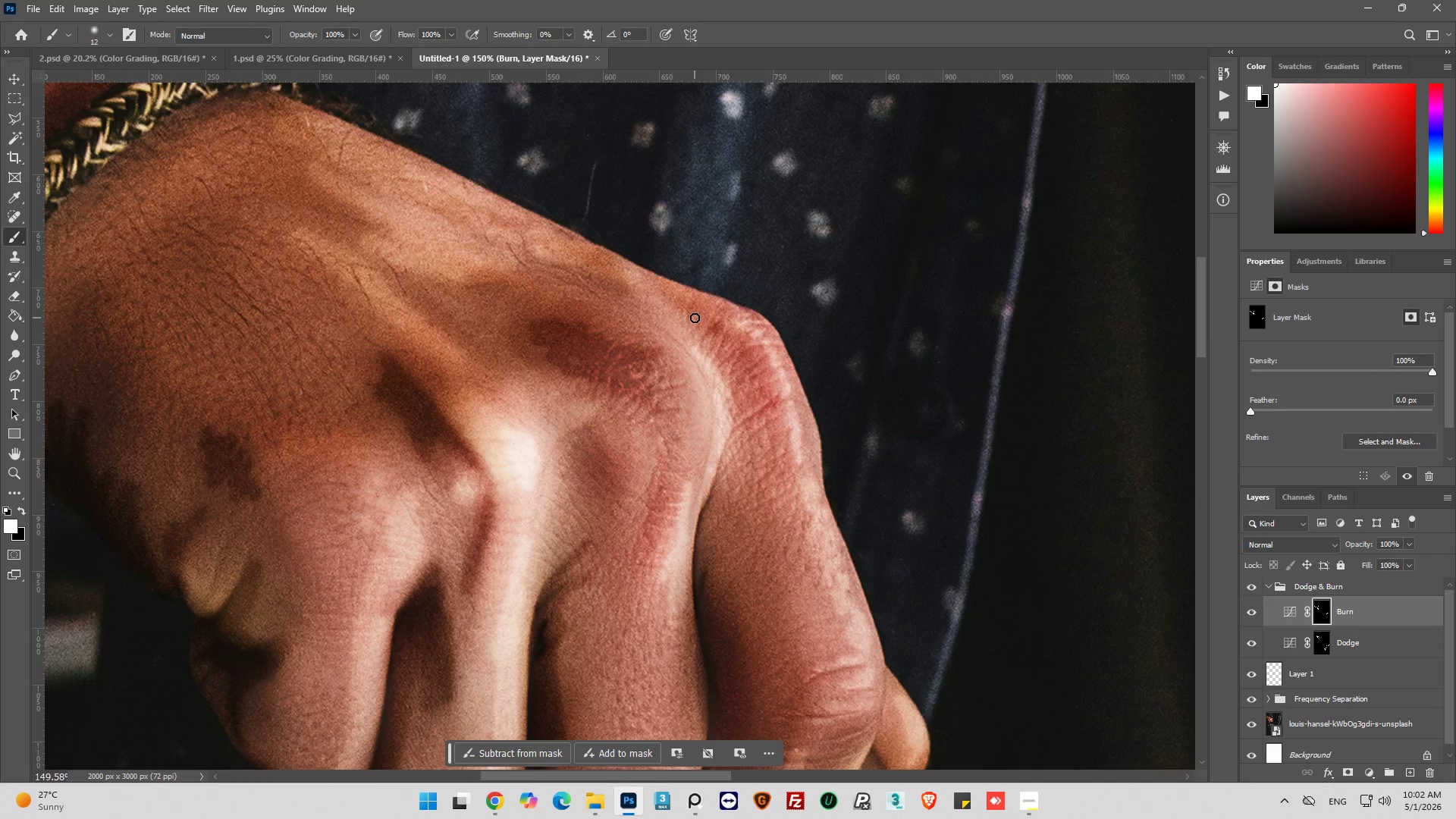 
left_click_drag(start_coordinate=[695, 318], to_coordinate=[752, 410])
 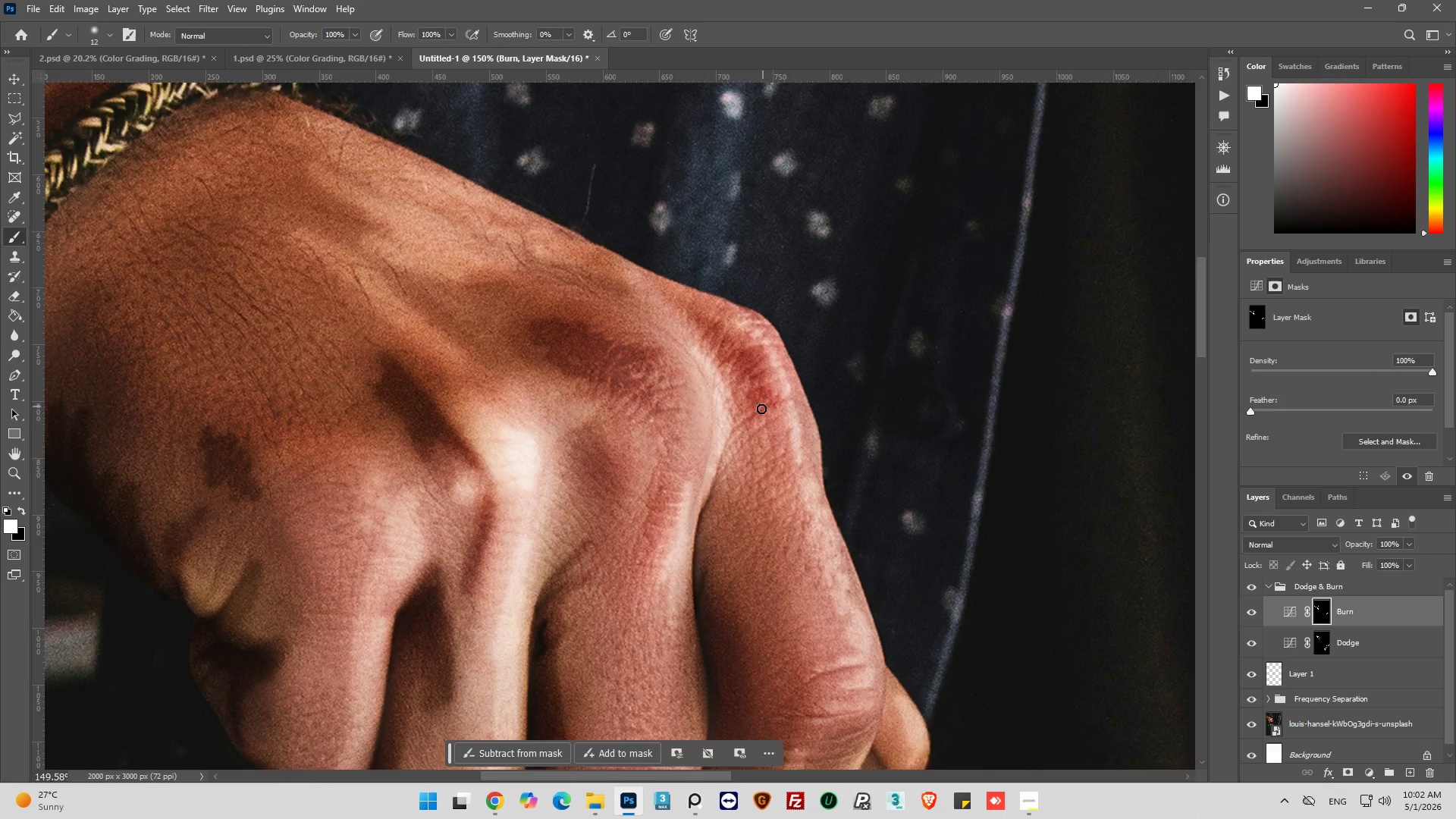 
scroll: coordinate [742, 405], scroll_direction: down, amount: 16.0
 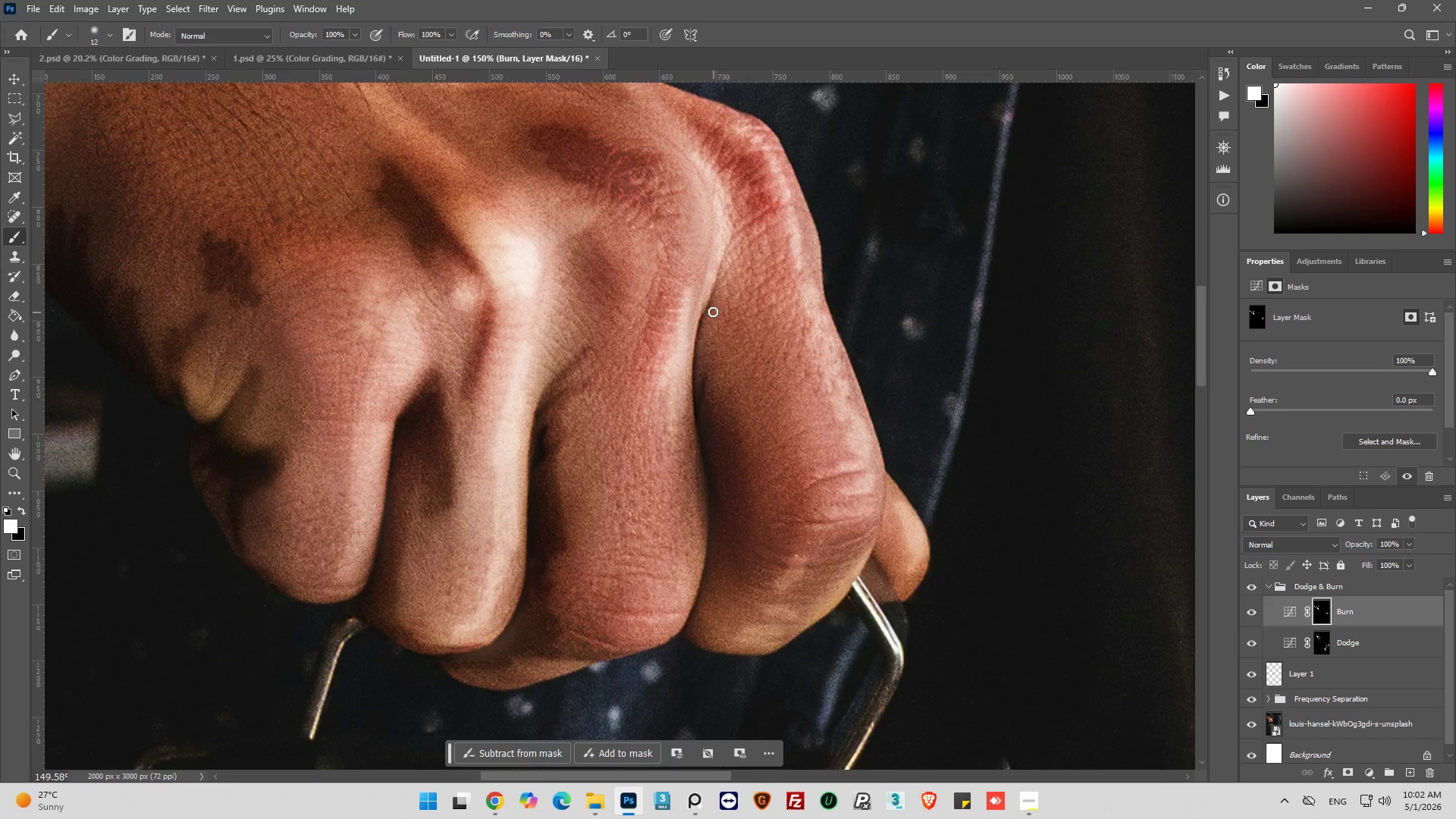 
left_click_drag(start_coordinate=[708, 314], to_coordinate=[717, 561])
 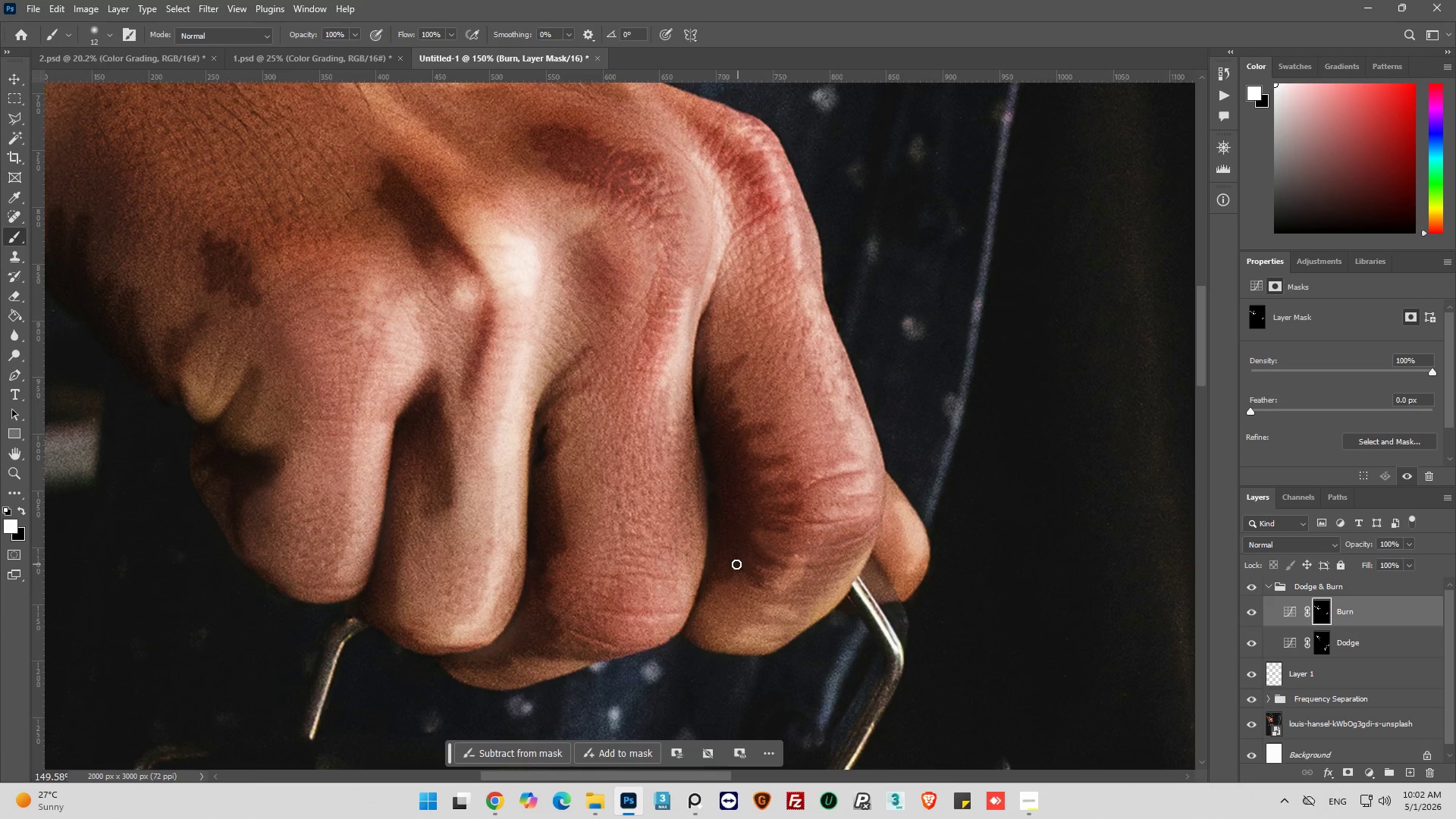 
left_click_drag(start_coordinate=[734, 565], to_coordinate=[730, 601])
 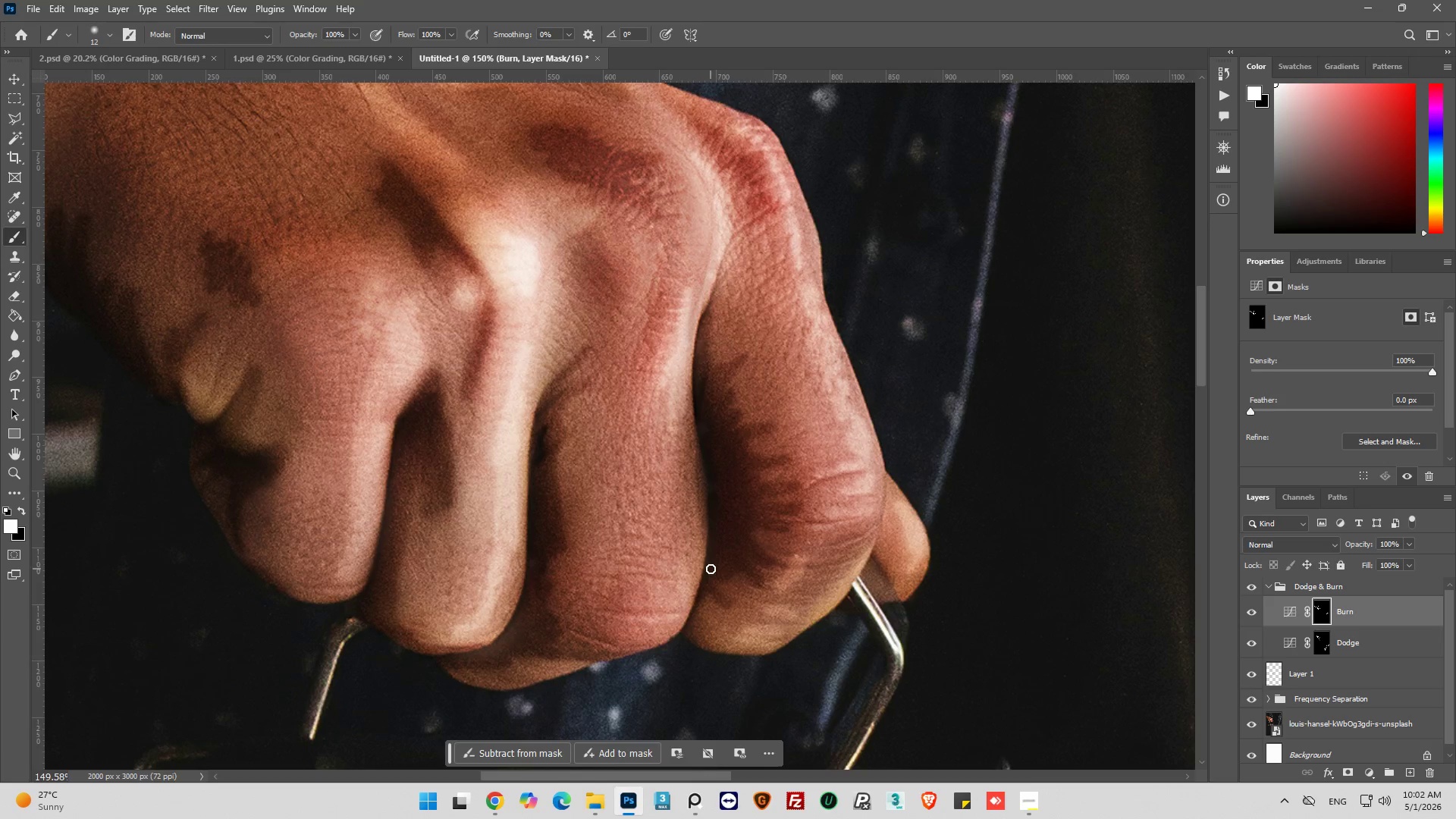 
left_click_drag(start_coordinate=[711, 569], to_coordinate=[704, 608])
 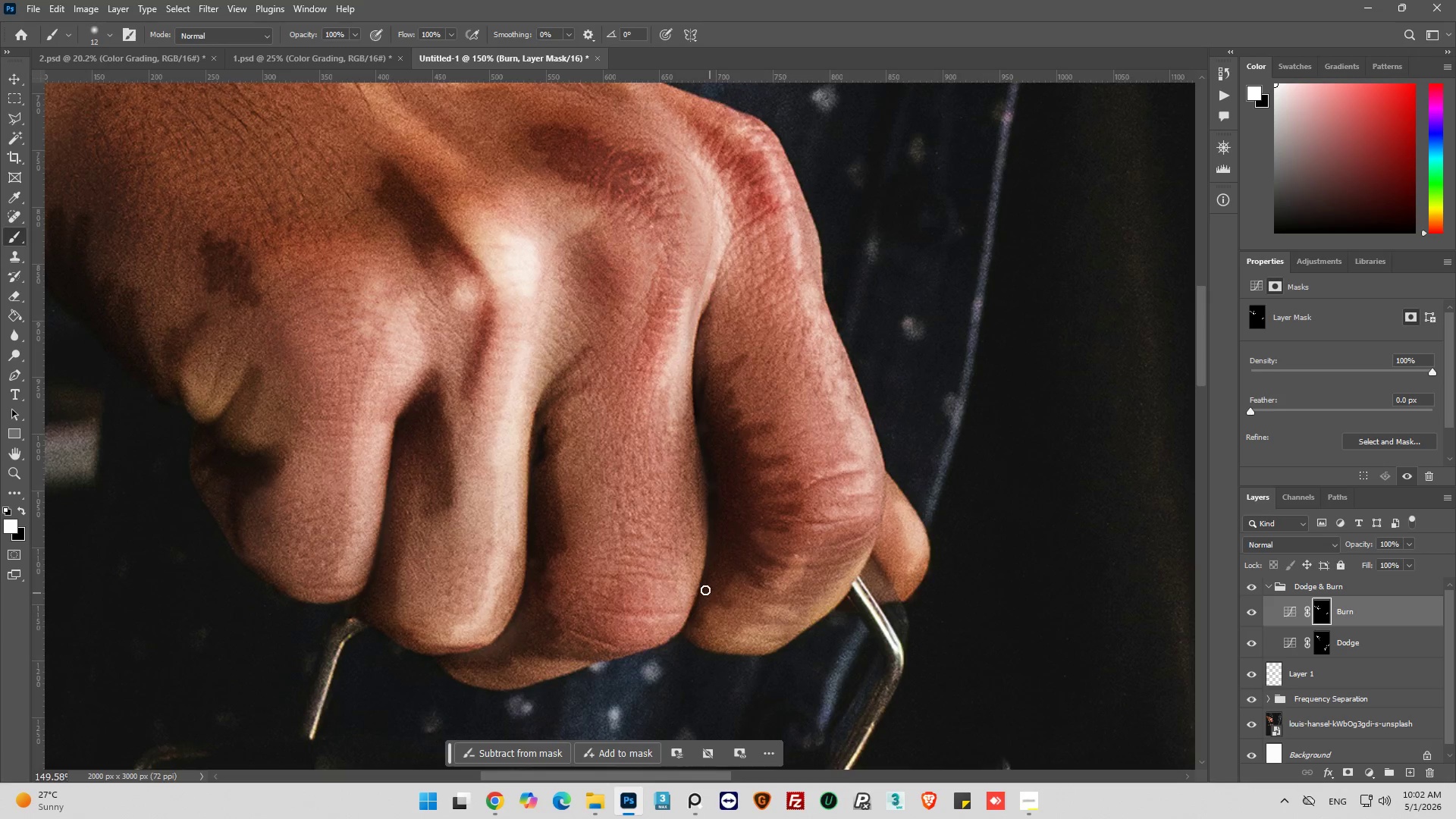 
hold_key(key=AltLeft, duration=0.42)
 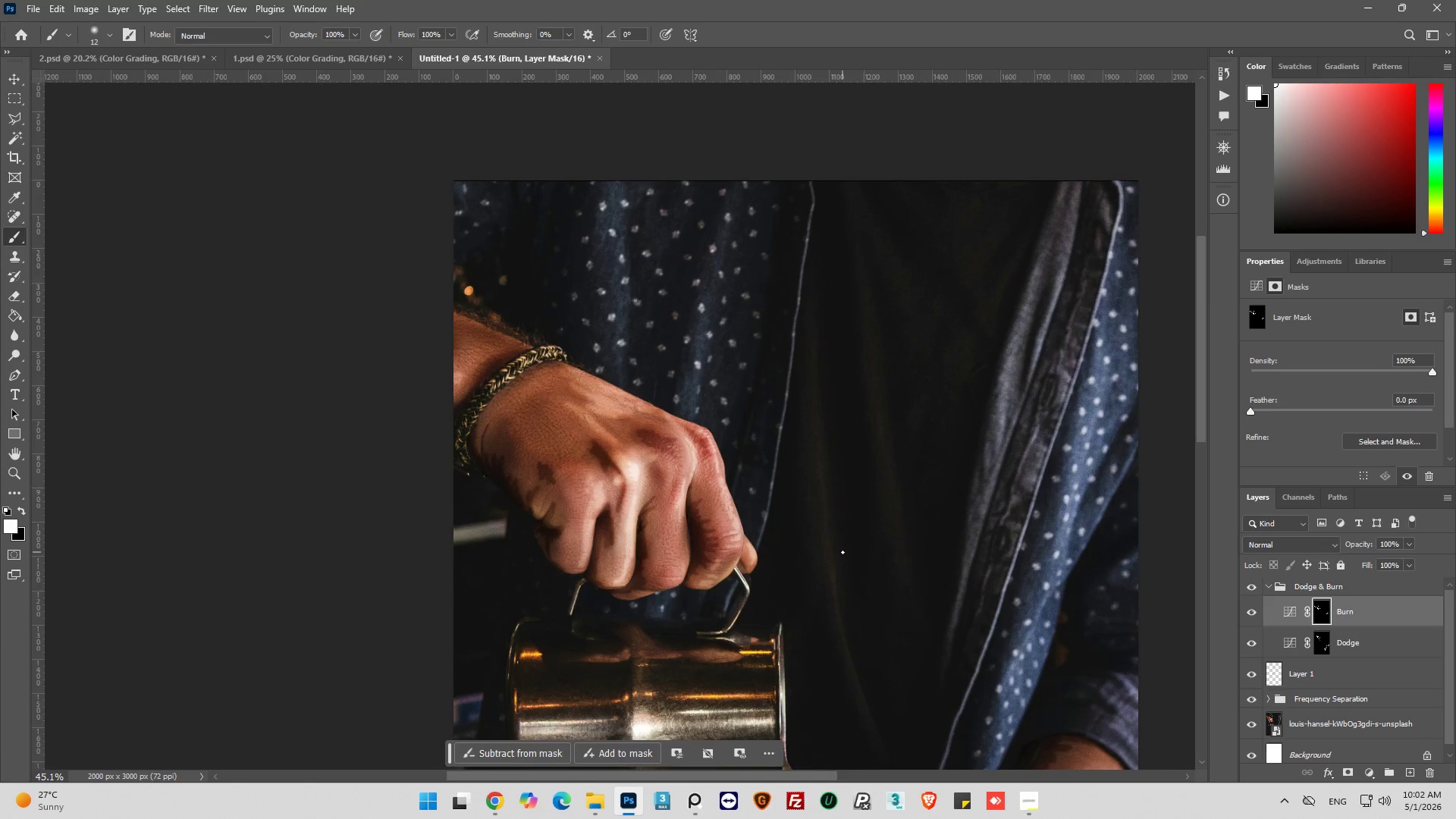 
hold_key(key=AltLeft, duration=0.62)
 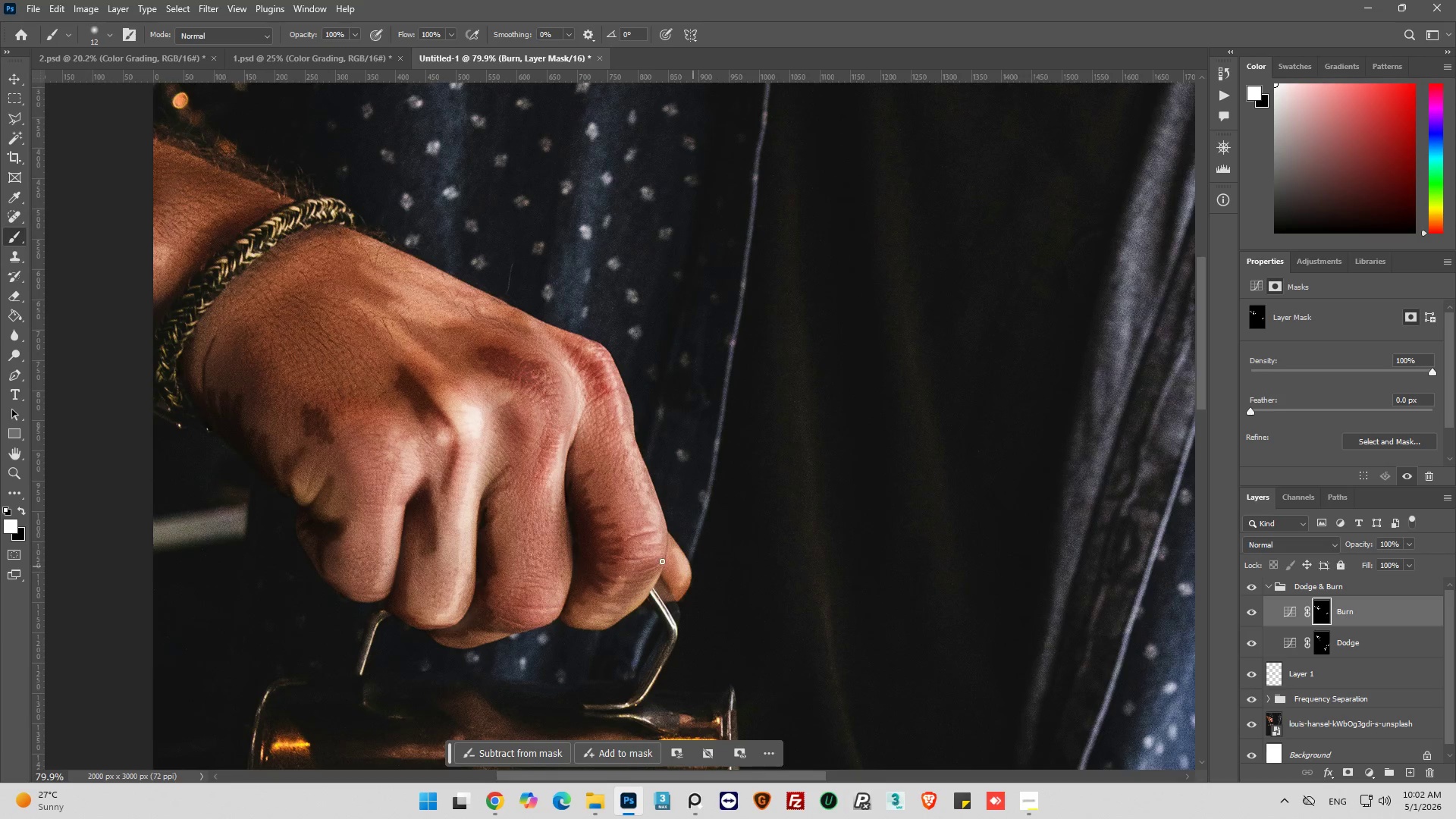 
scroll: coordinate [679, 552], scroll_direction: down, amount: 13.0
 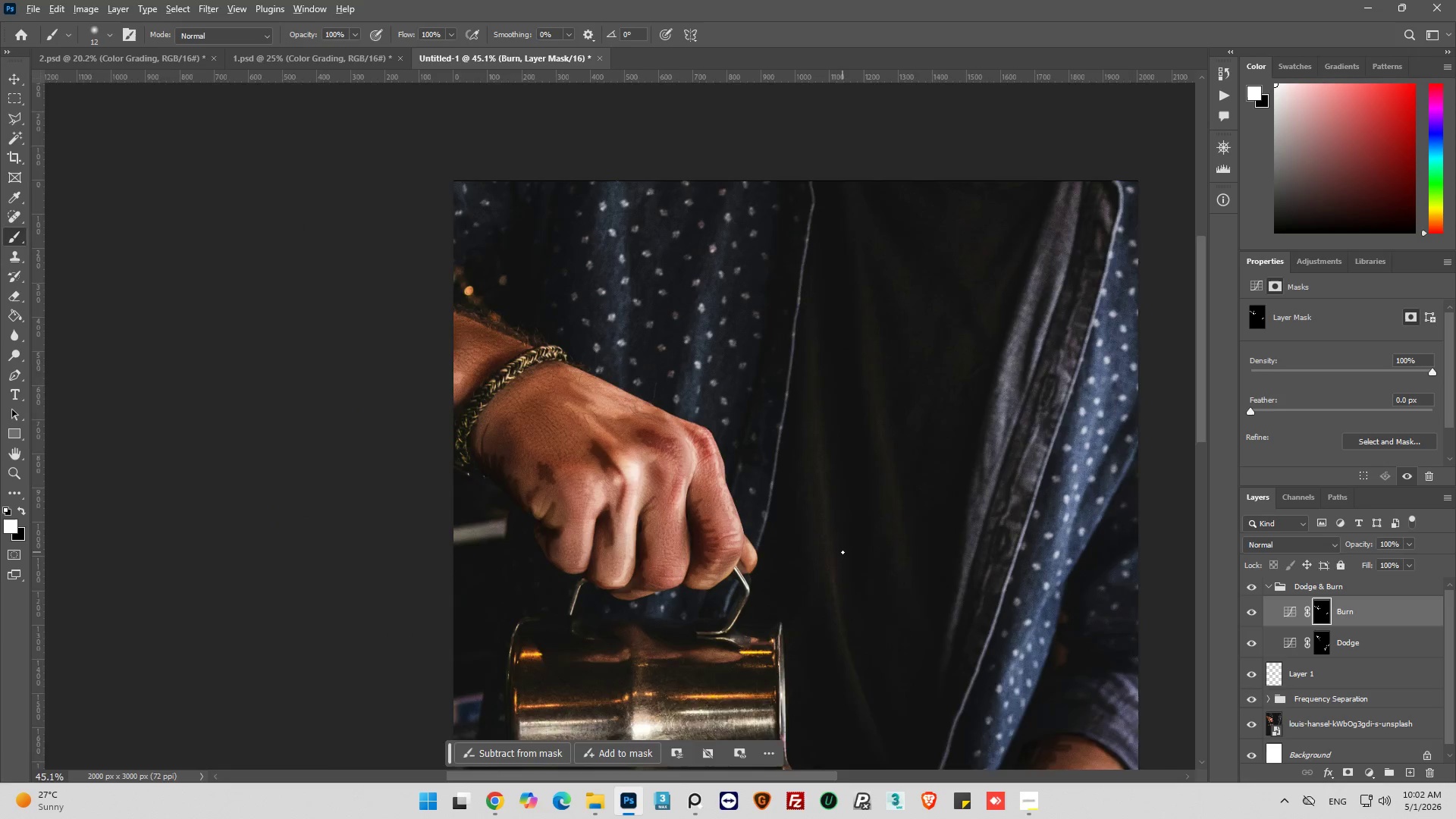 
scroll: coordinate [739, 580], scroll_direction: up, amount: 7.0
 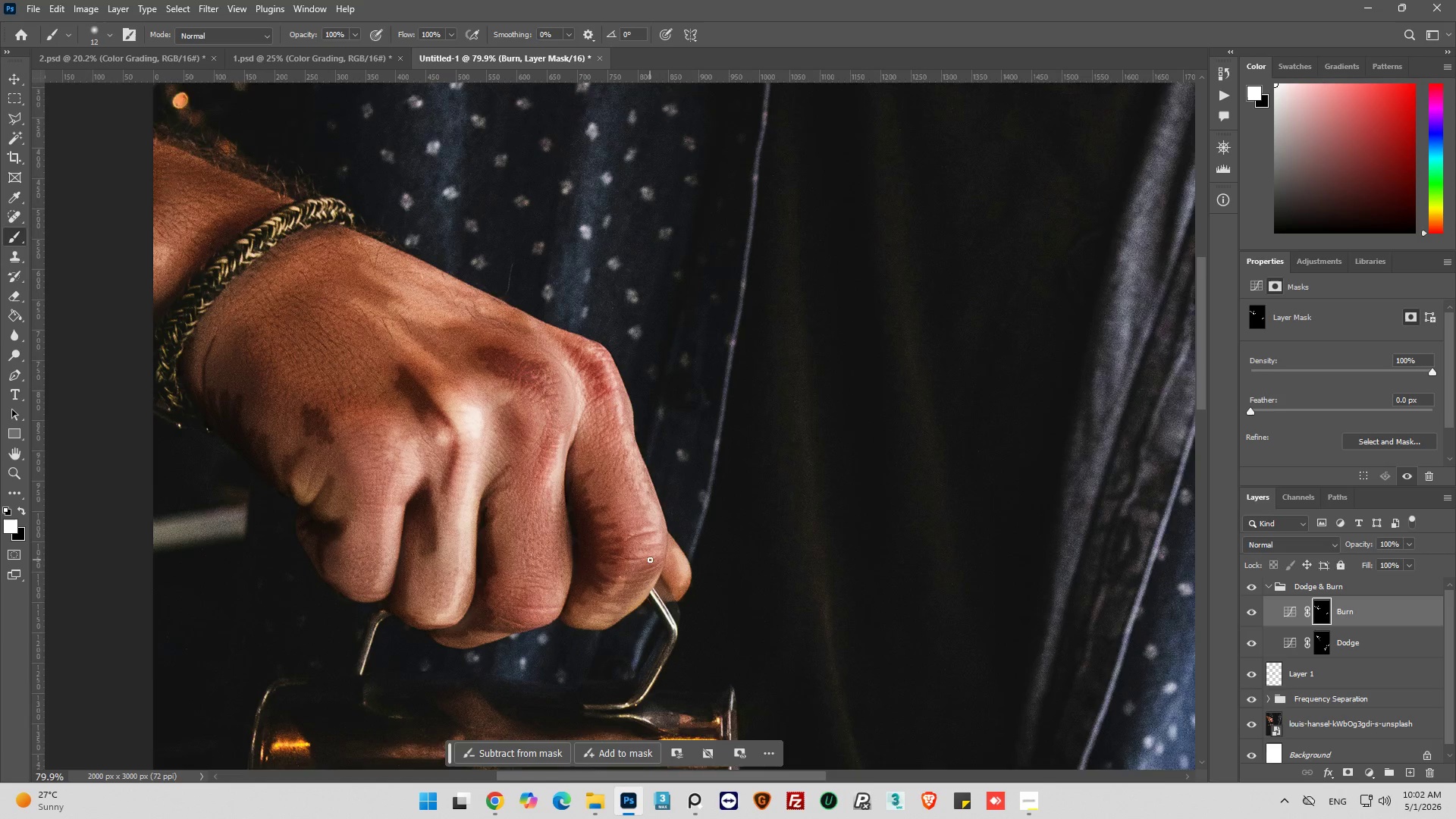 
hold_key(key=AltLeft, duration=0.39)
scroll: coordinate [672, 558], scroll_direction: down, amount: 9.0
 